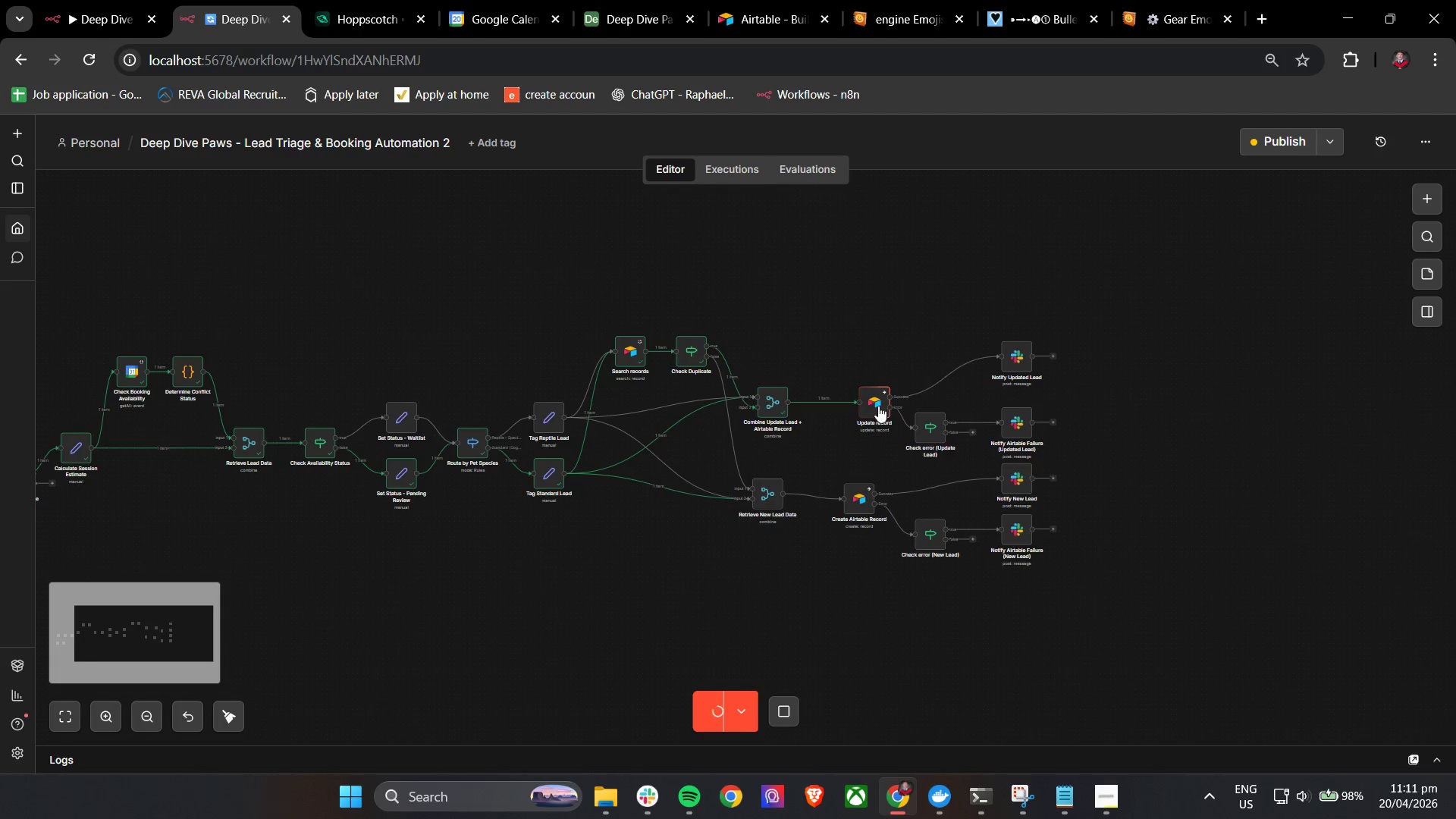 
scroll: coordinate [878, 411], scroll_direction: up, amount: 4.0
 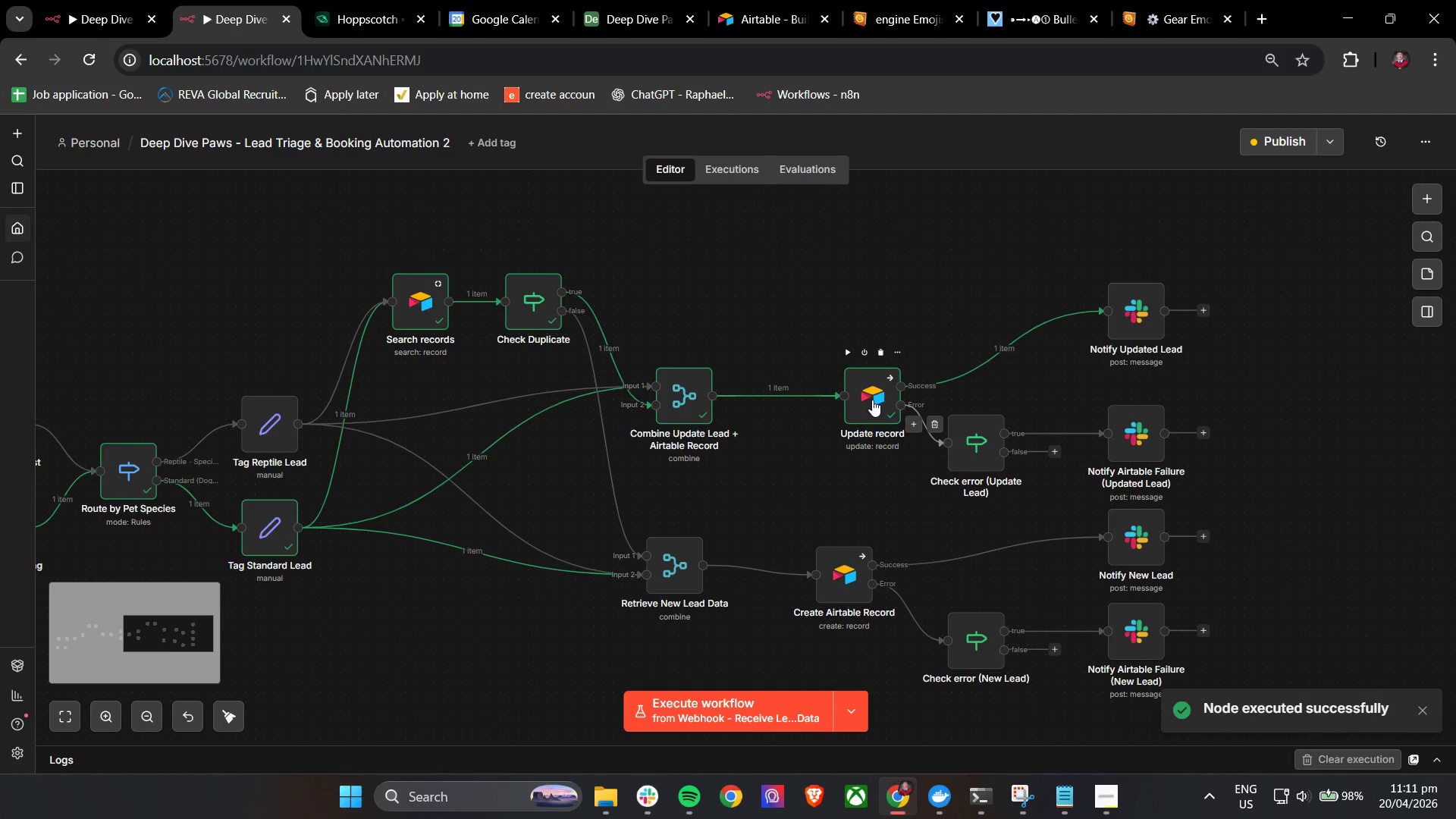 
double_click([872, 400])
 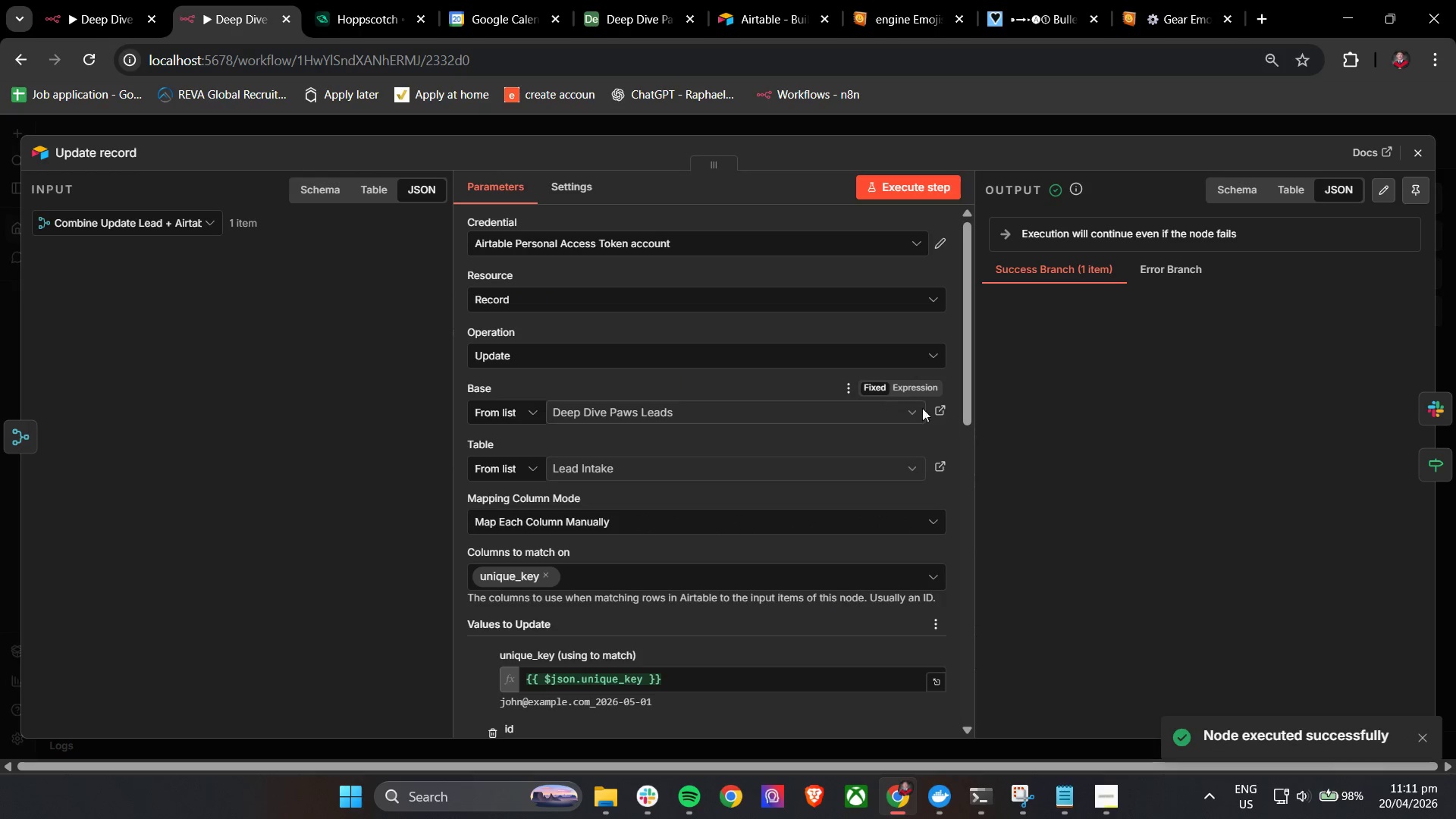 
scroll: coordinate [833, 465], scroll_direction: down, amount: 10.0
 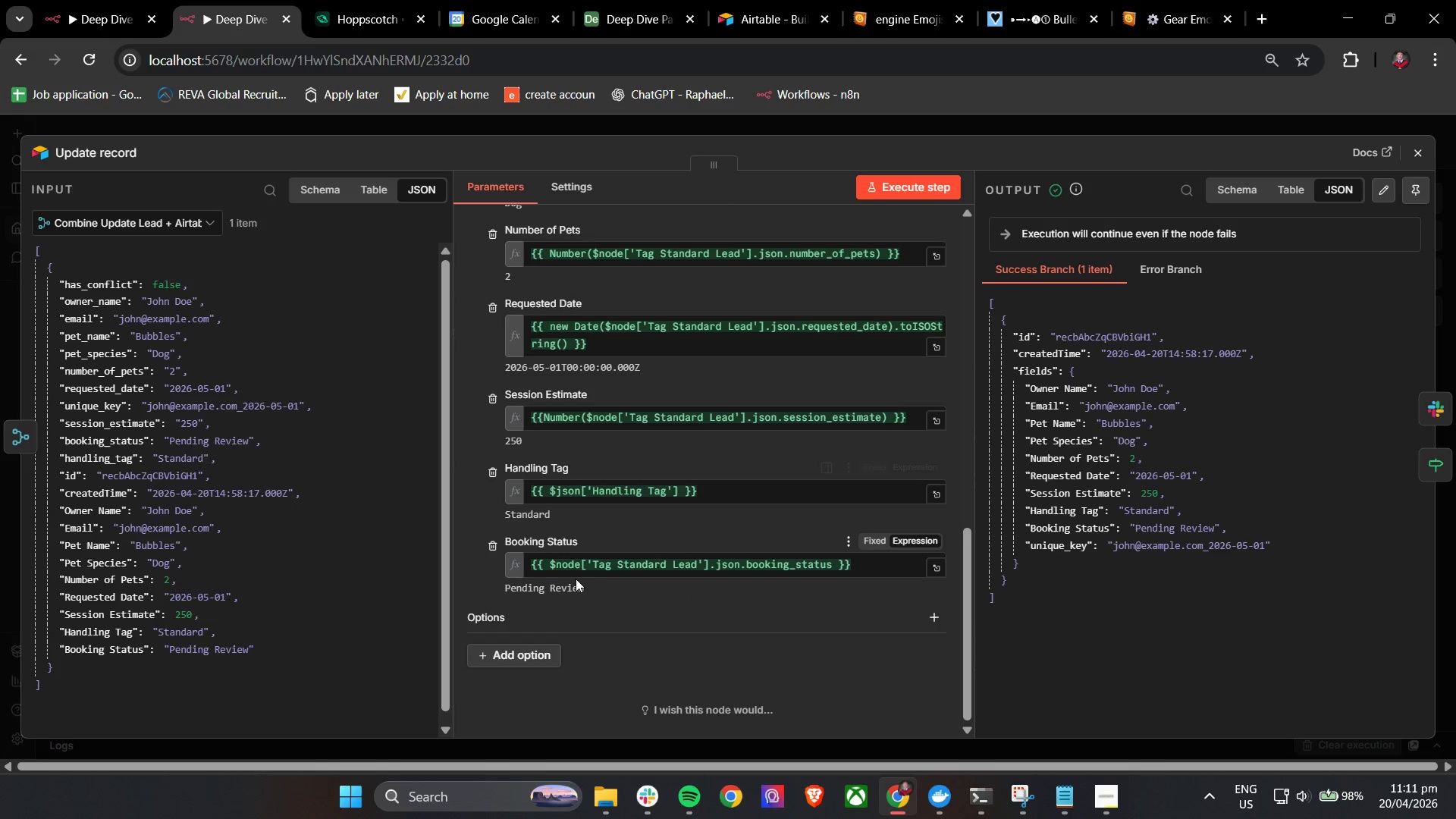 
double_click([602, 566])
 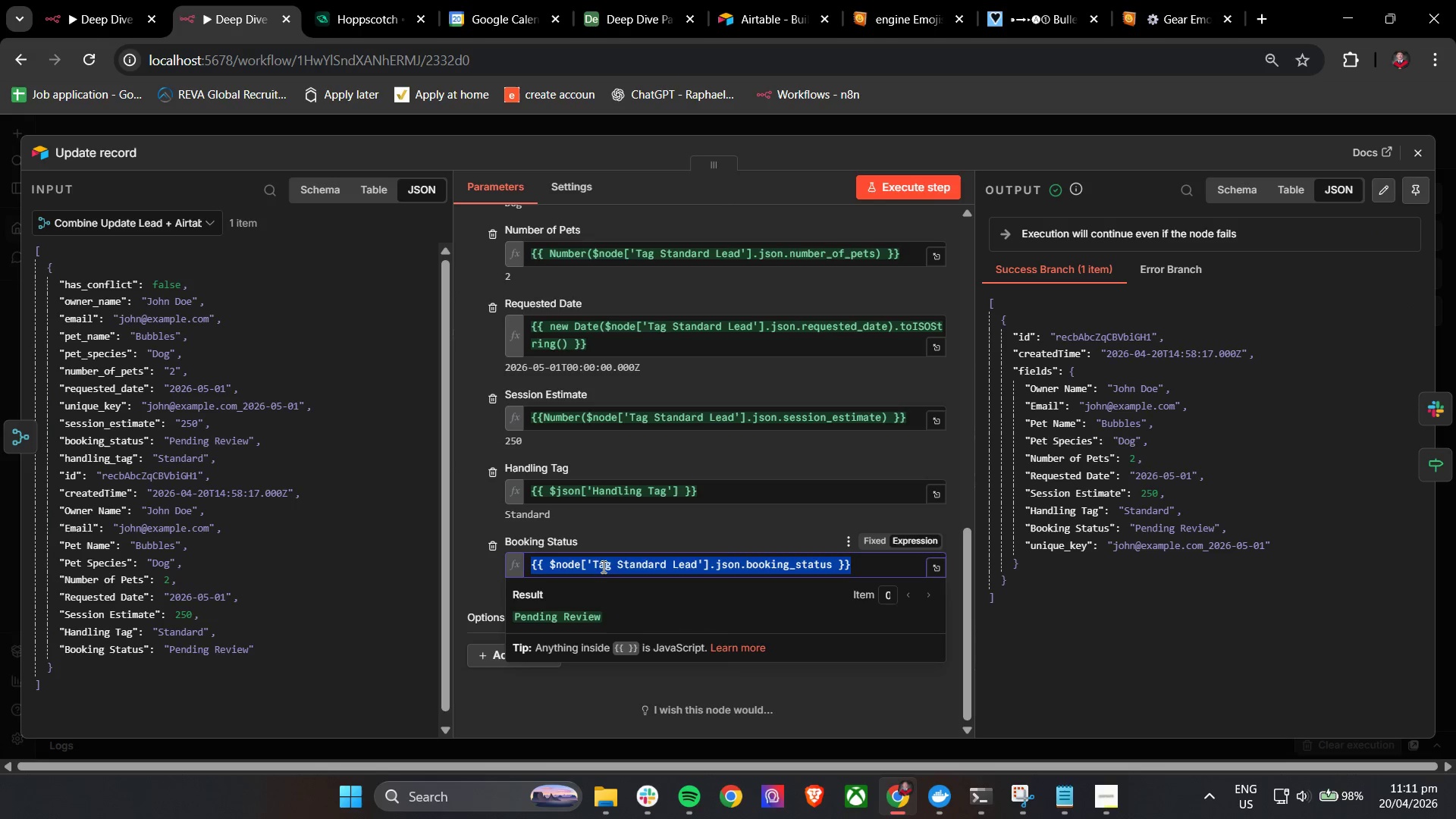 
triple_click([602, 566])
 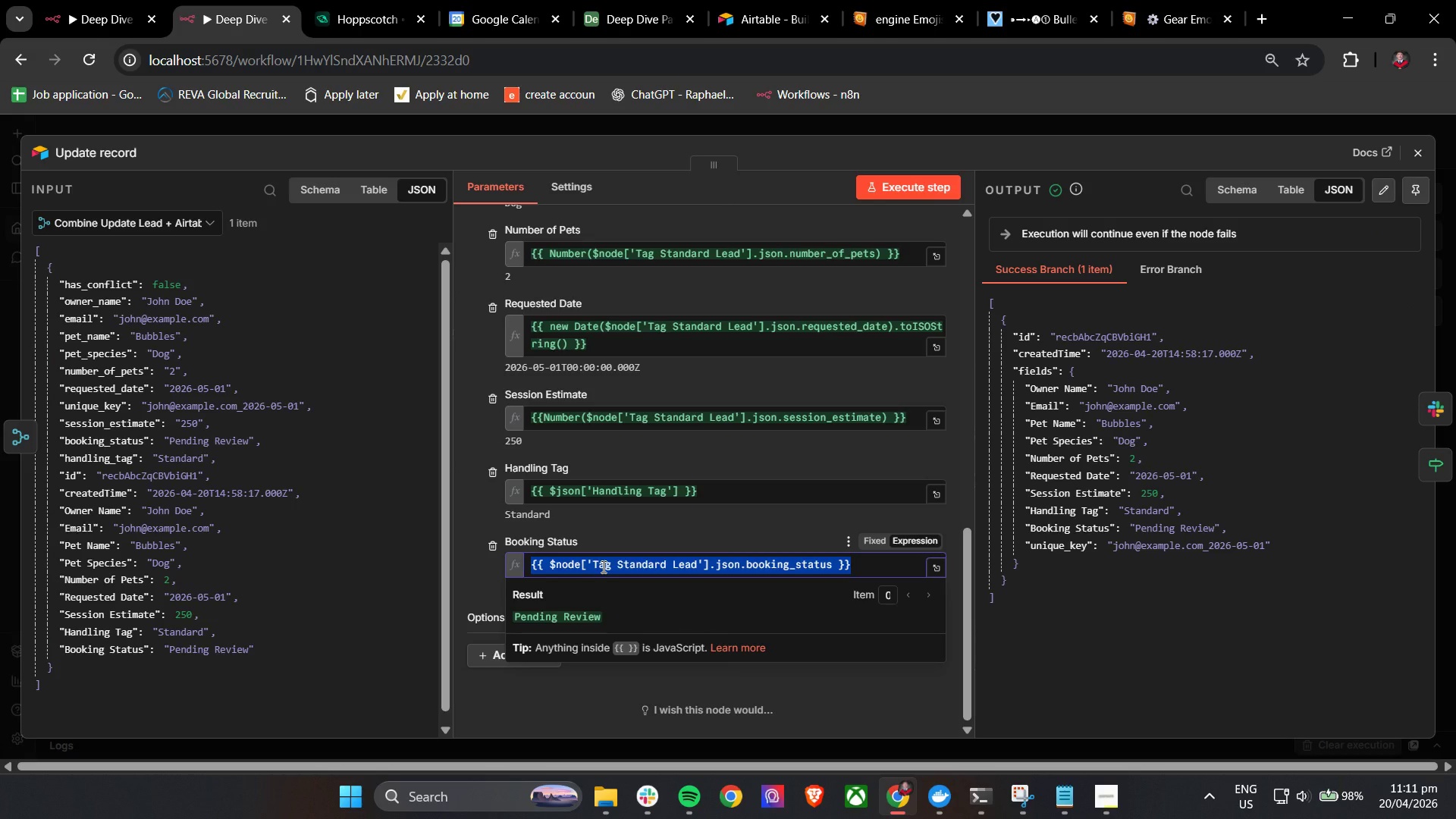 
key(Backspace)
 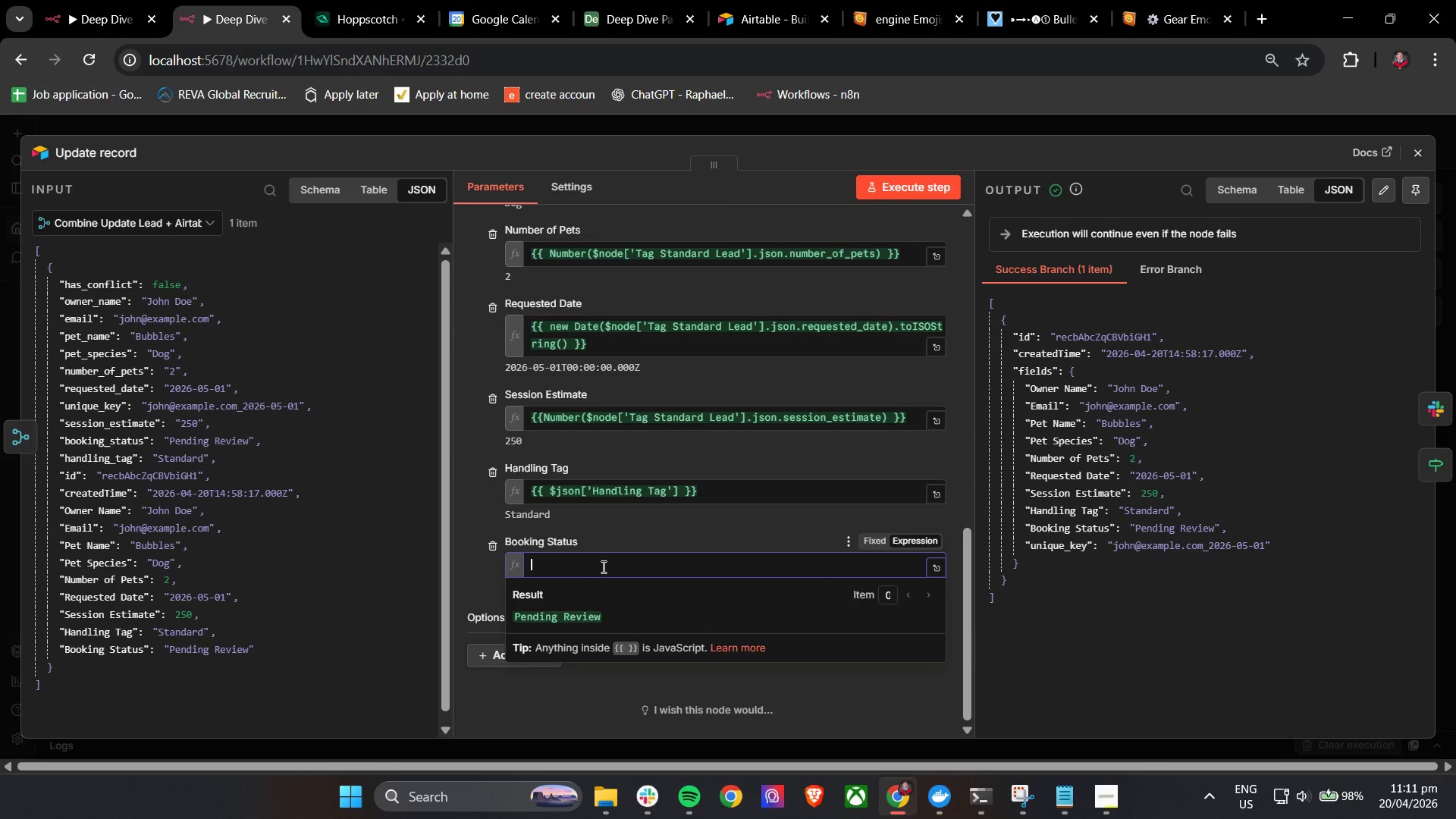 
key(Shift+BracketLeft)
 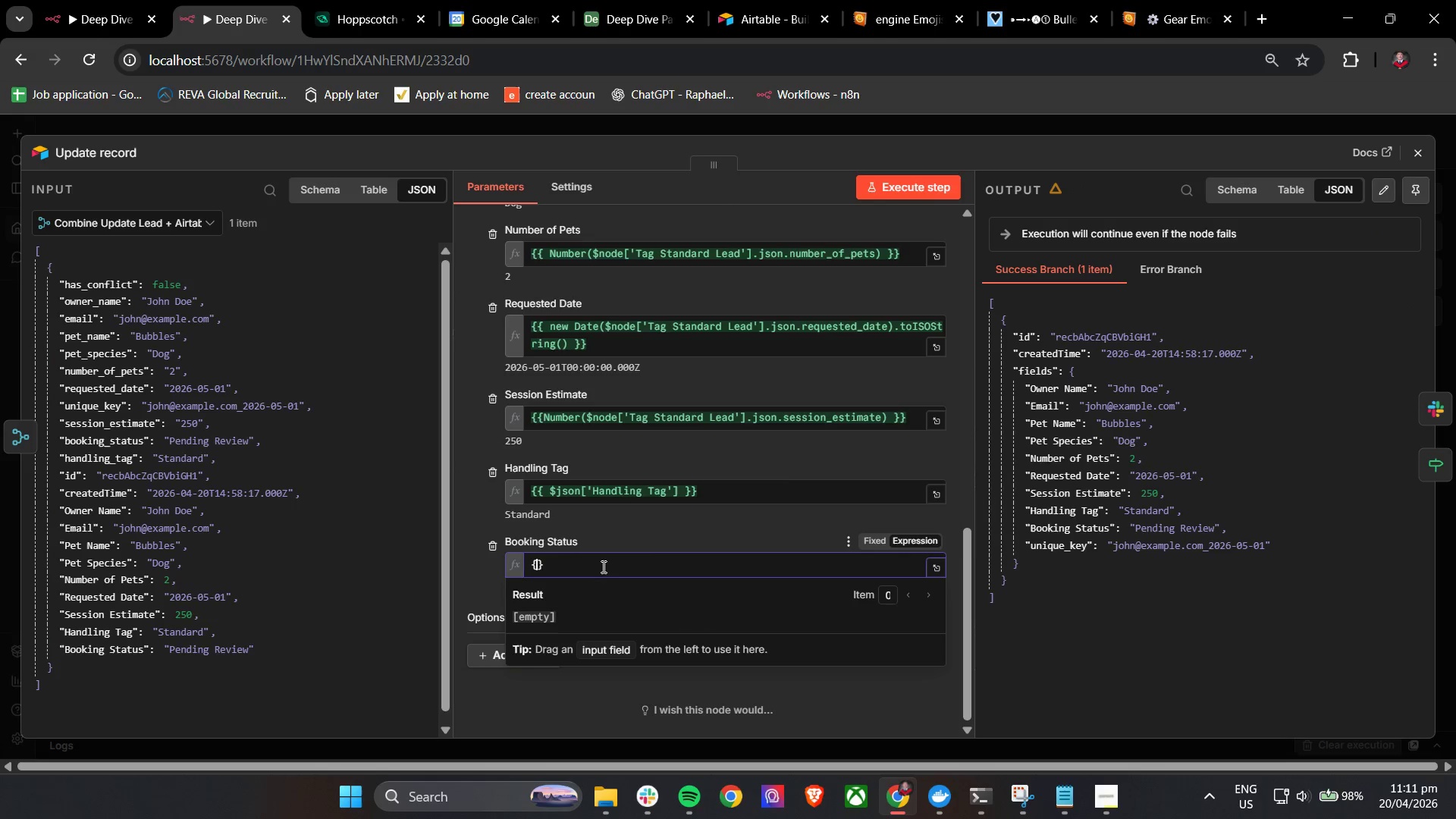 
key(Shift+BracketLeft)
 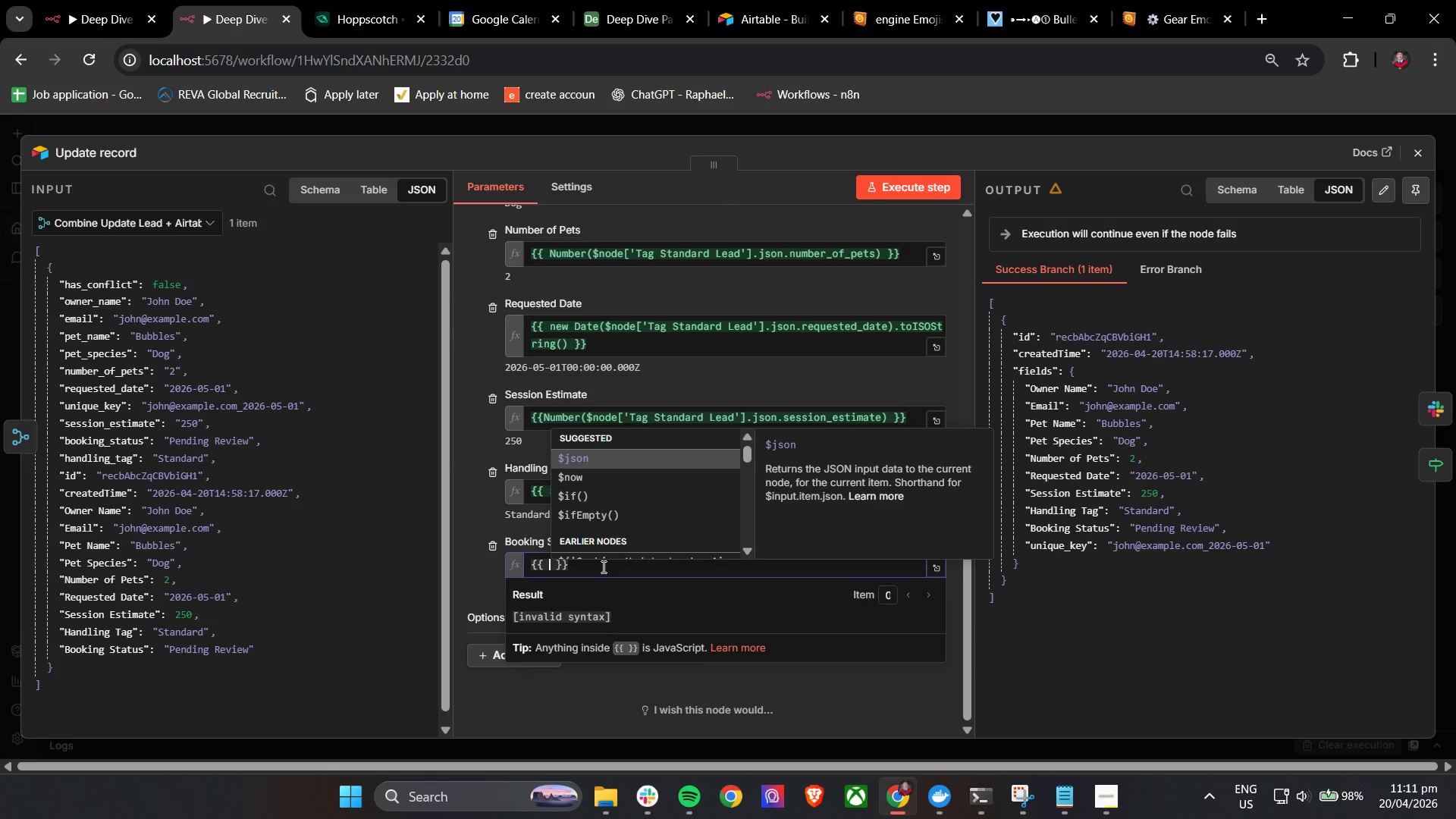 
key(Enter)
 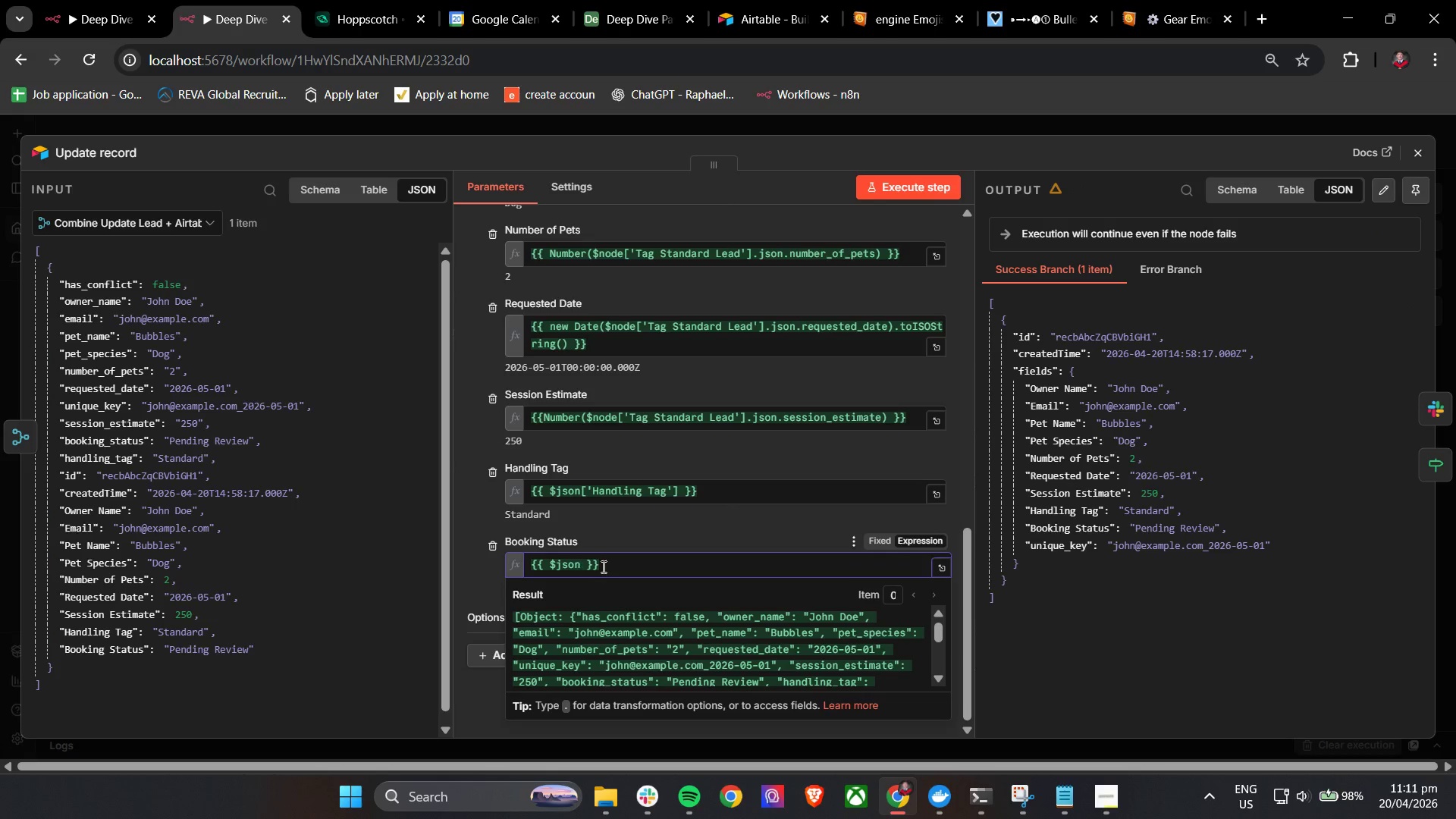 
key(Slash)
 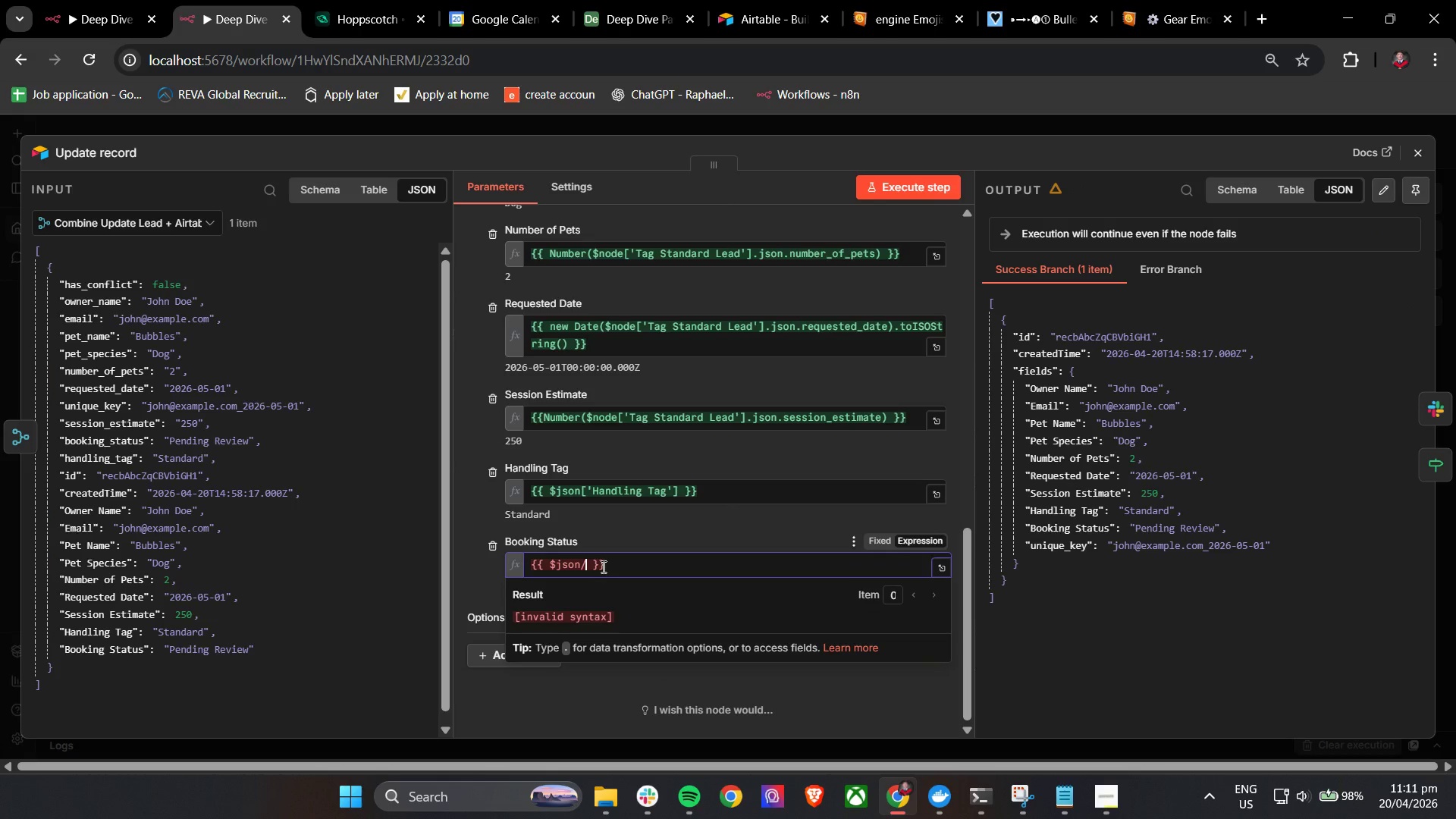 
key(Backspace)
 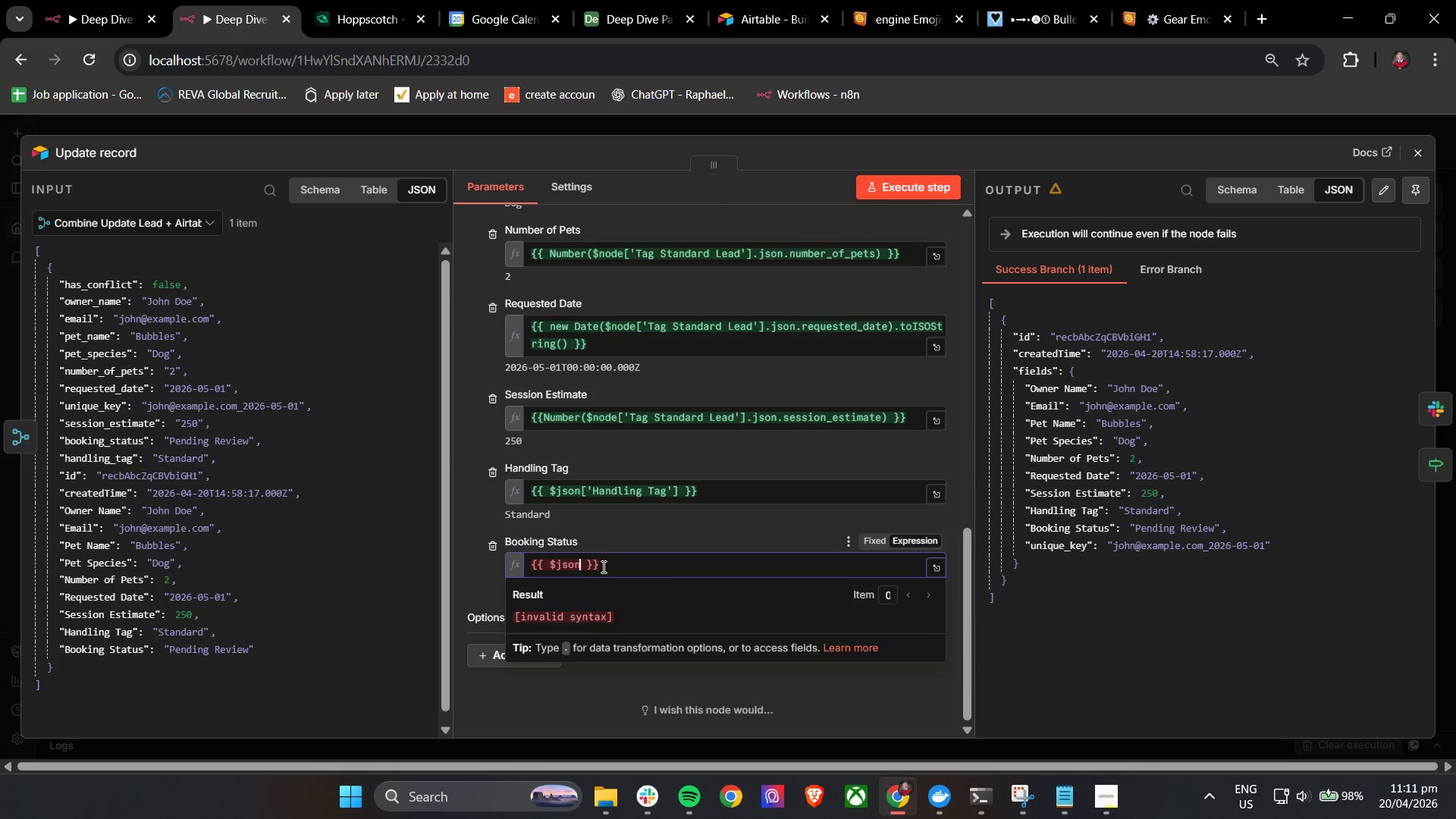 
key(Period)
 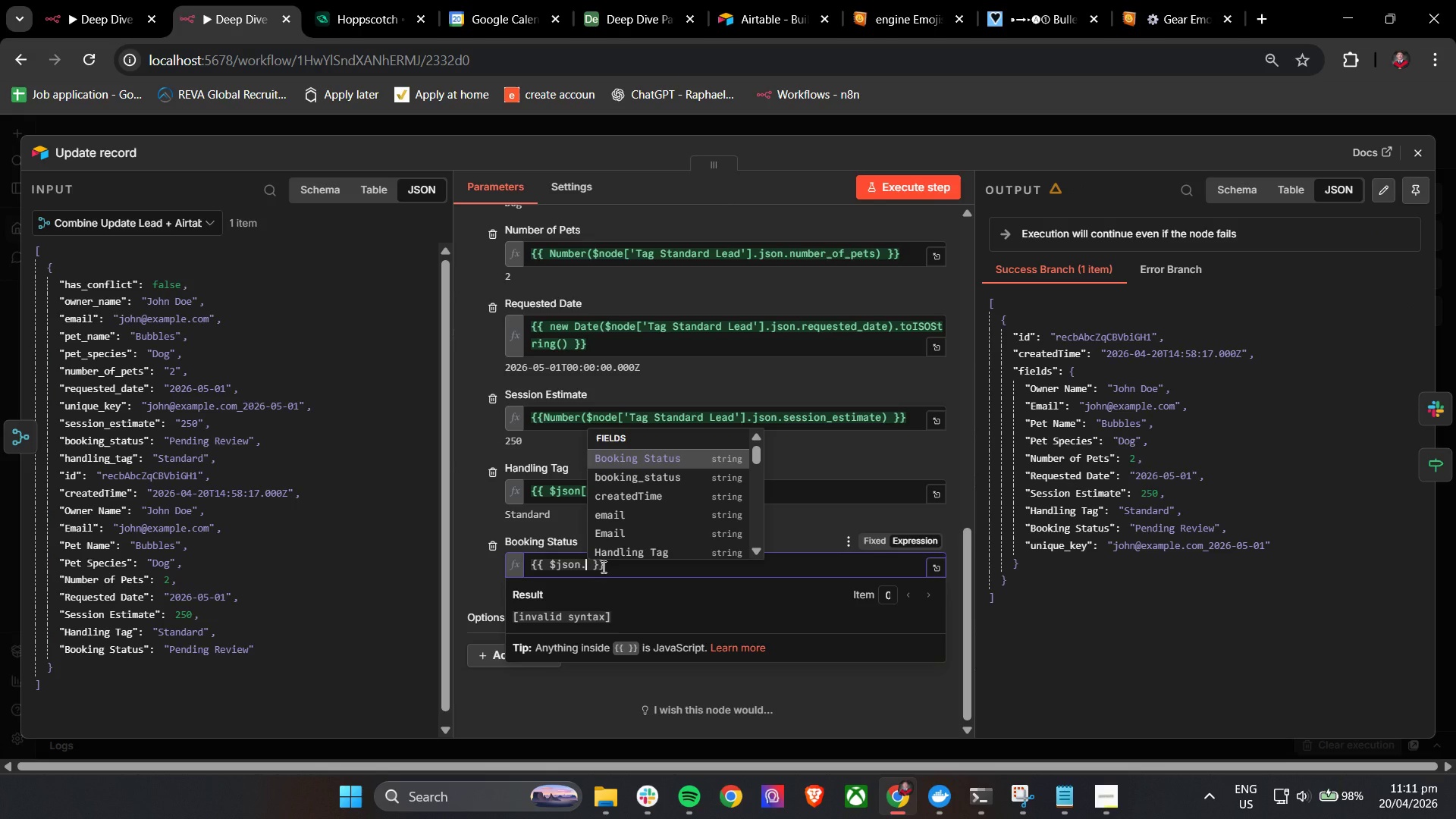 
key(Enter)
 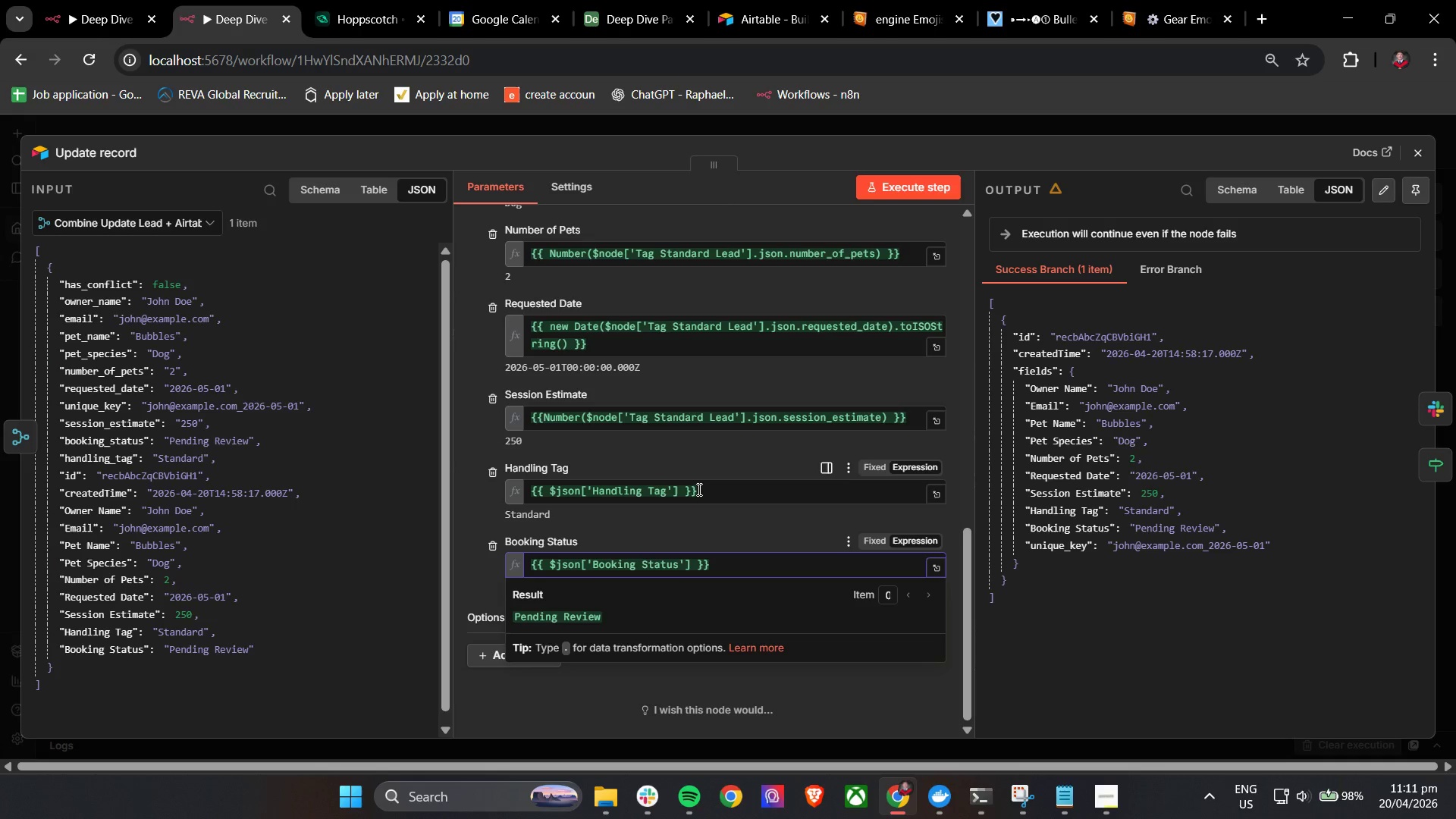 
left_click([679, 449])
 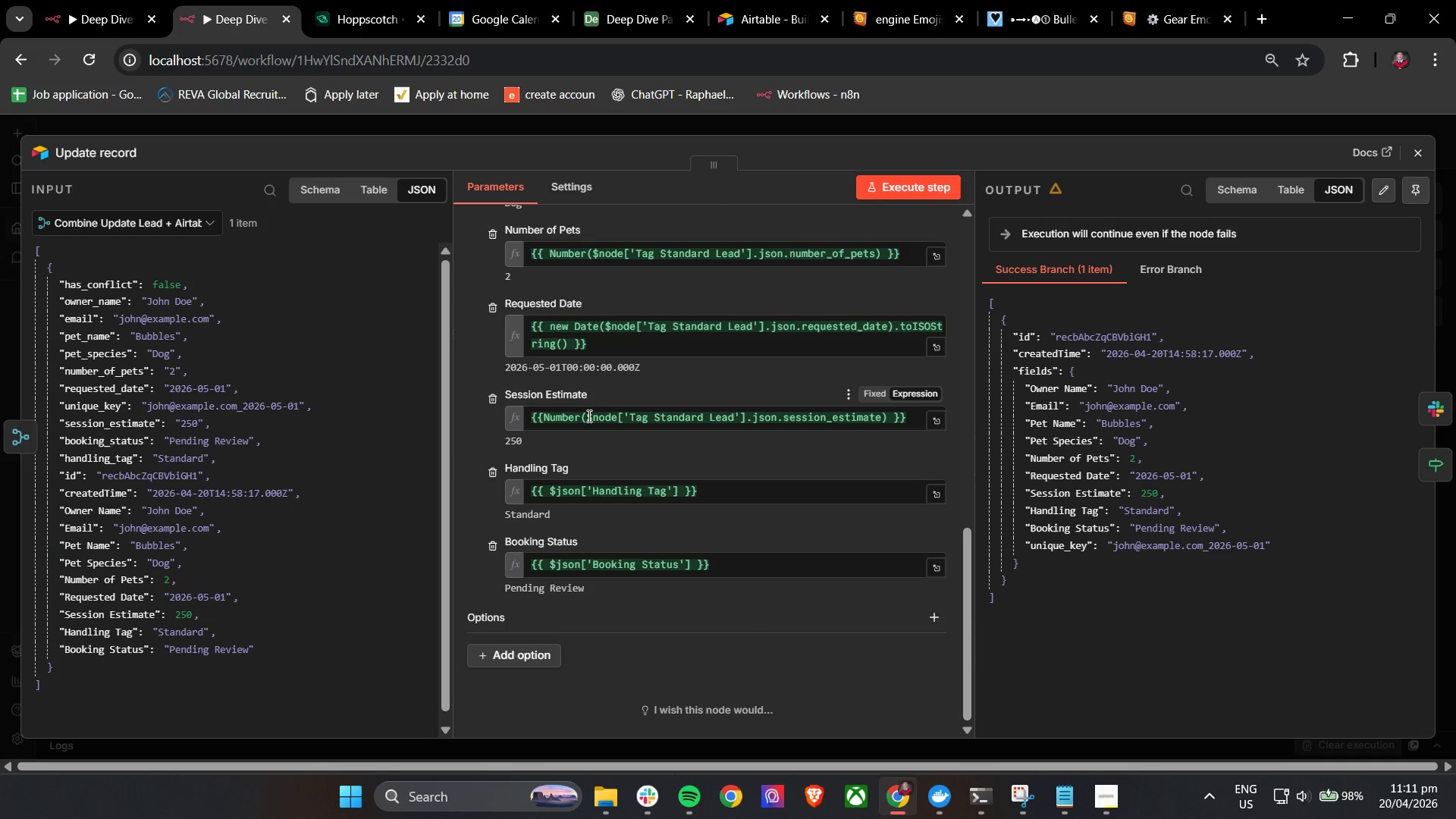 
left_click_drag(start_coordinate=[587, 416], to_coordinate=[881, 419])
 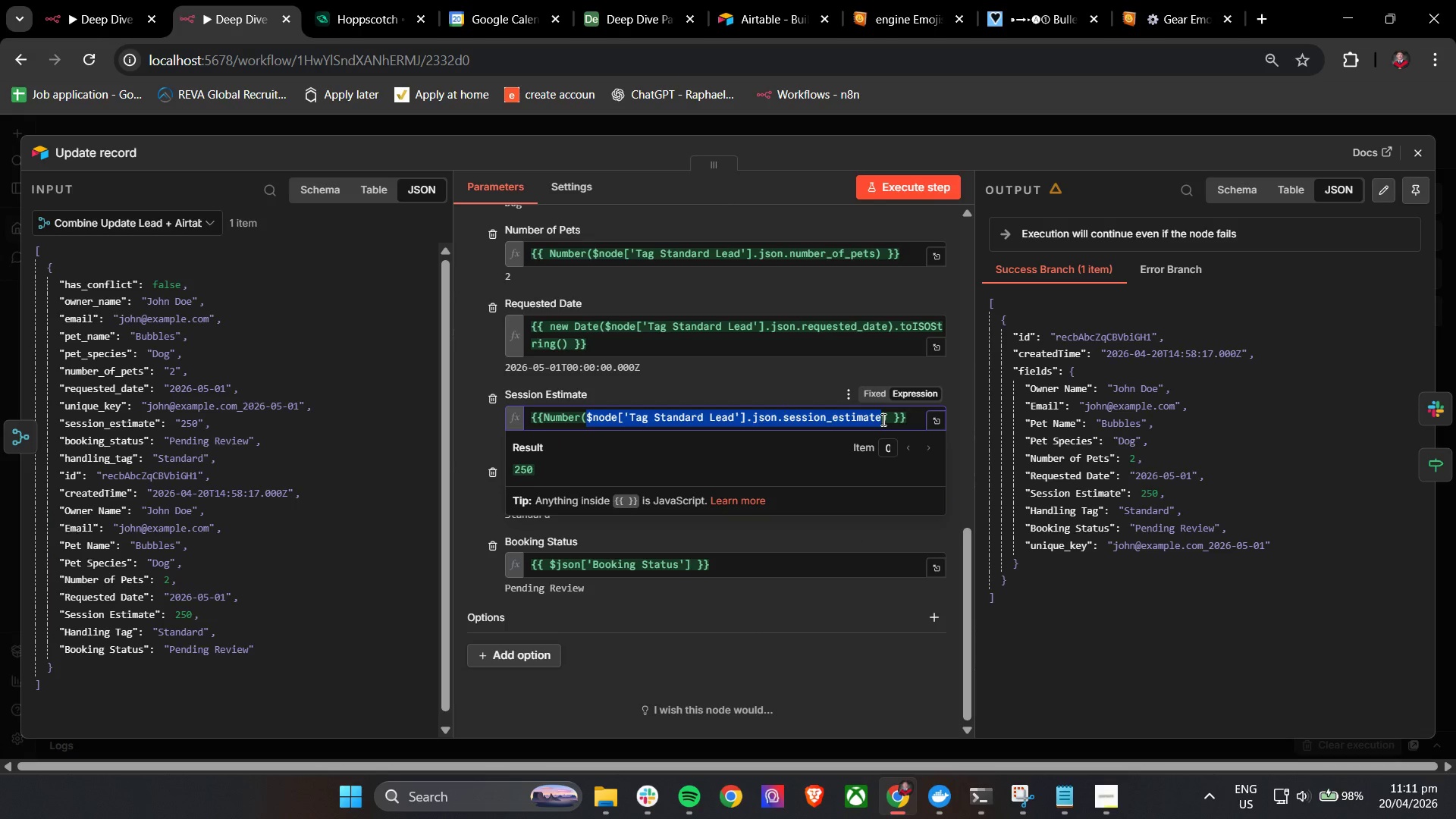 
key(Shift+4)
 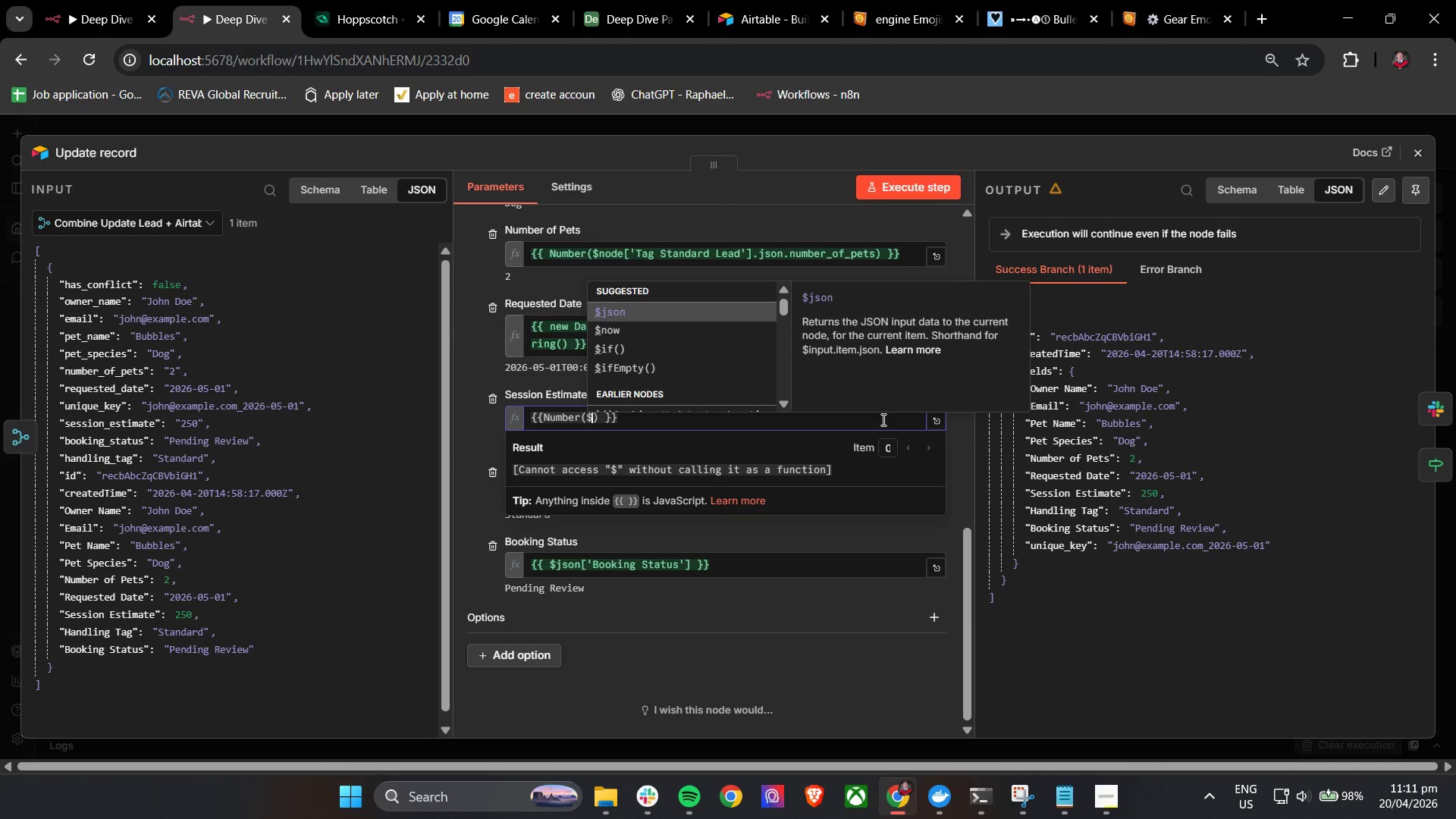 
key(Enter)
 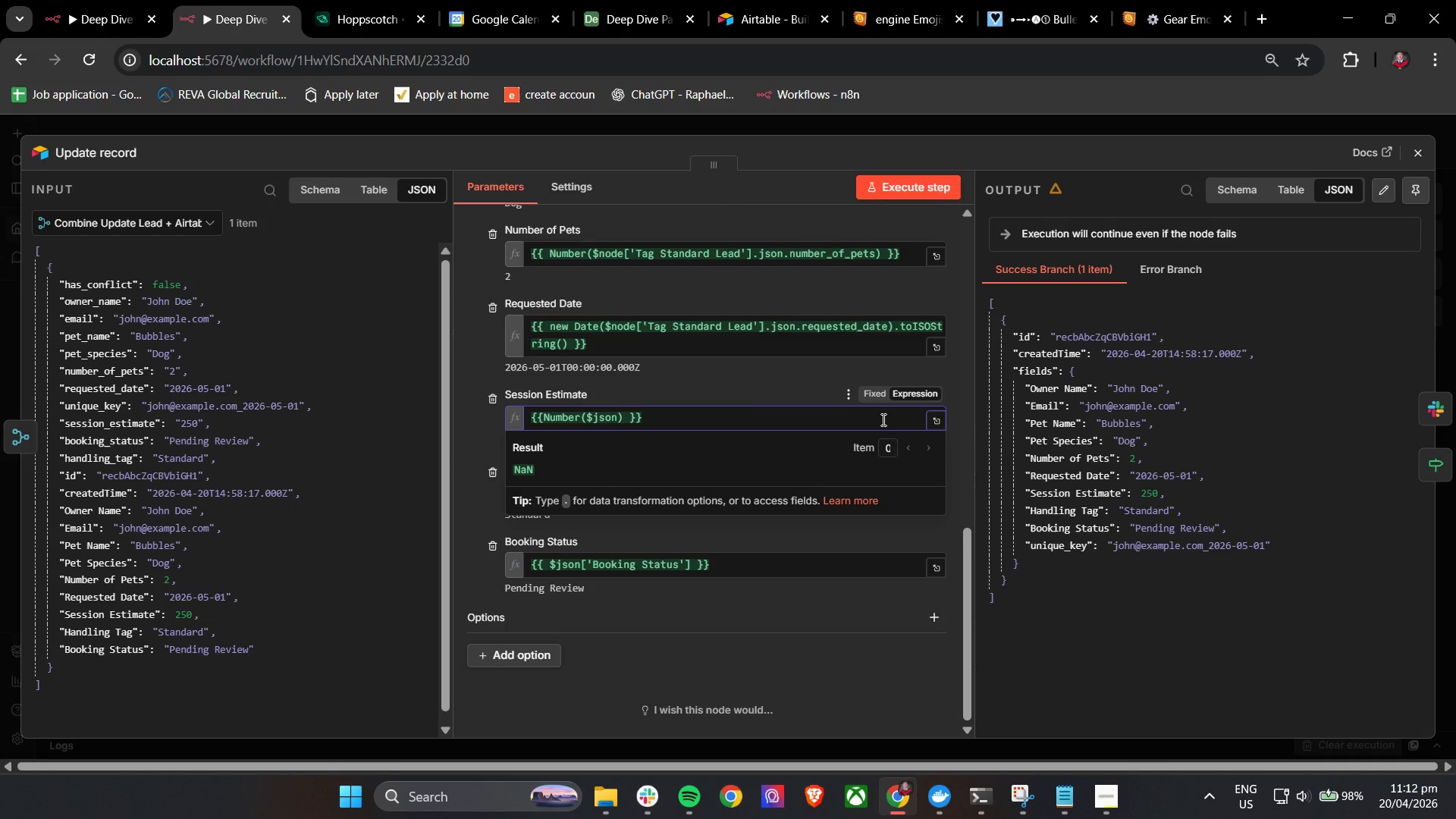 
key(Period)
 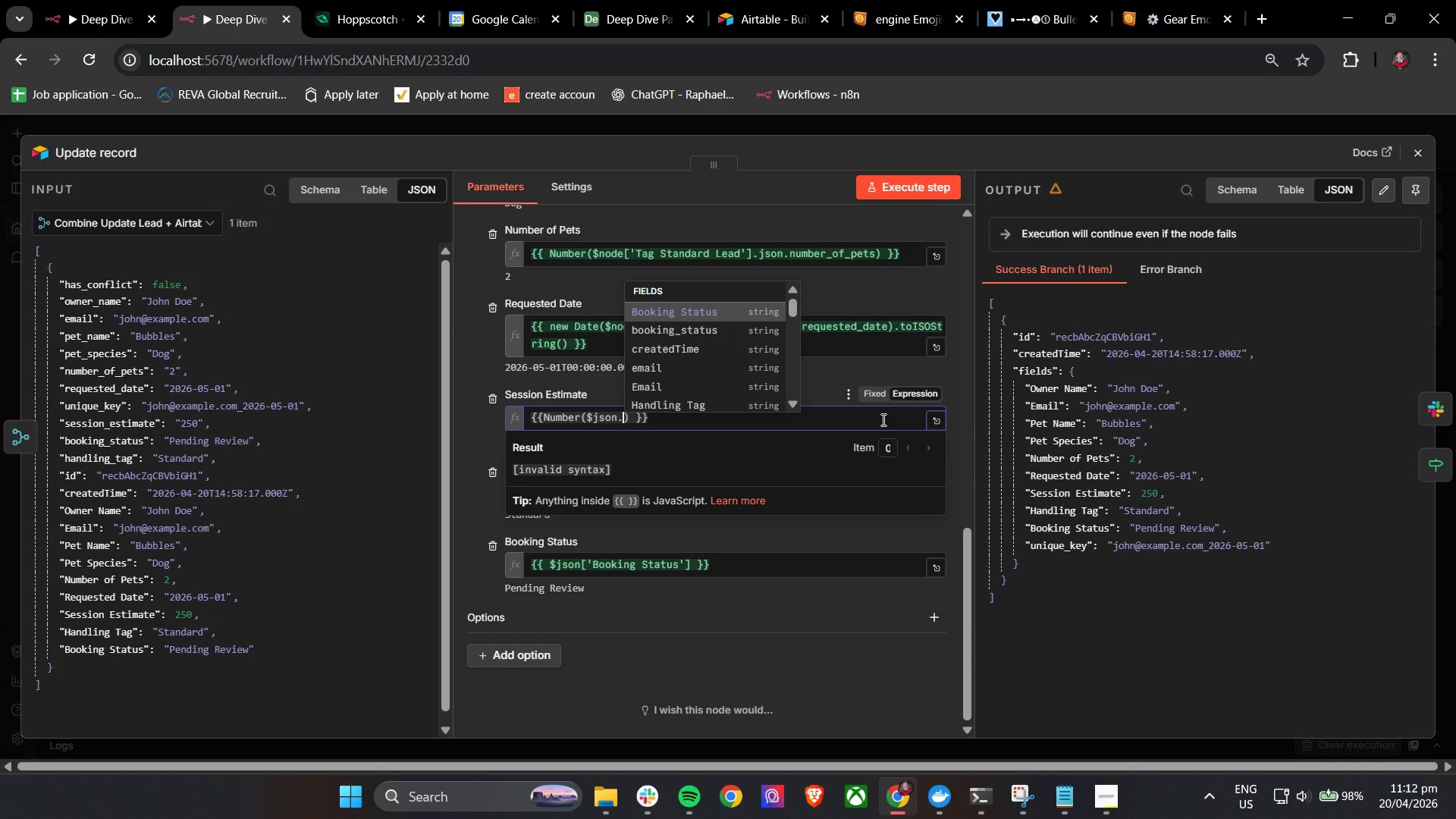 
key(S)
 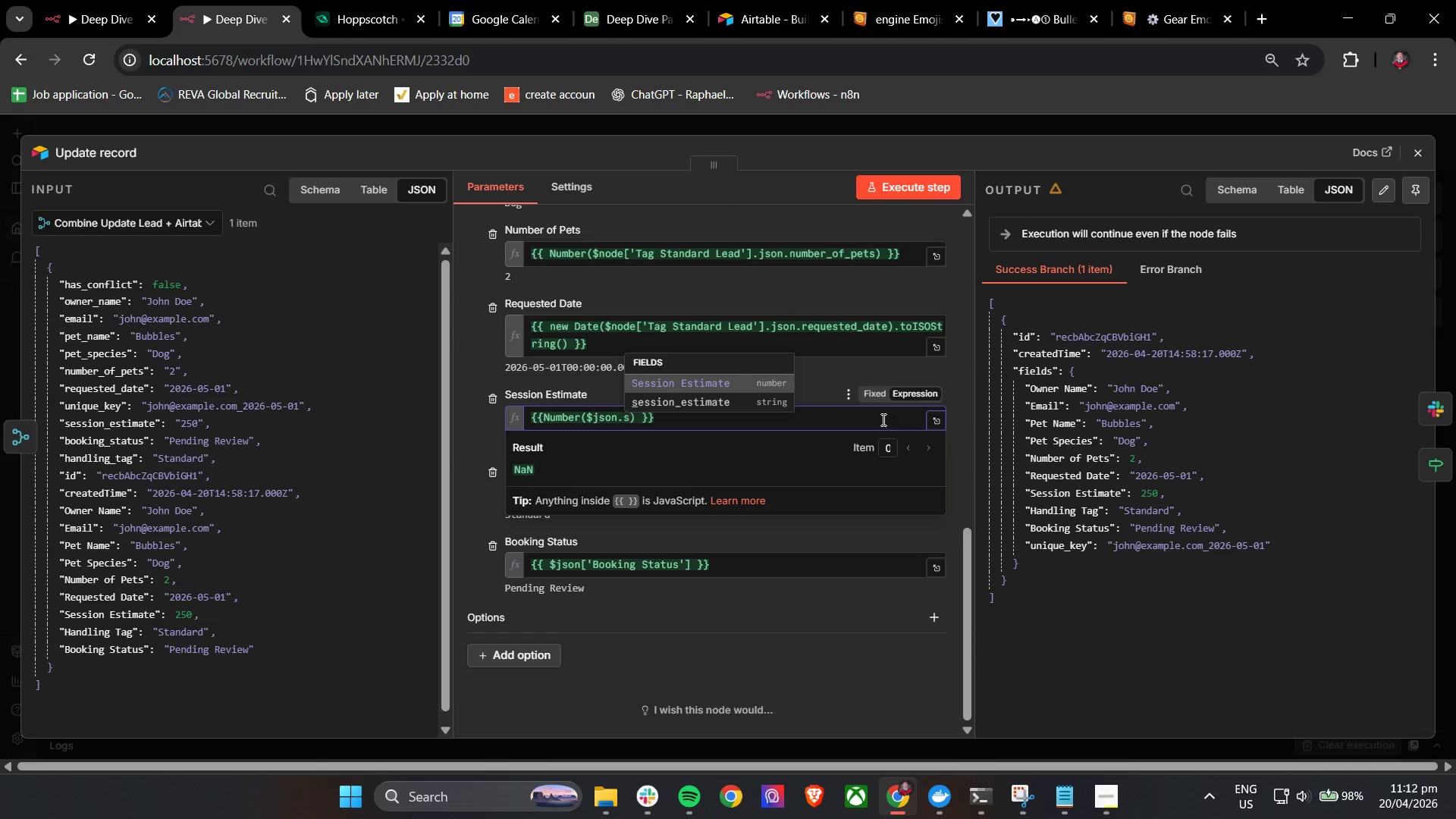 
key(ArrowDown)
 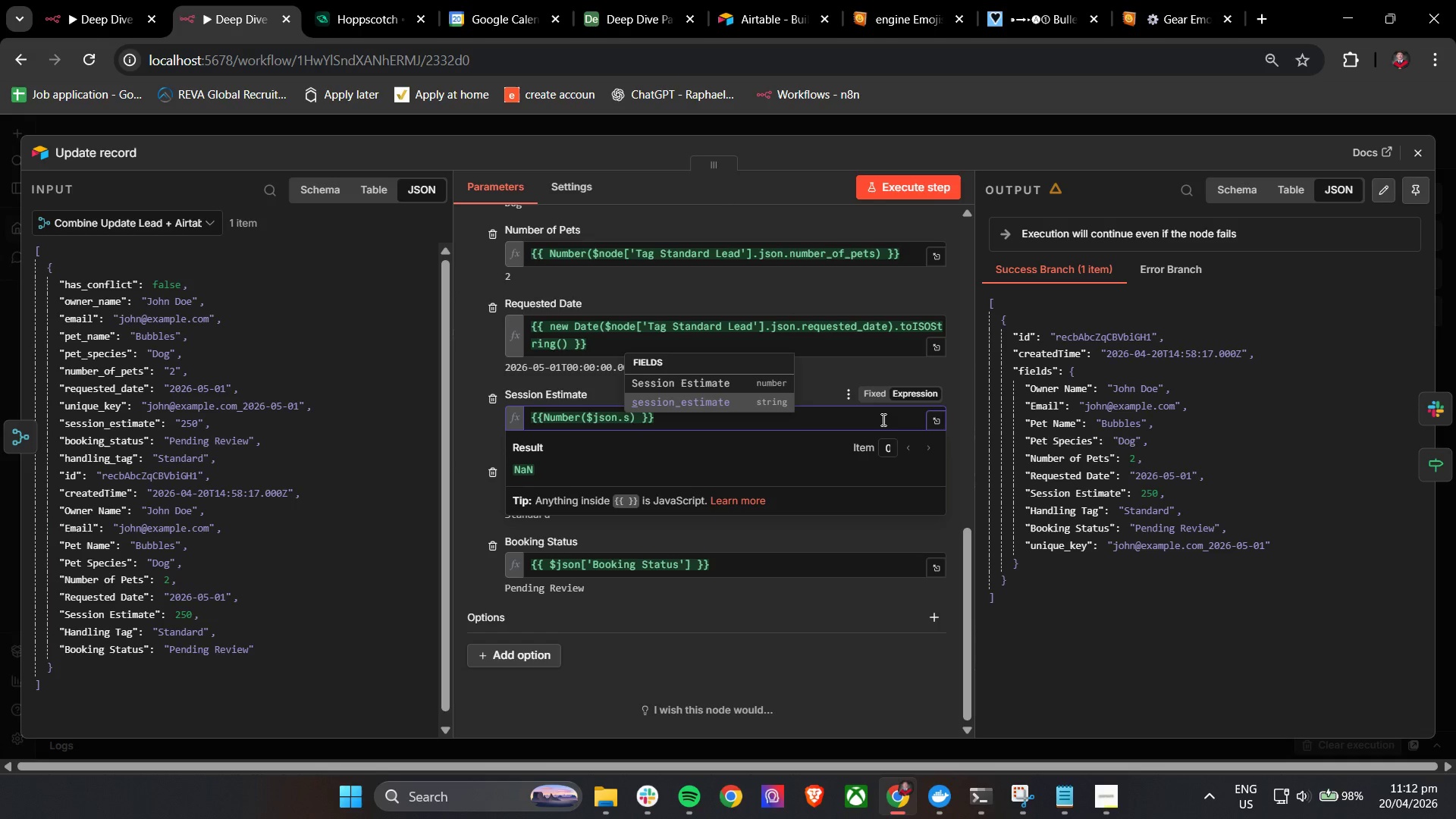 
key(Enter)
 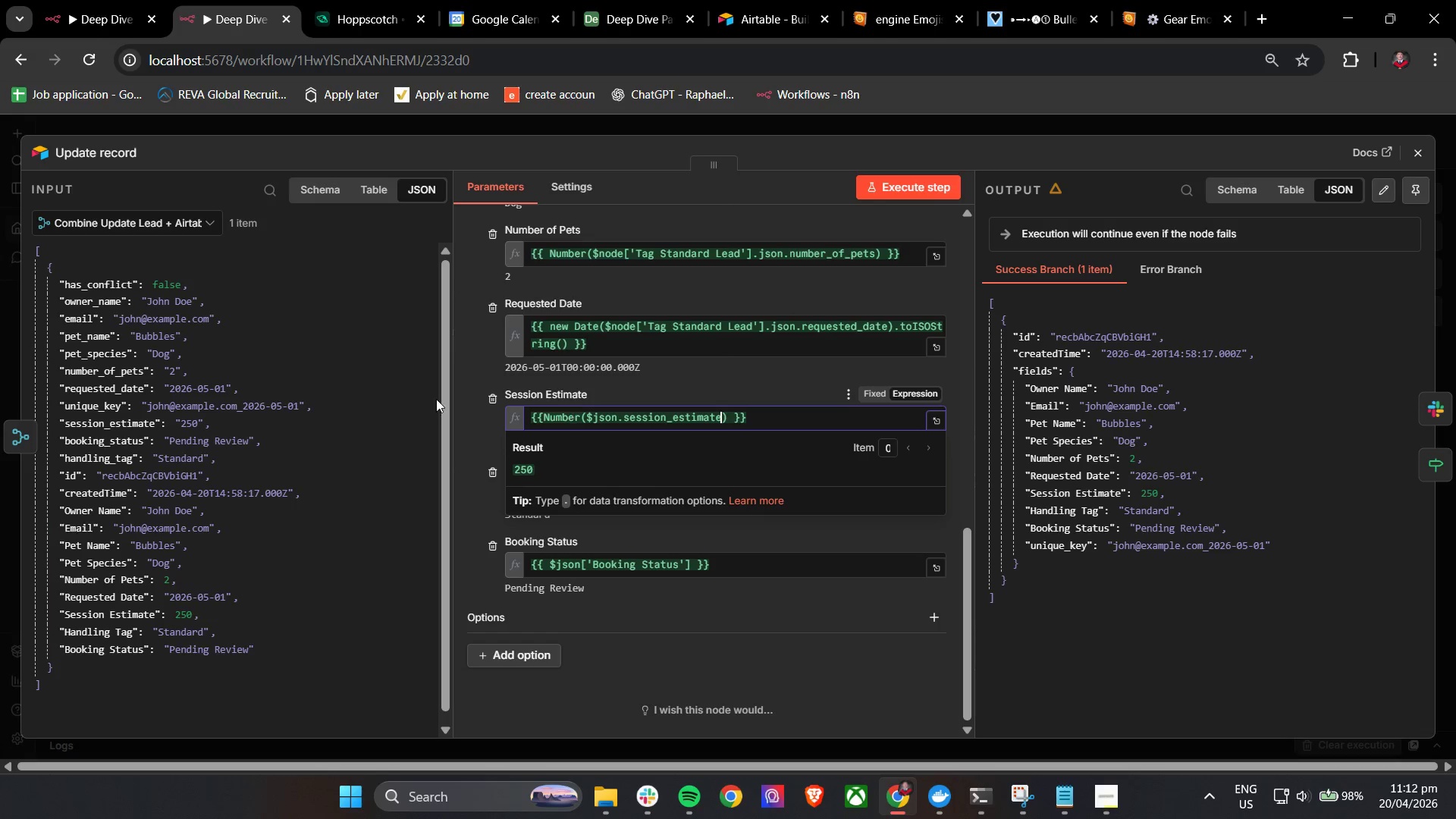 
left_click([463, 420])
 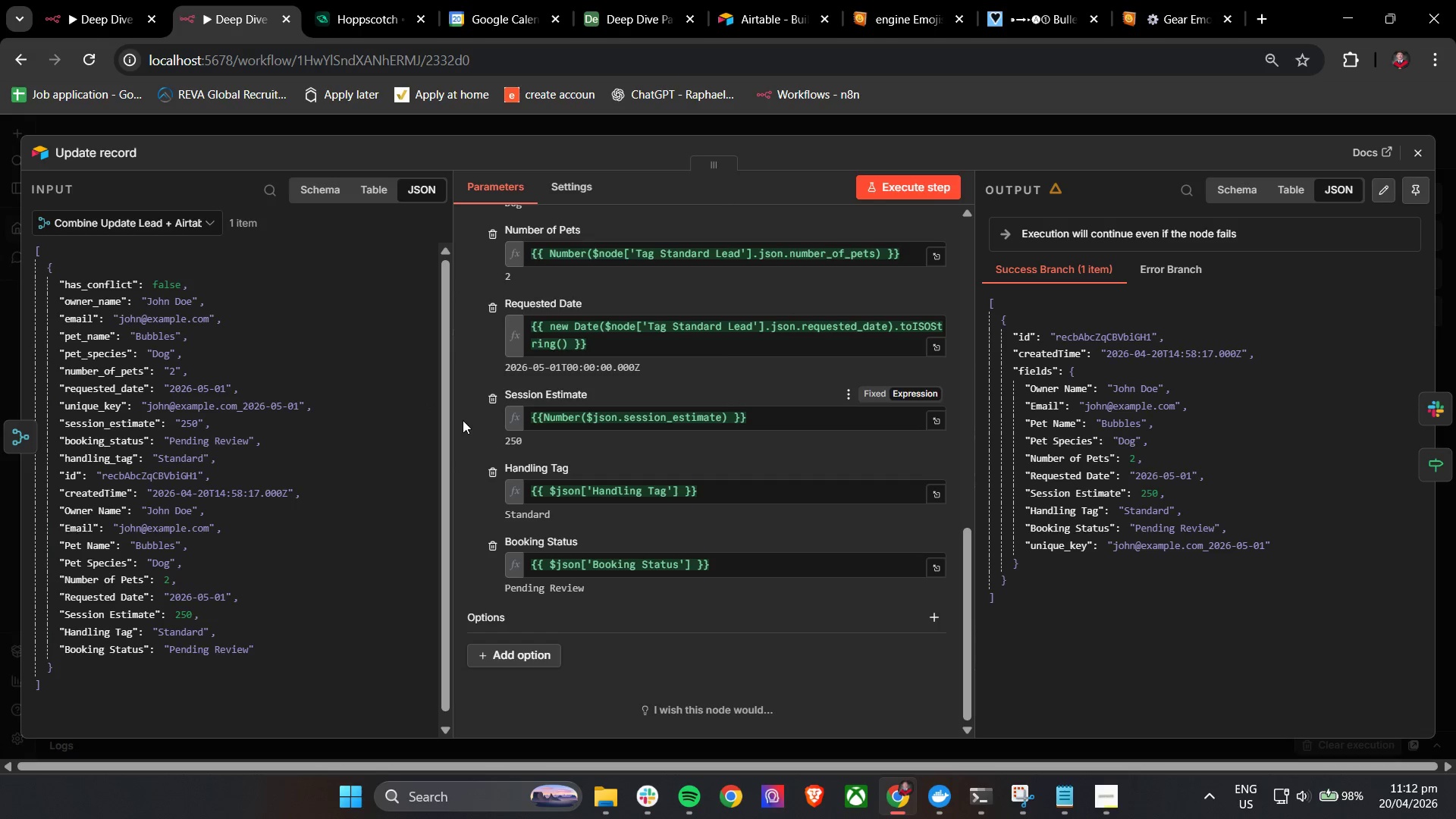 
scroll: coordinate [463, 420], scroll_direction: up, amount: 2.0
 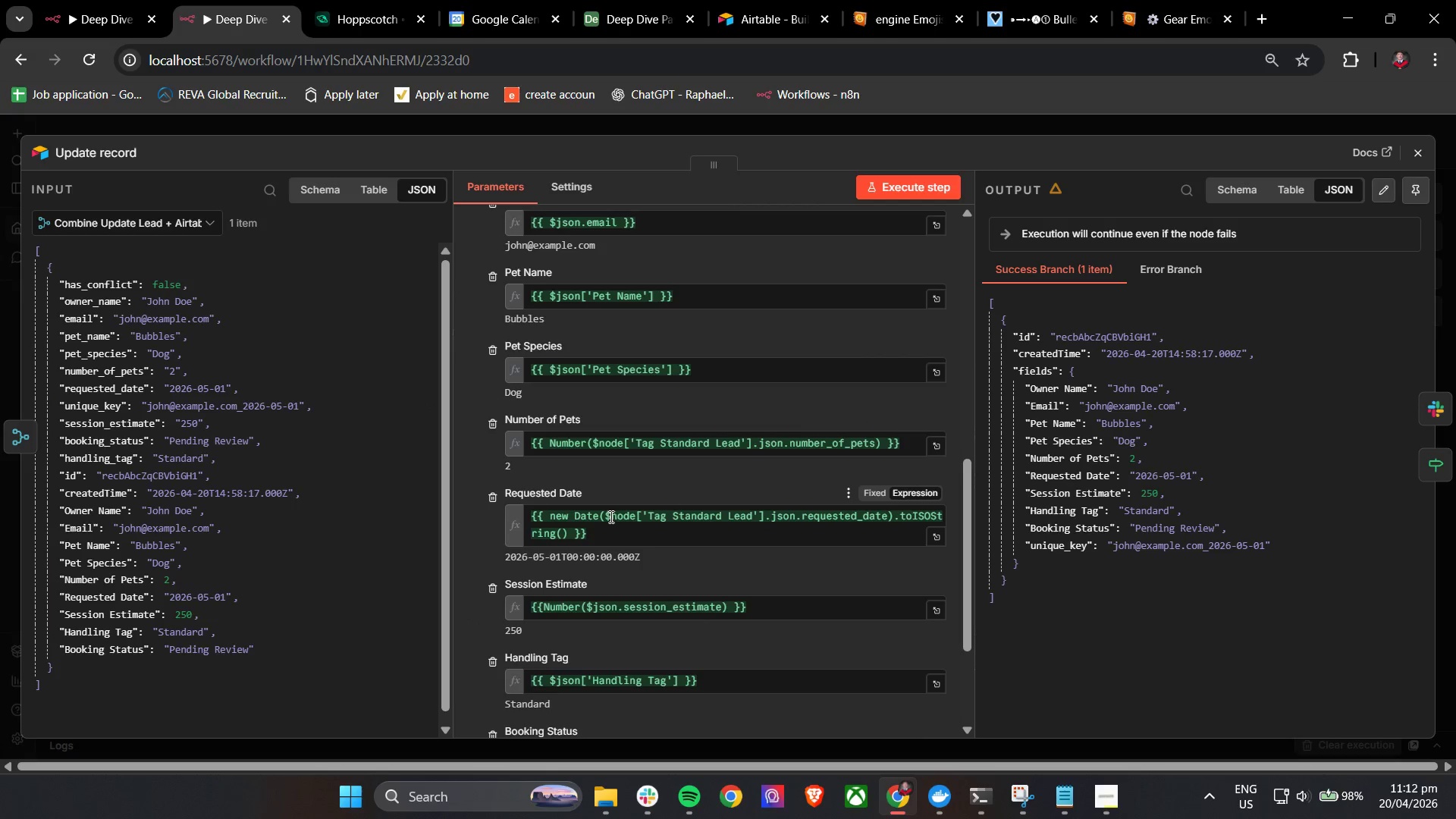 
left_click_drag(start_coordinate=[608, 515], to_coordinate=[889, 514])
 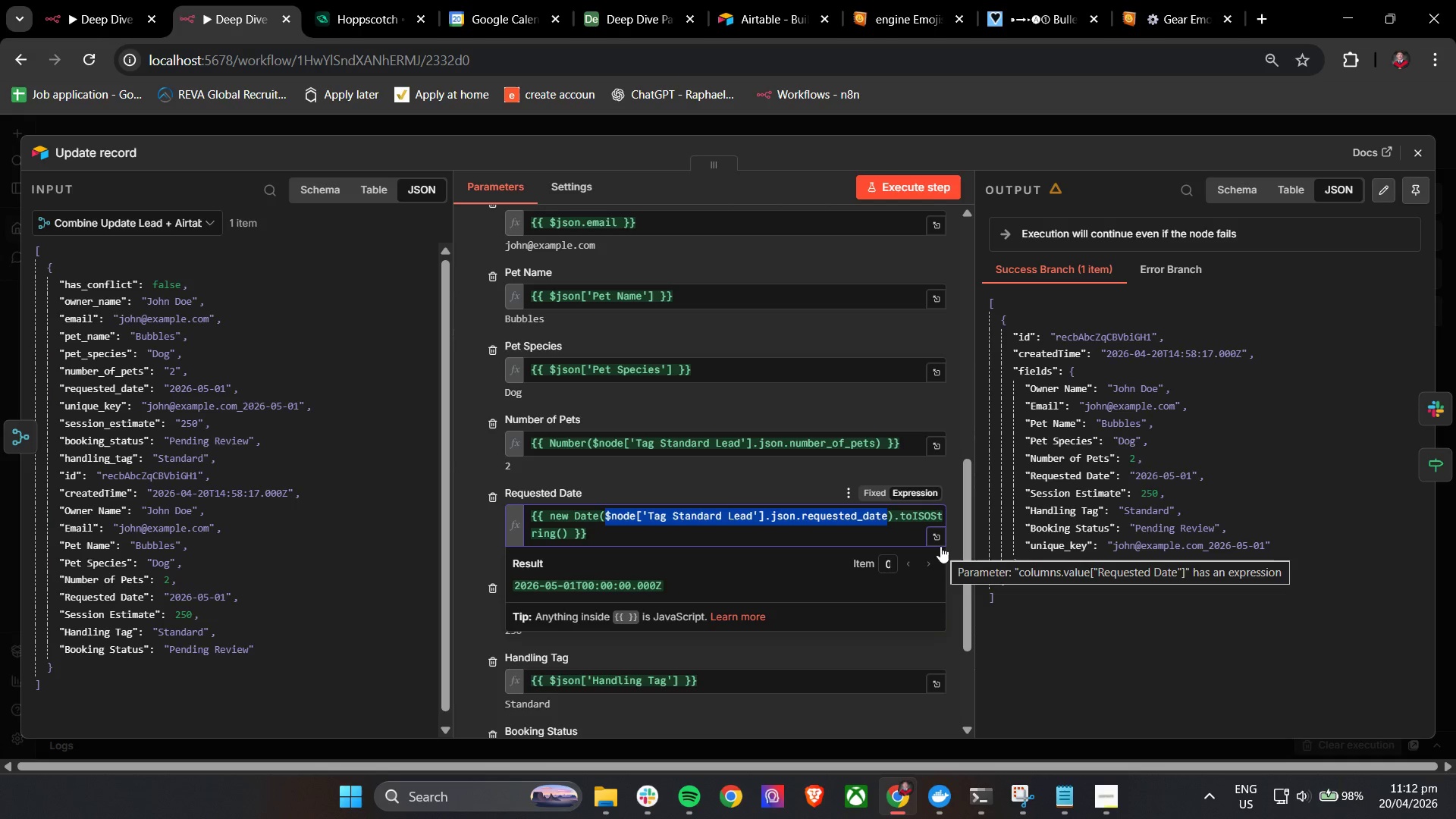 
key(Shift+4)
 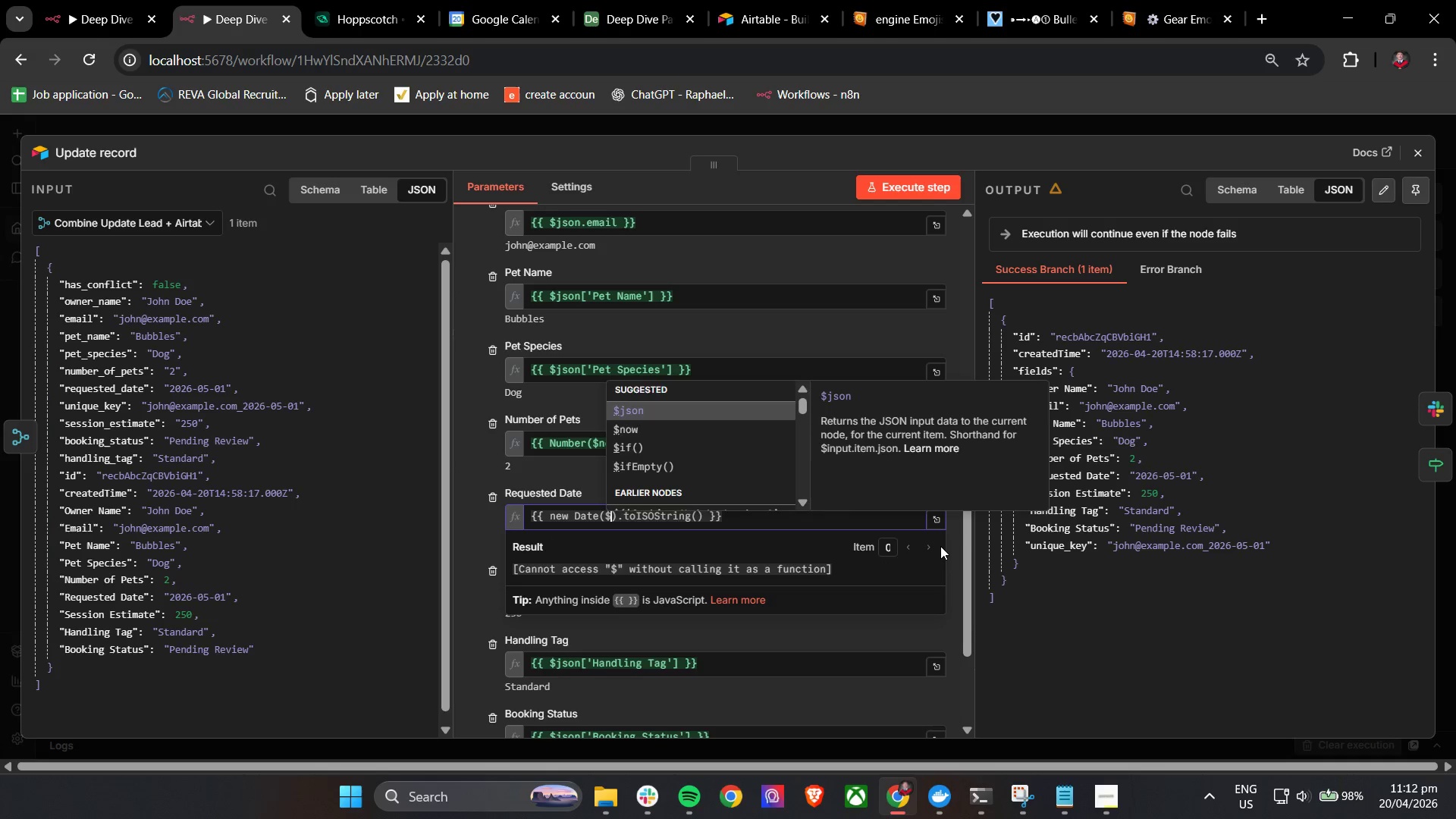 
key(Enter)
 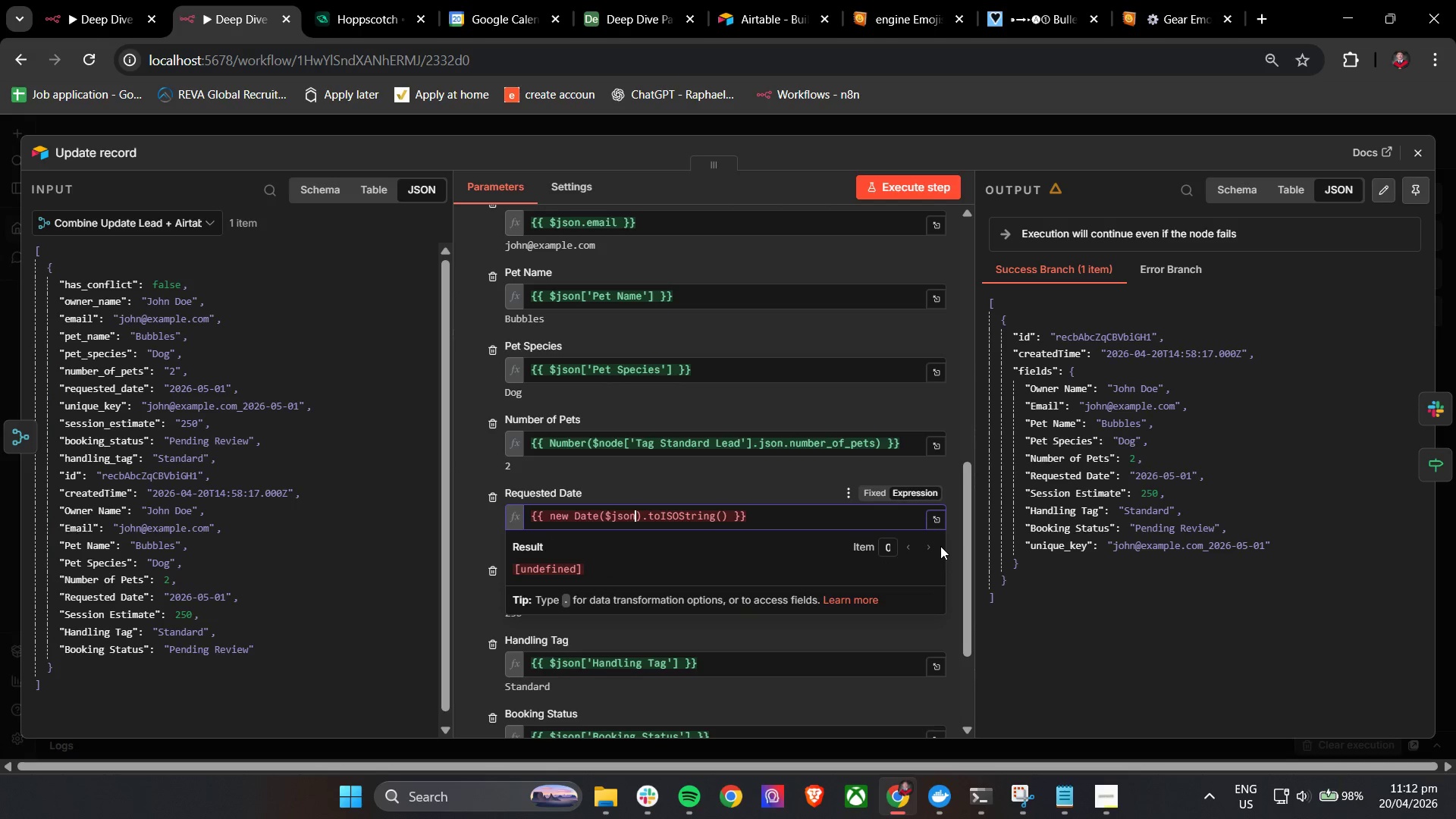 
key(Period)
 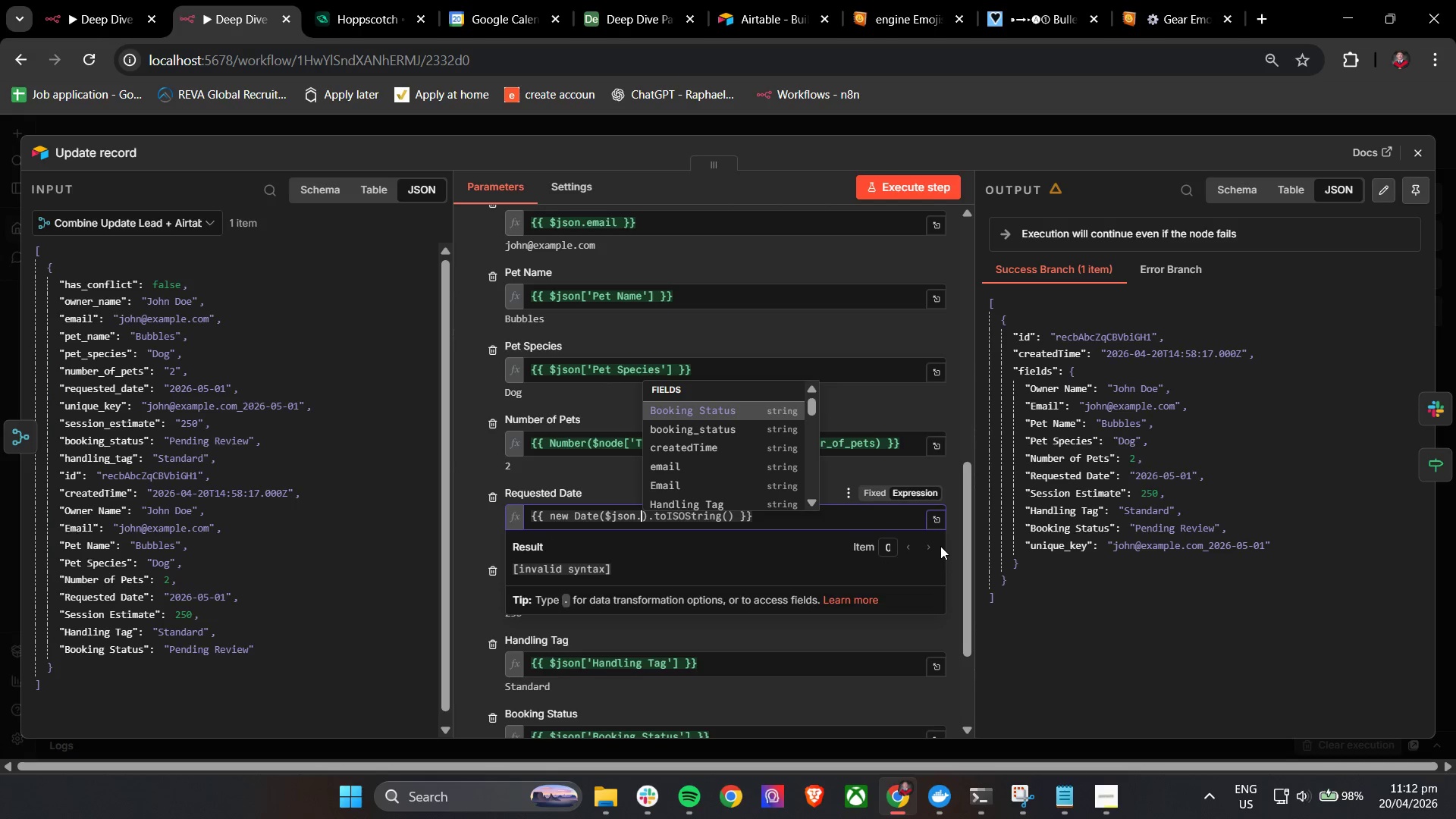 
key(R)
 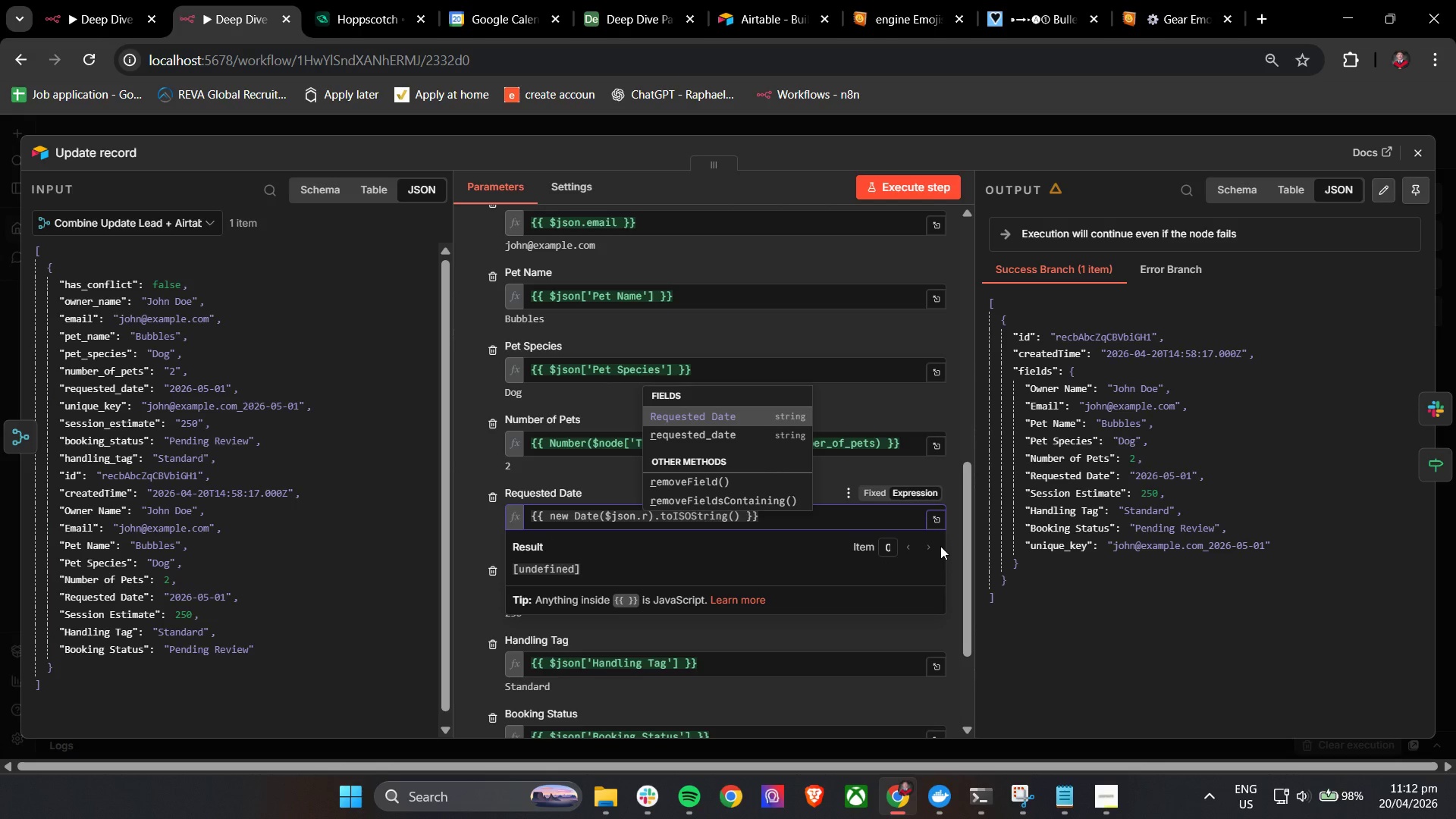 
key(ArrowDown)
 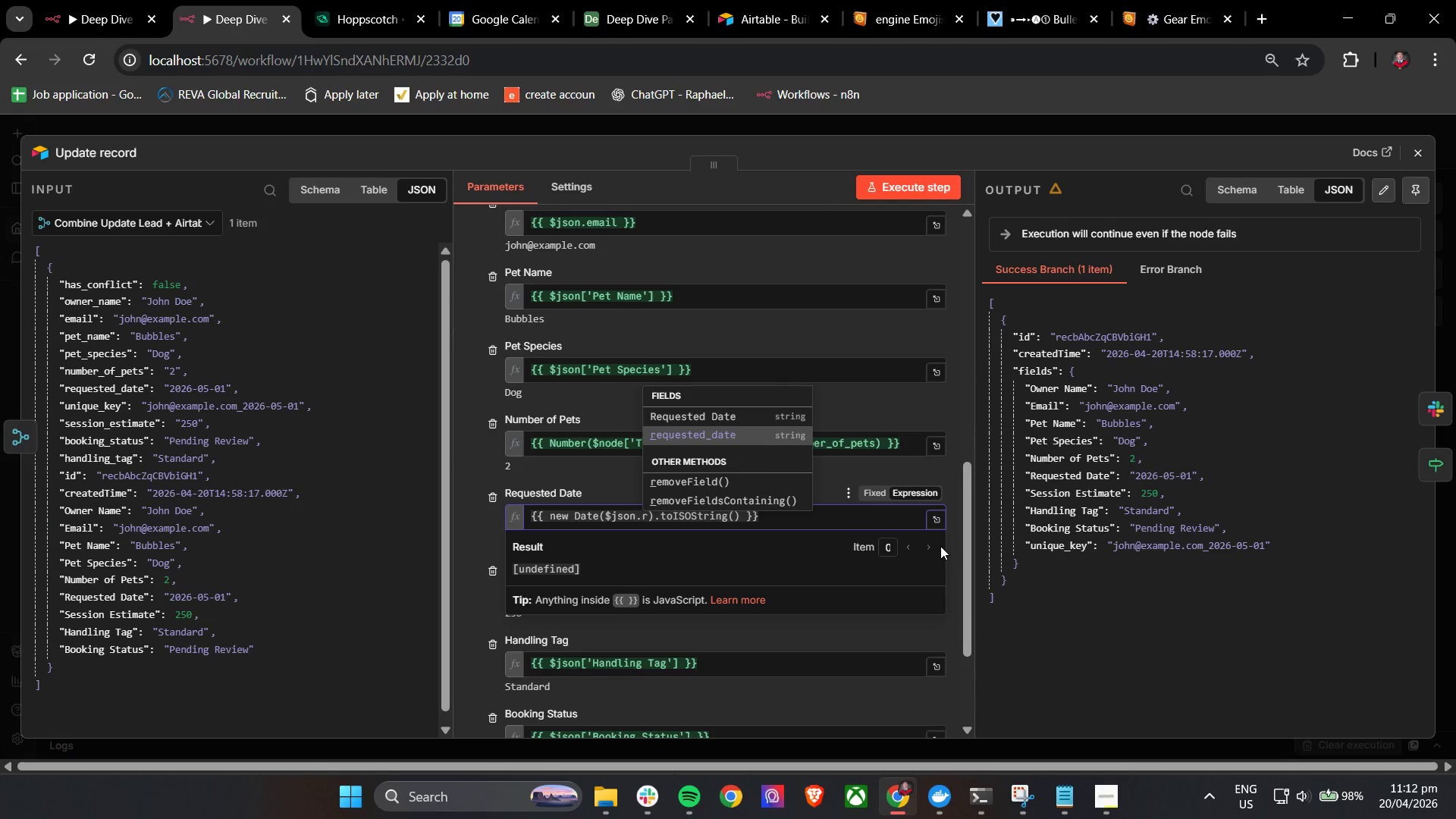 
key(Enter)
 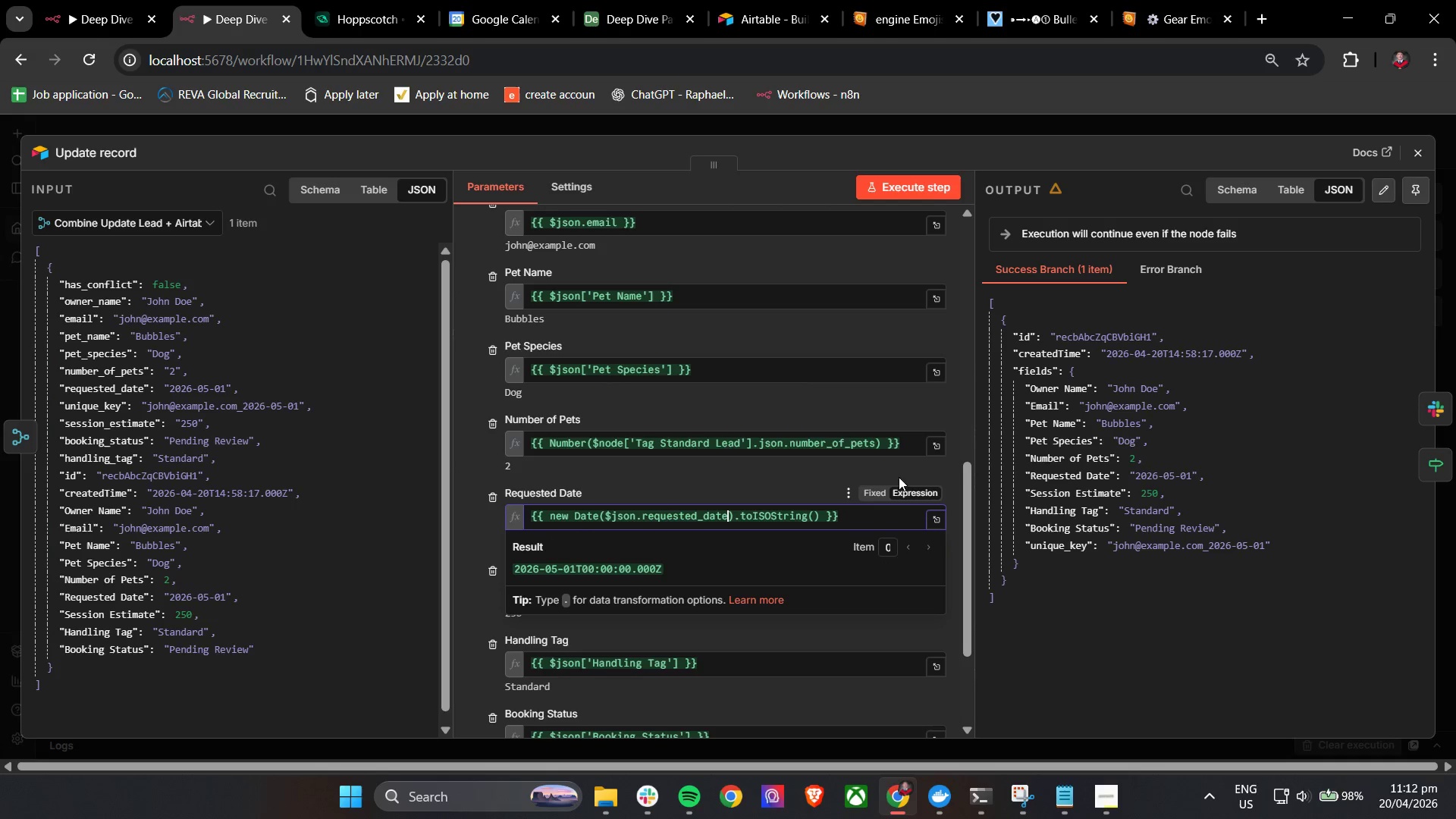 
left_click([720, 472])
 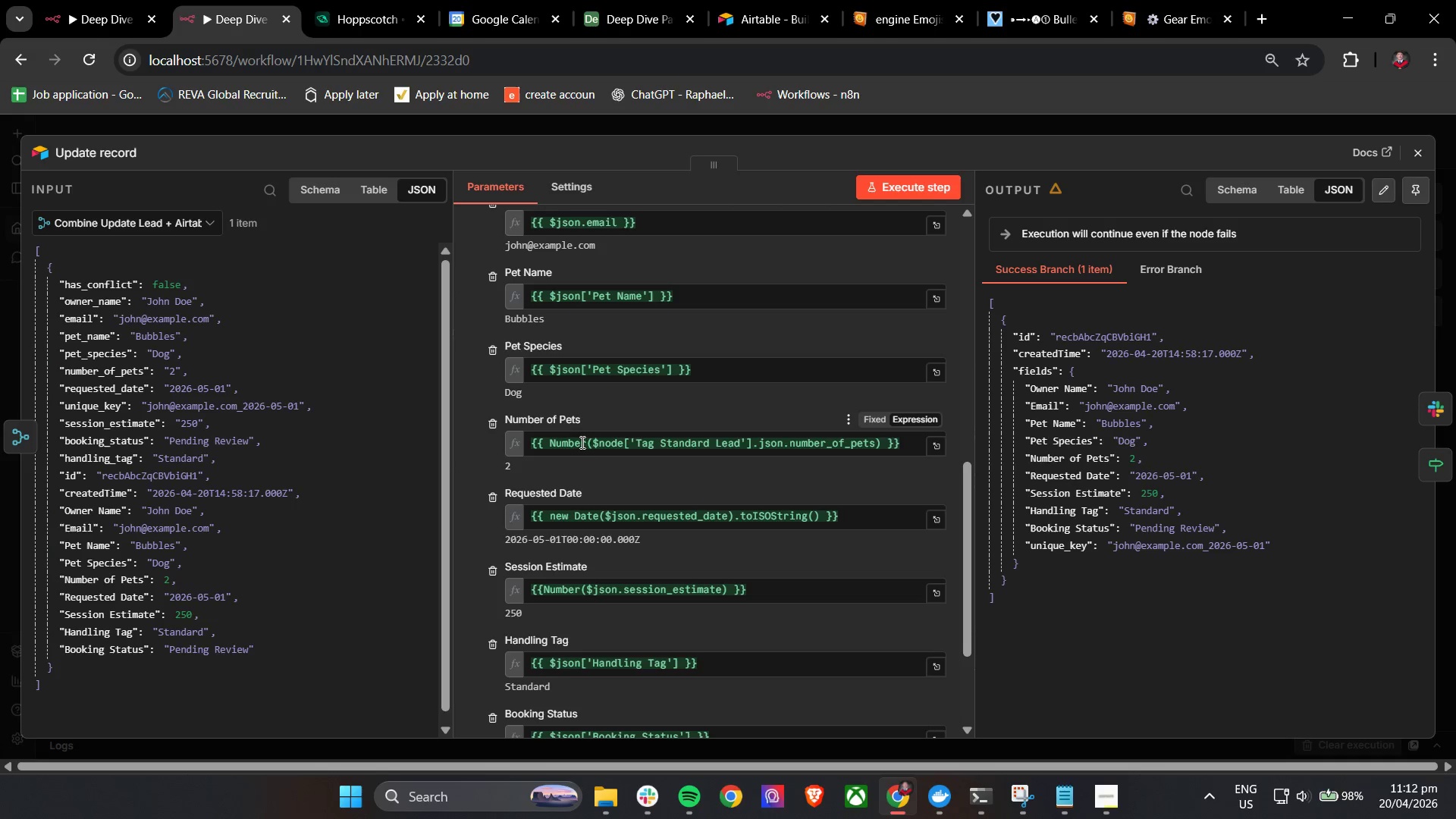 
left_click_drag(start_coordinate=[590, 442], to_coordinate=[849, 447])
 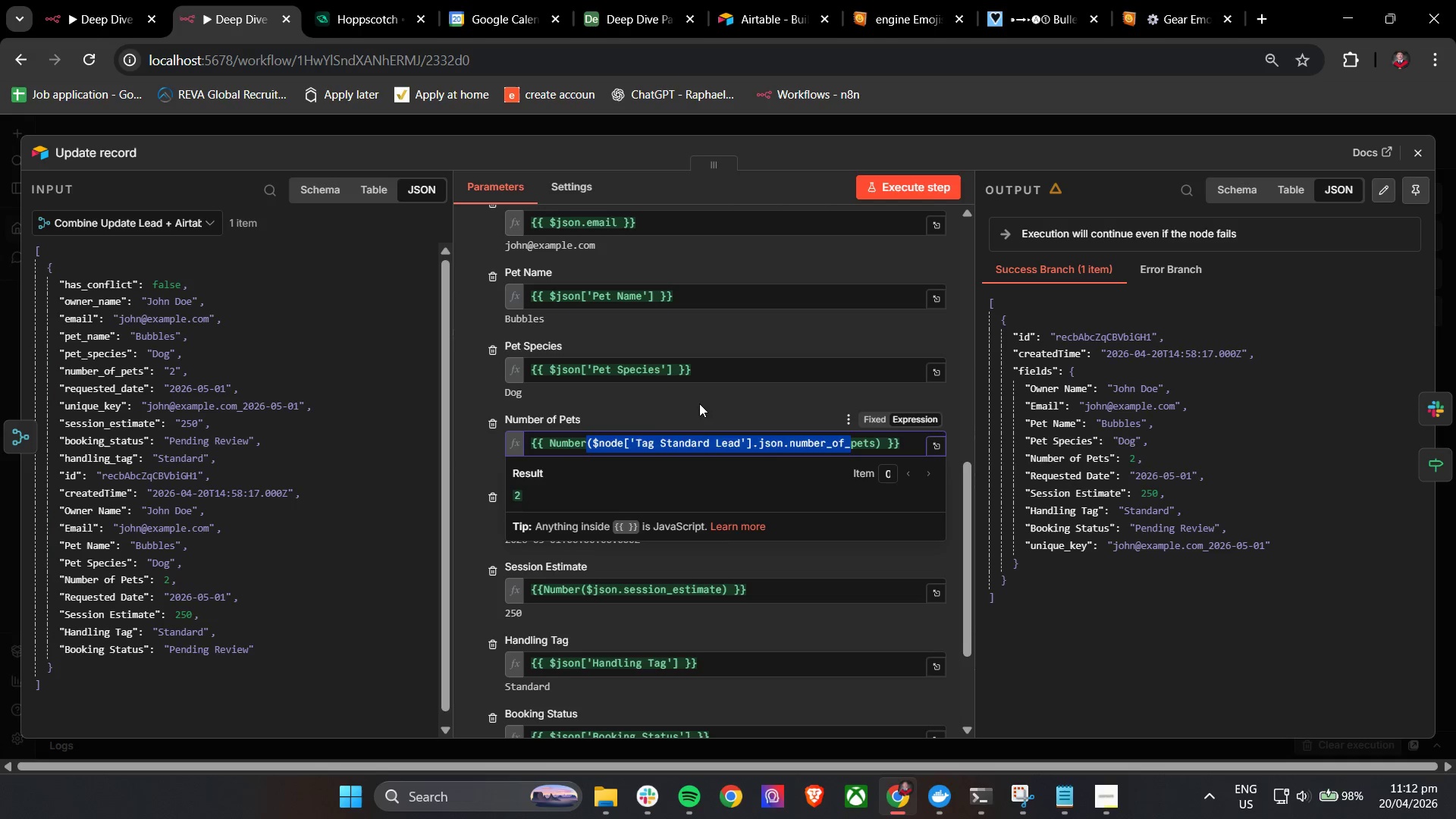 
left_click([698, 399])
 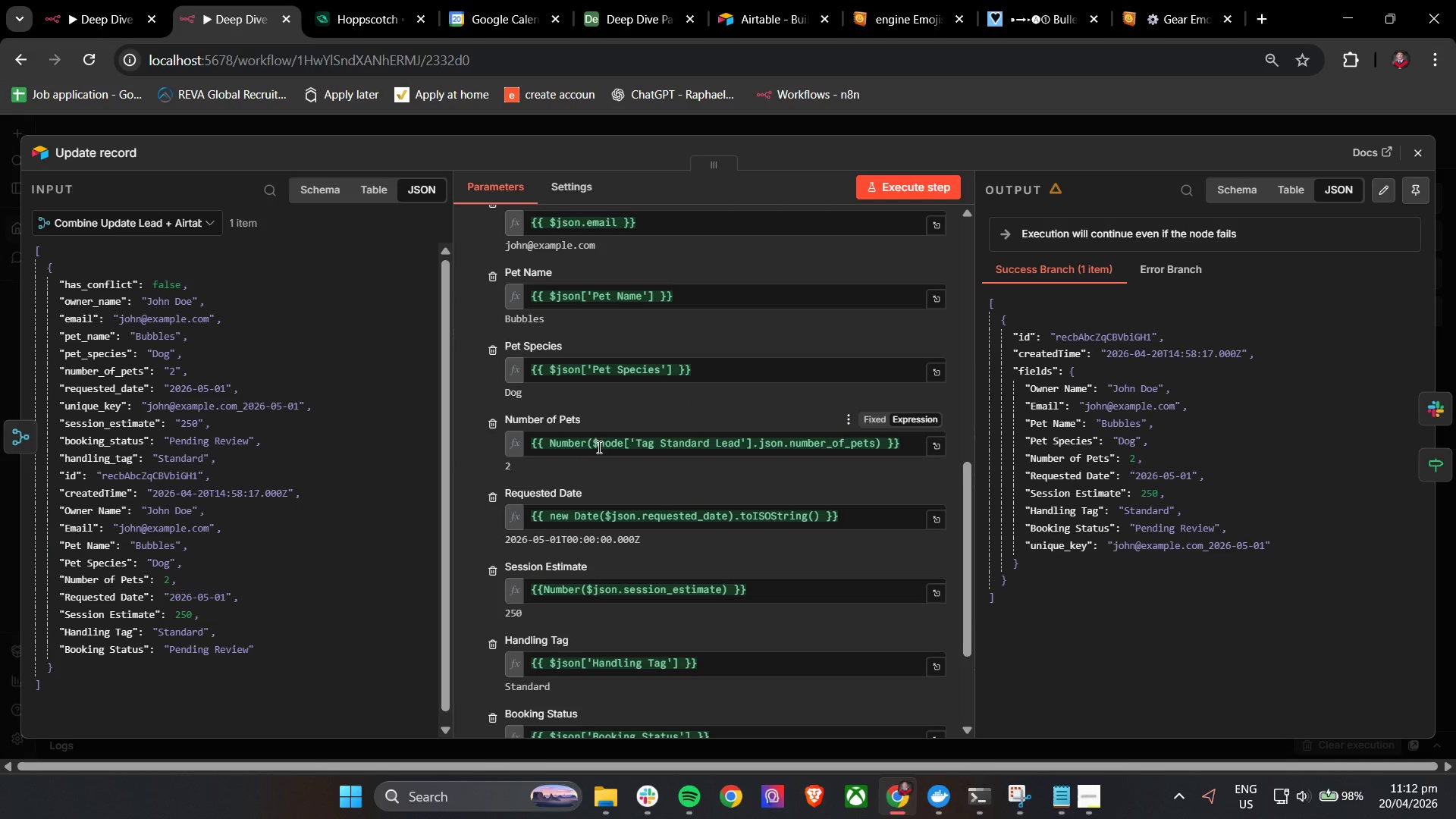 
left_click_drag(start_coordinate=[594, 443], to_coordinate=[876, 441])
 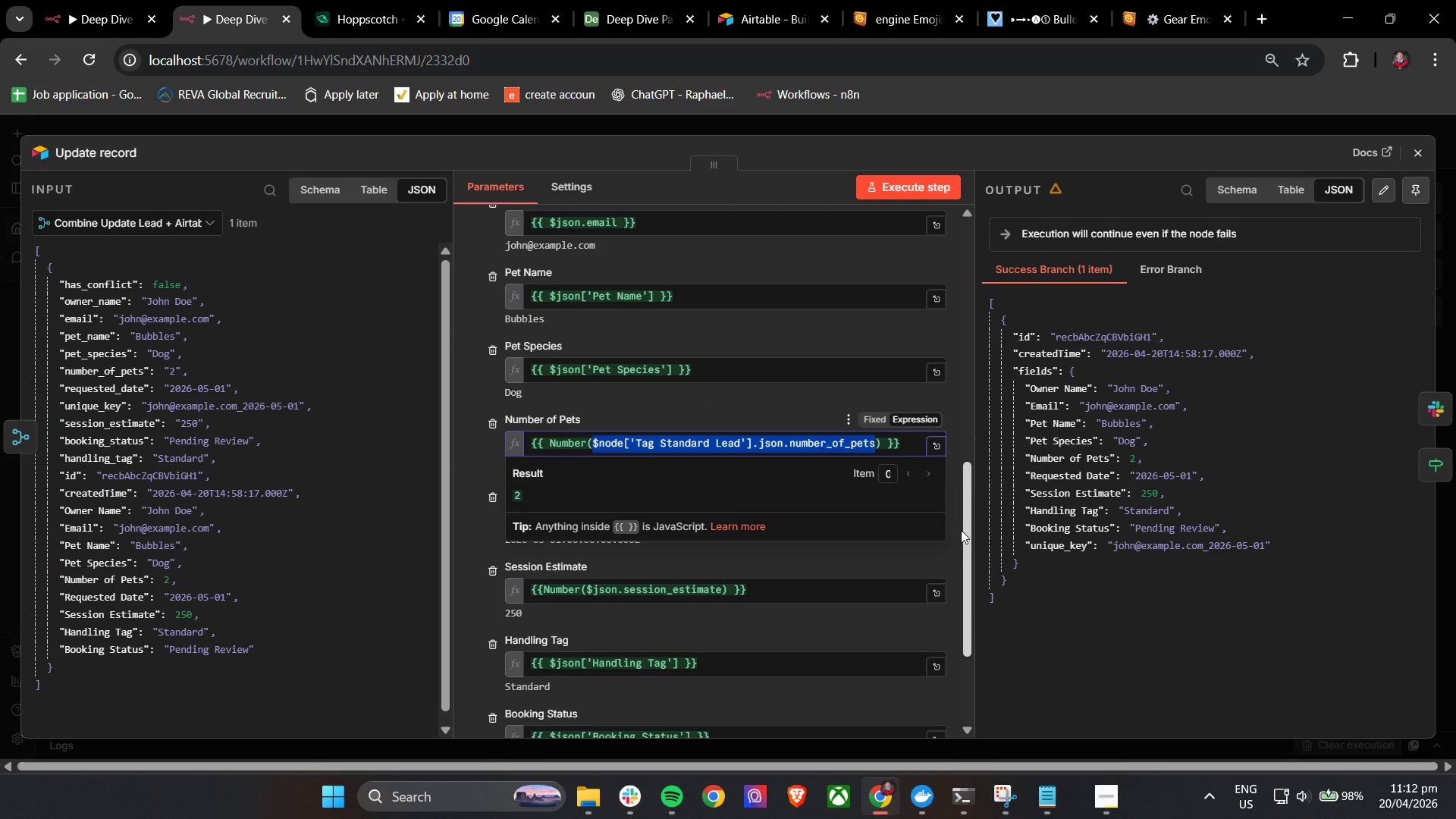 
key(Shift+4)
 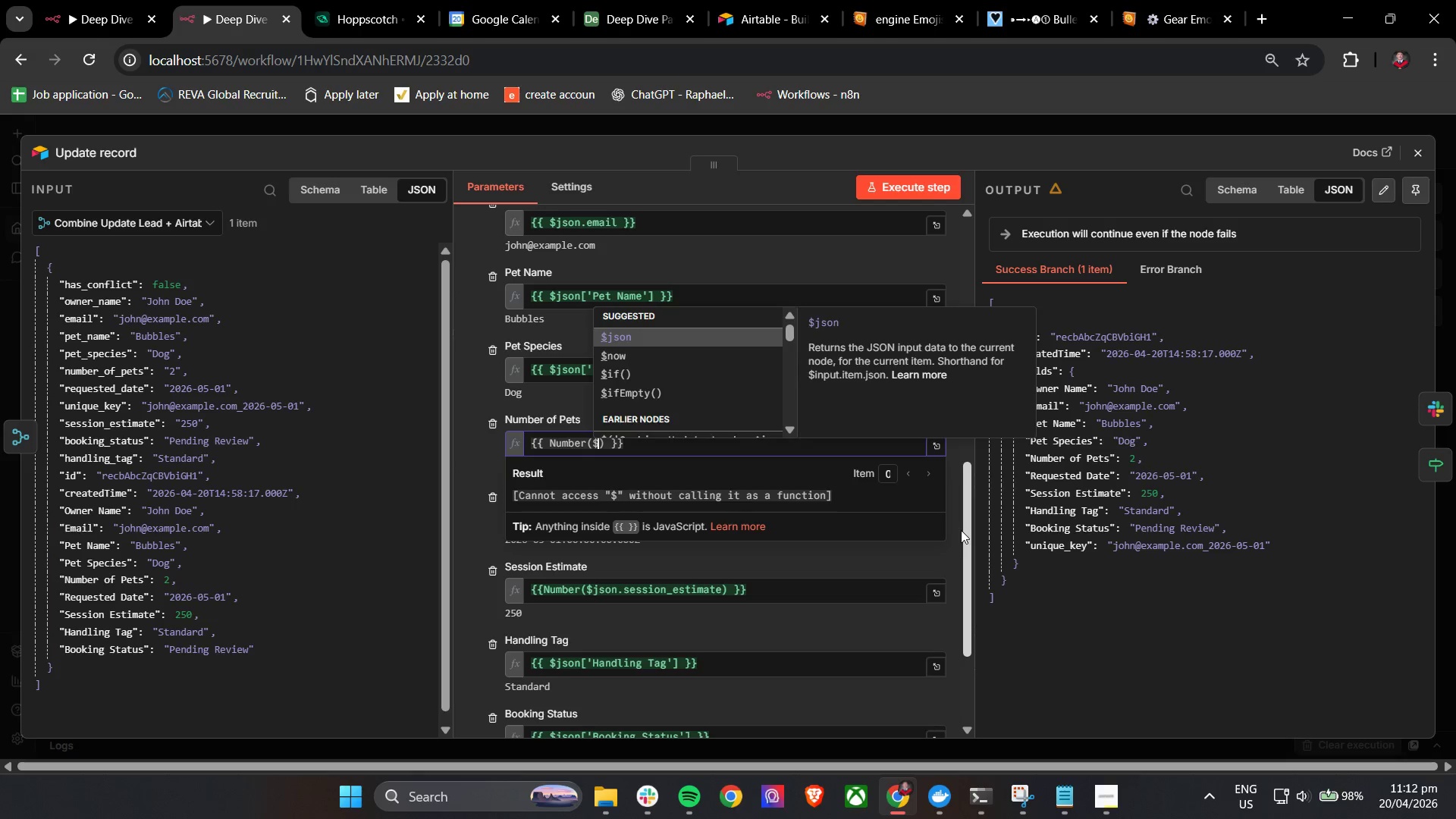 
key(Enter)
 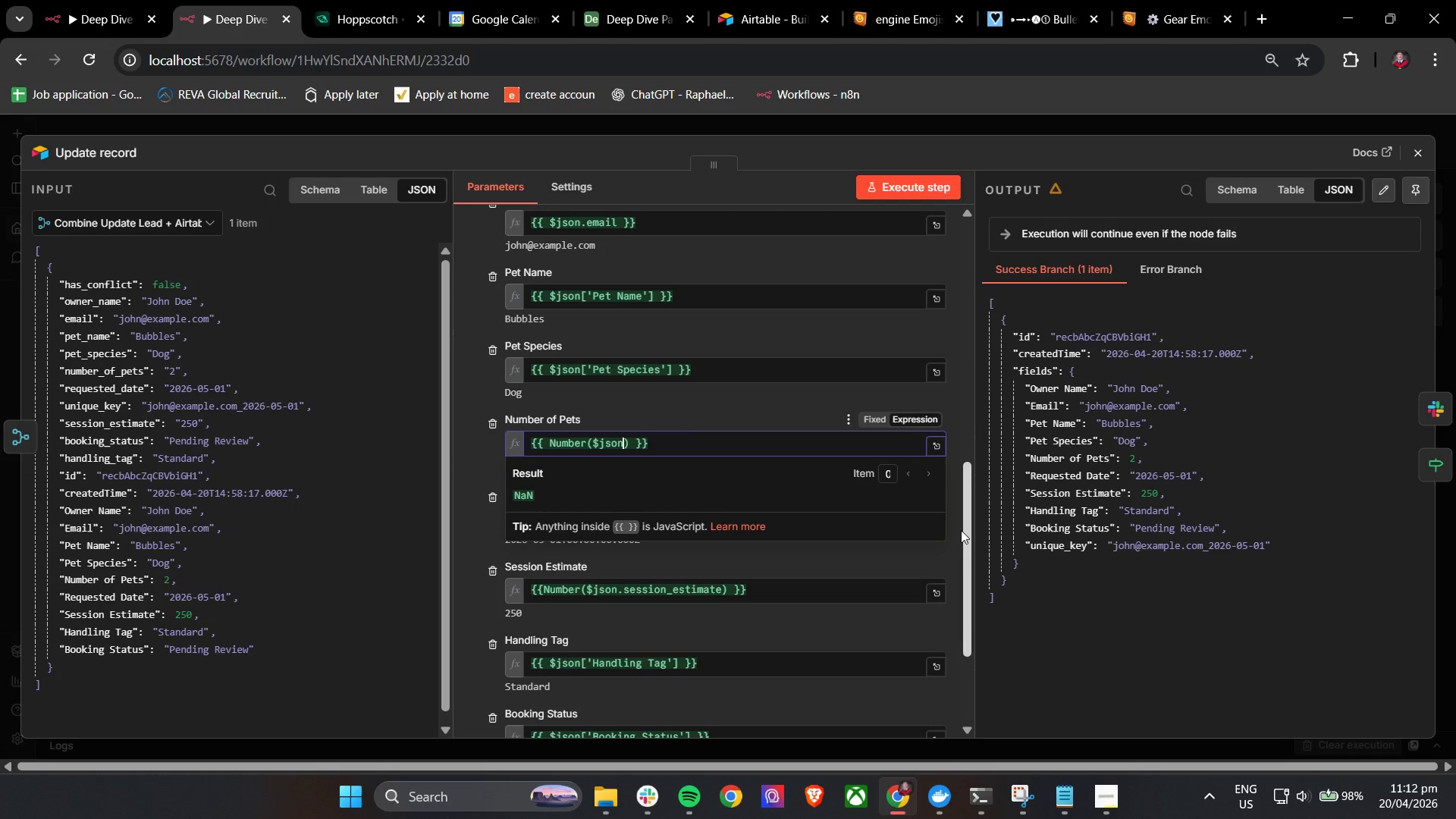 
key(Period)
 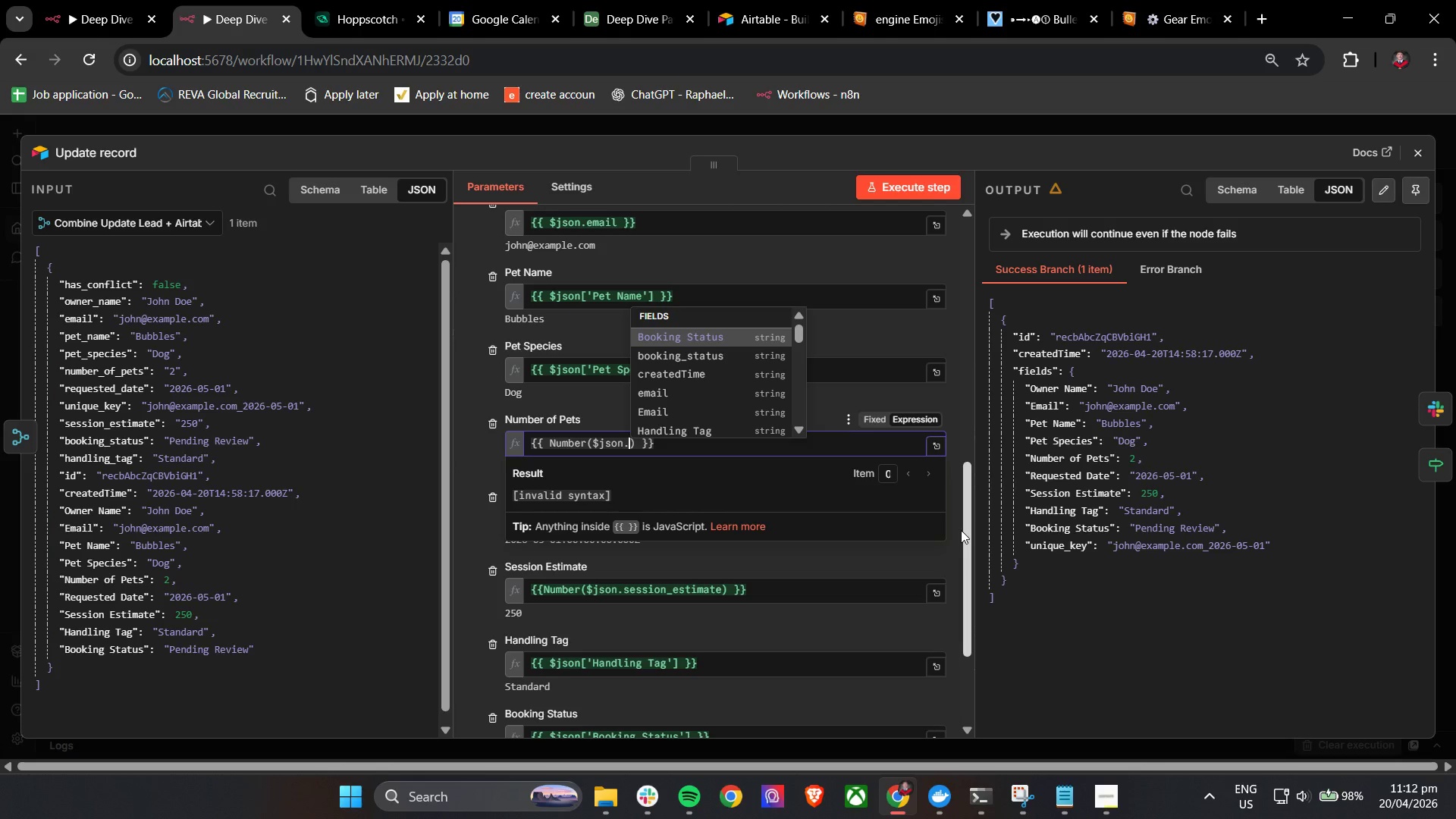 
key(N)
 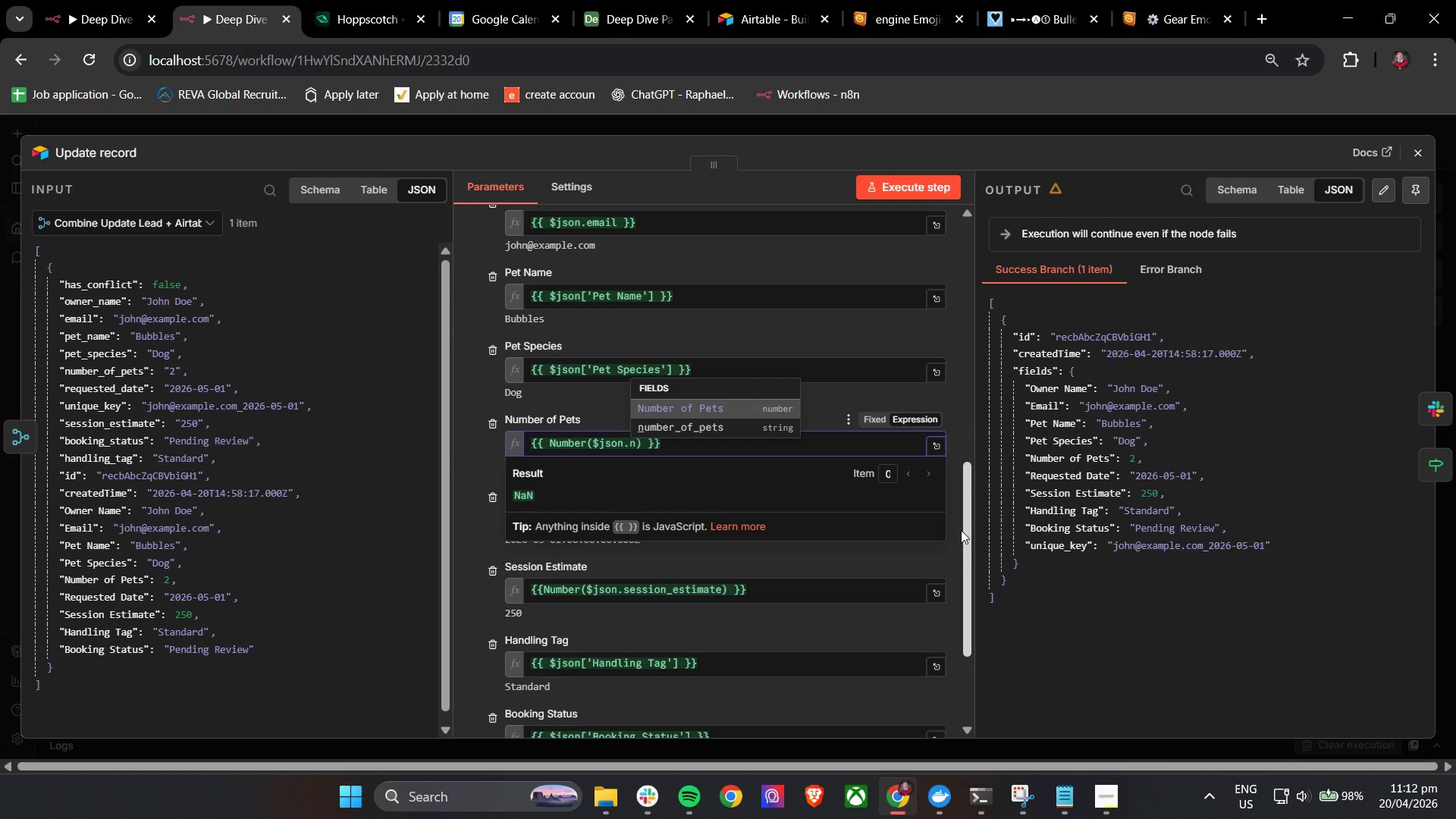 
key(ArrowDown)
 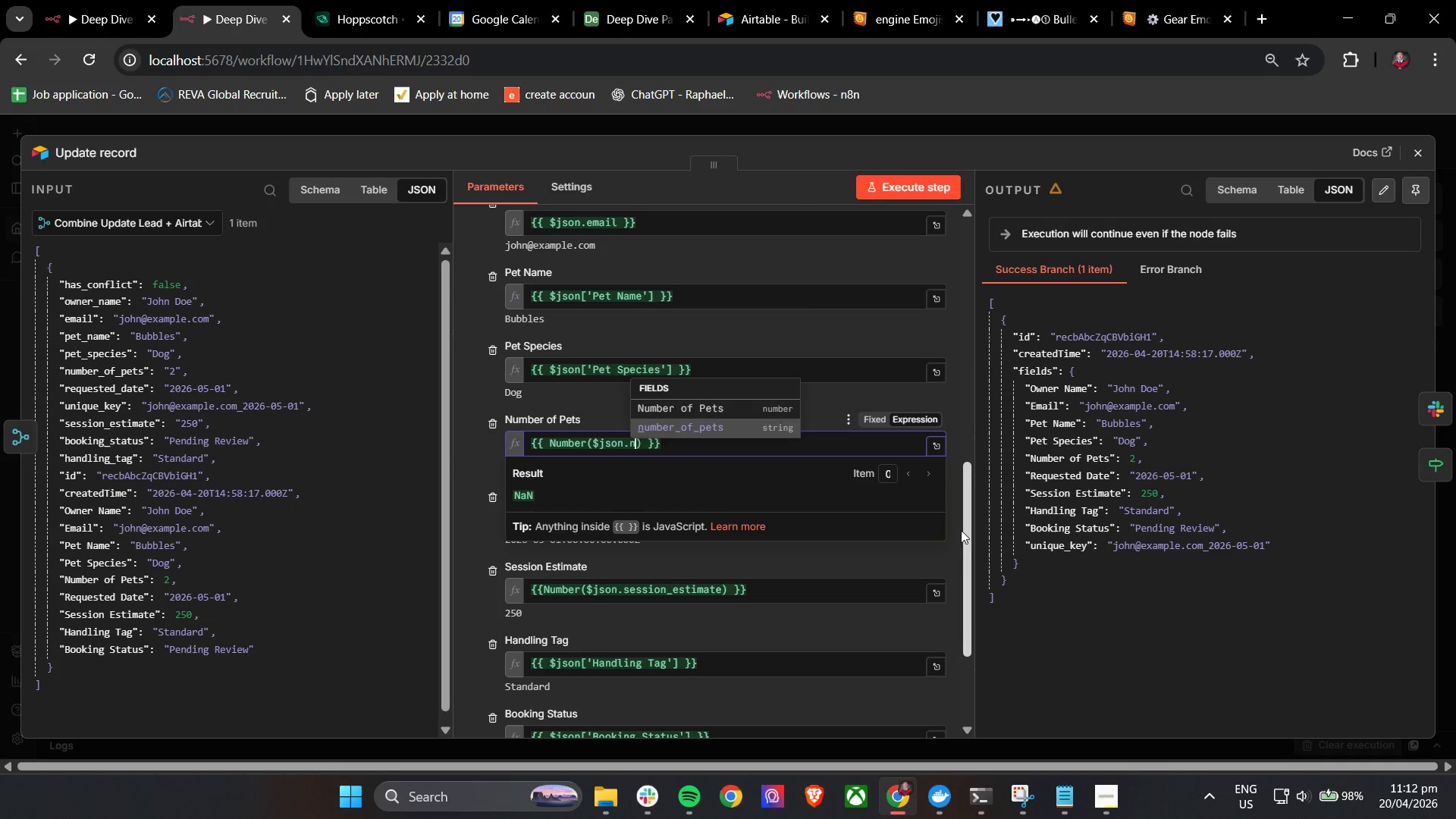 
key(Enter)
 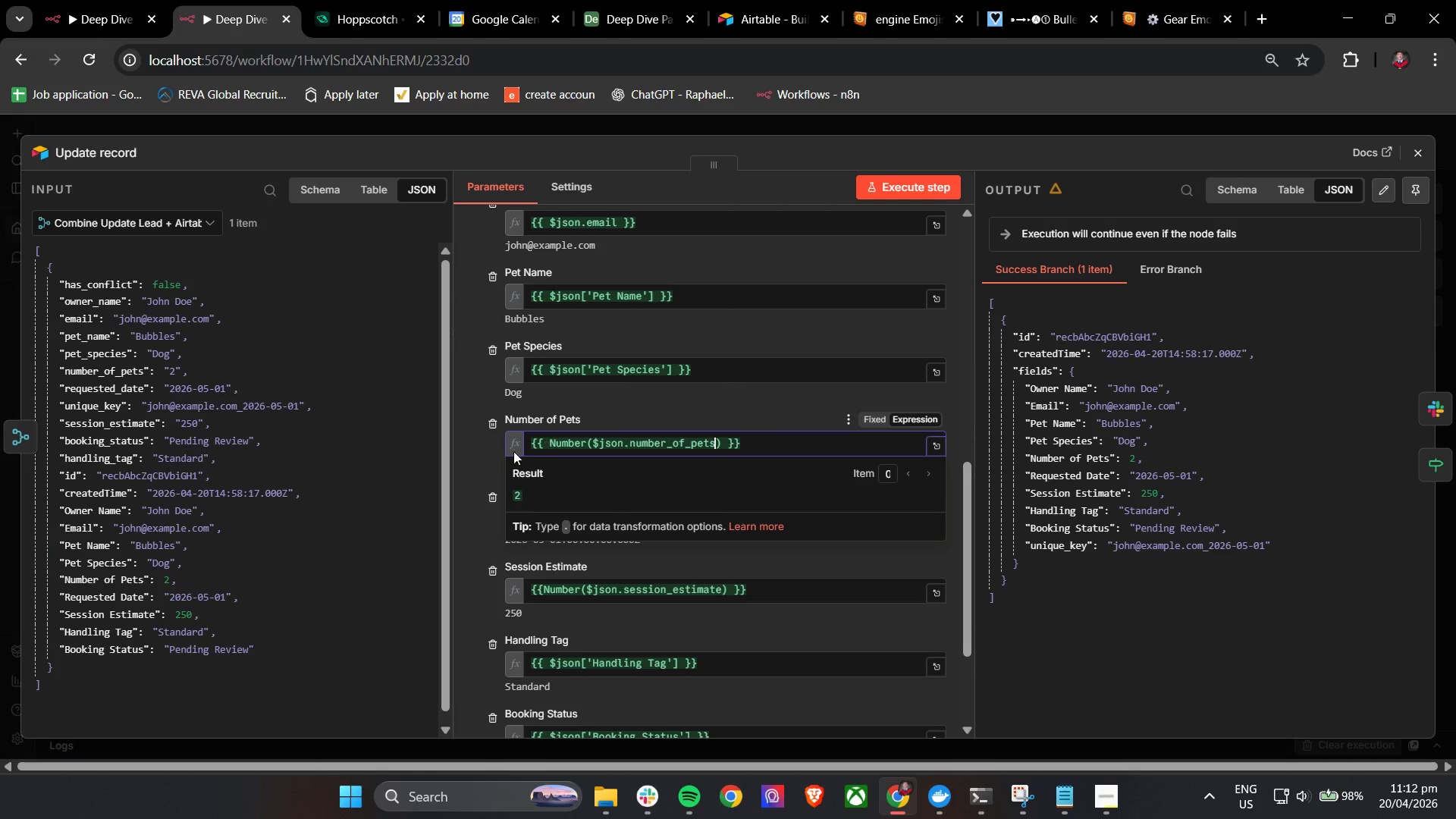 
left_click([464, 457])
 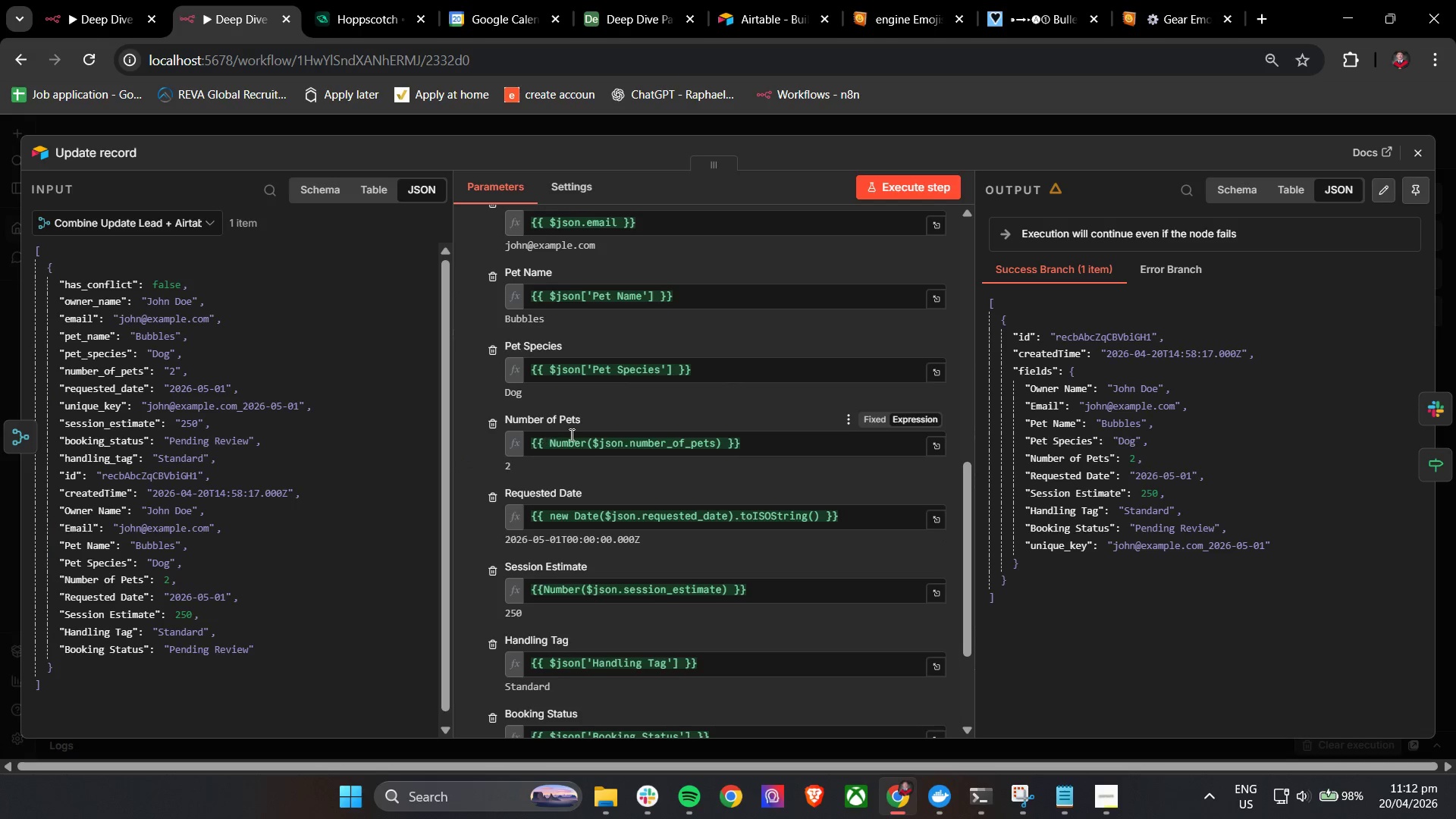 
scroll: coordinate [574, 435], scroll_direction: up, amount: 3.0
 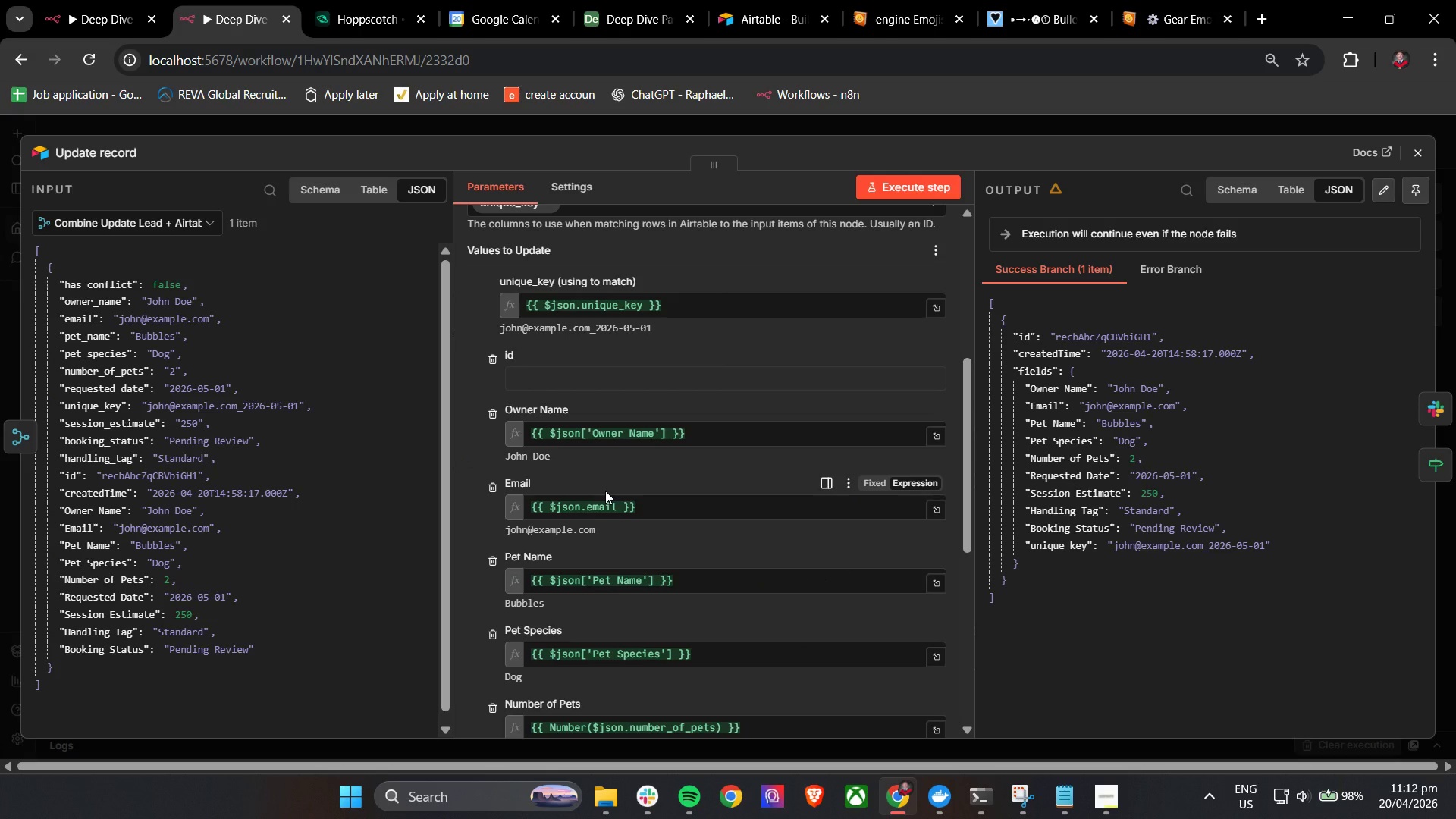 
scroll: coordinate [608, 497], scroll_direction: down, amount: 4.0
 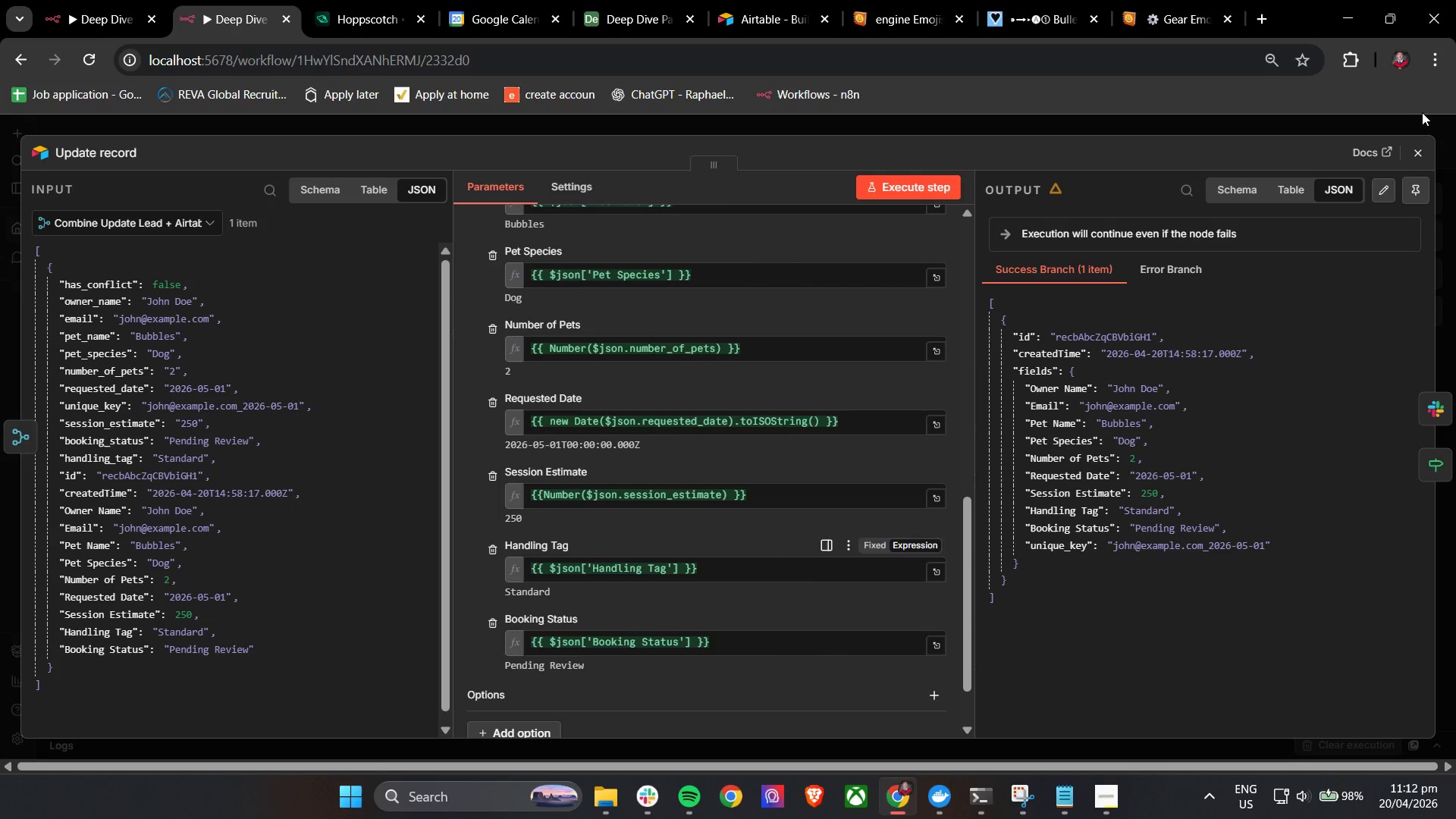 
left_click([1423, 152])
 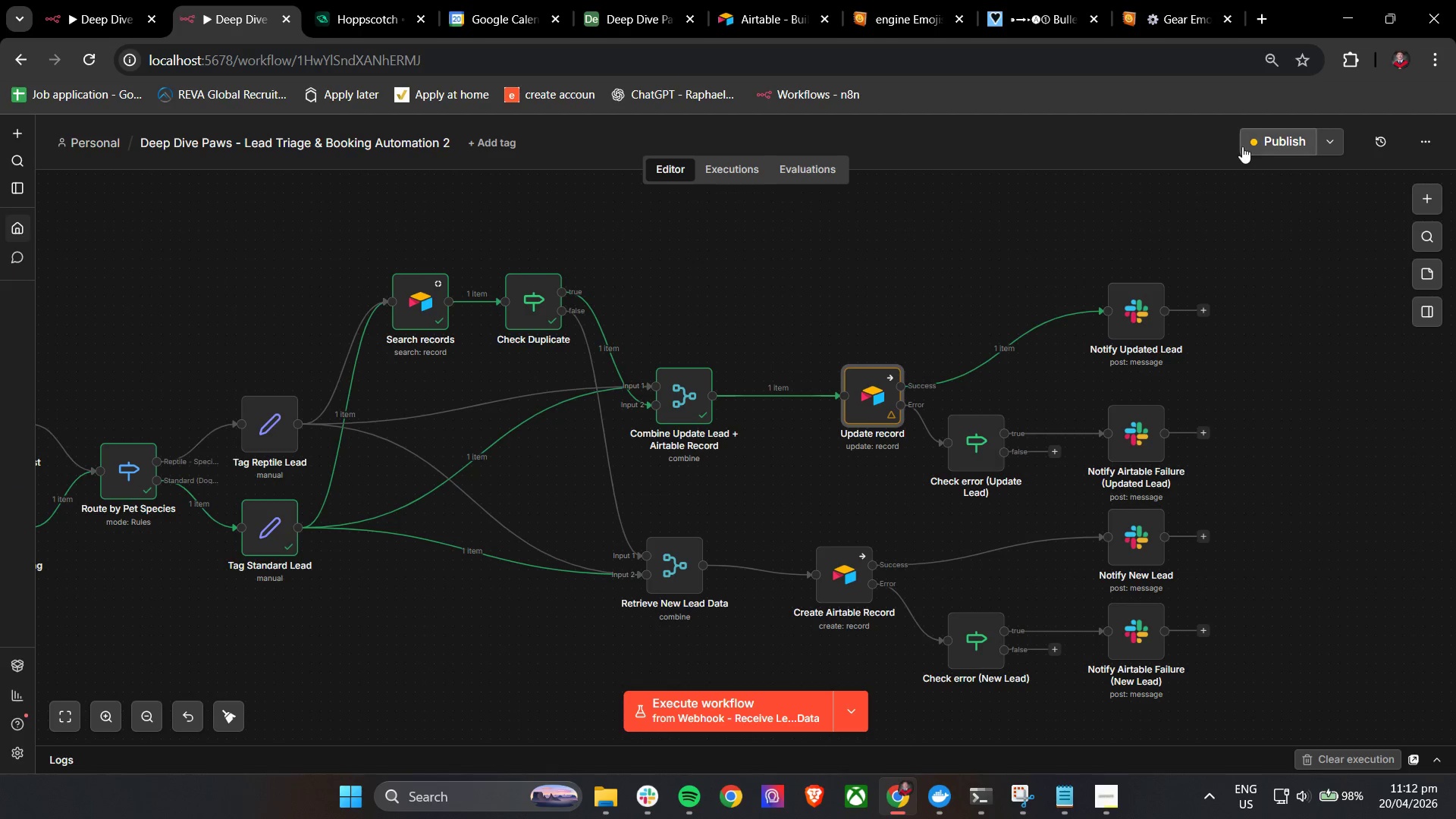 
left_click([1254, 143])
 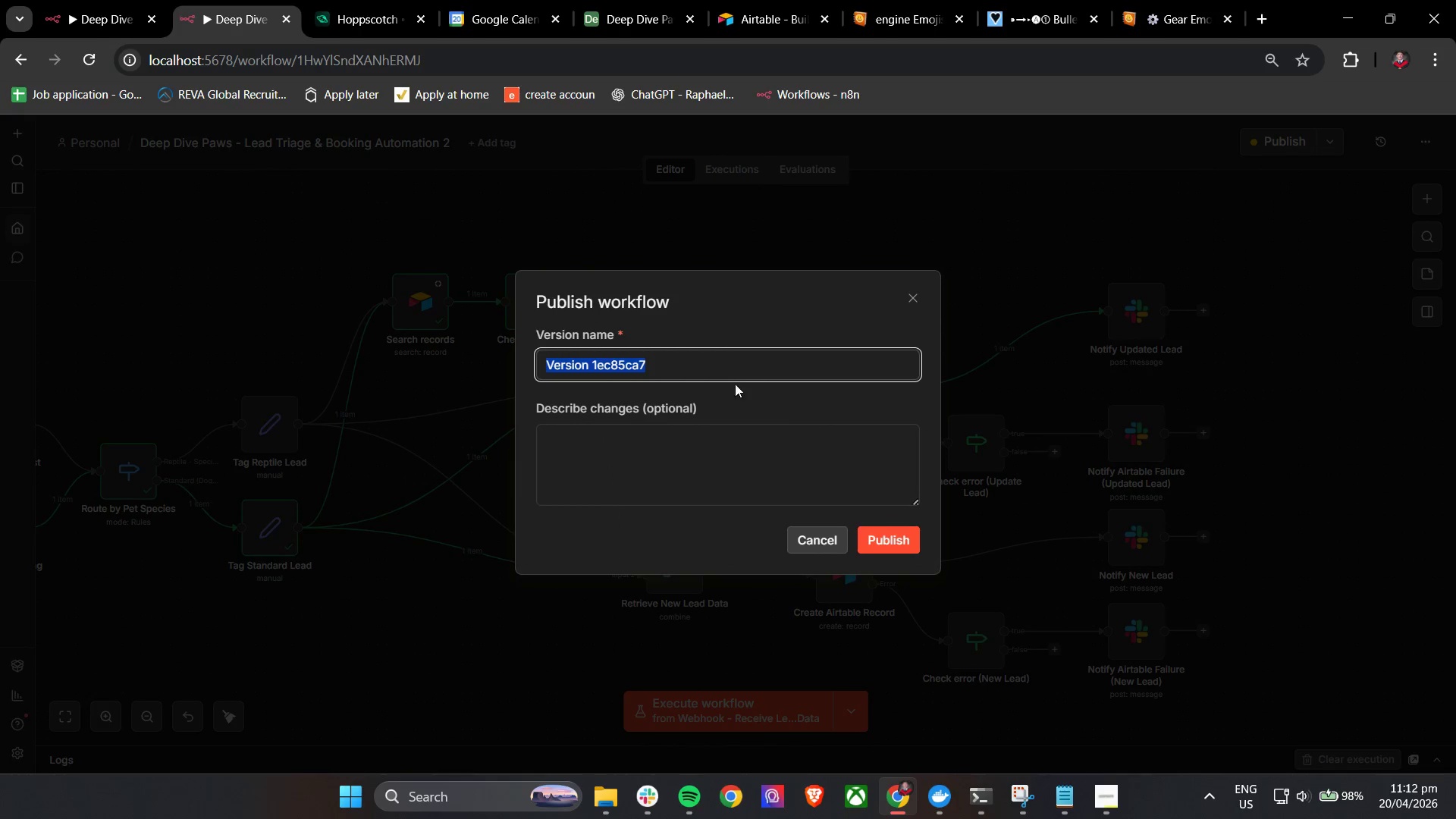 
left_click([733, 373])
 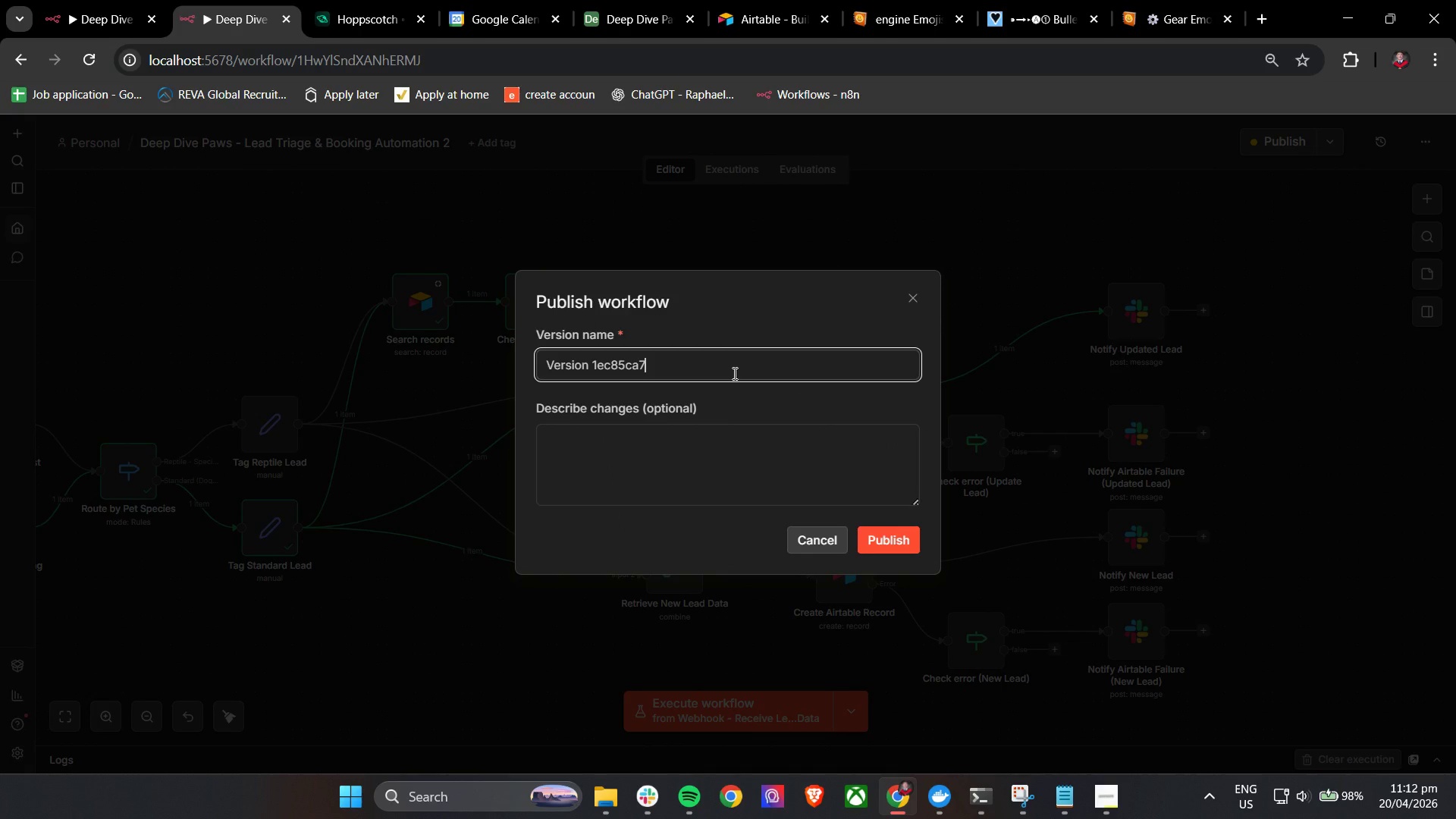 
double_click([733, 373])
 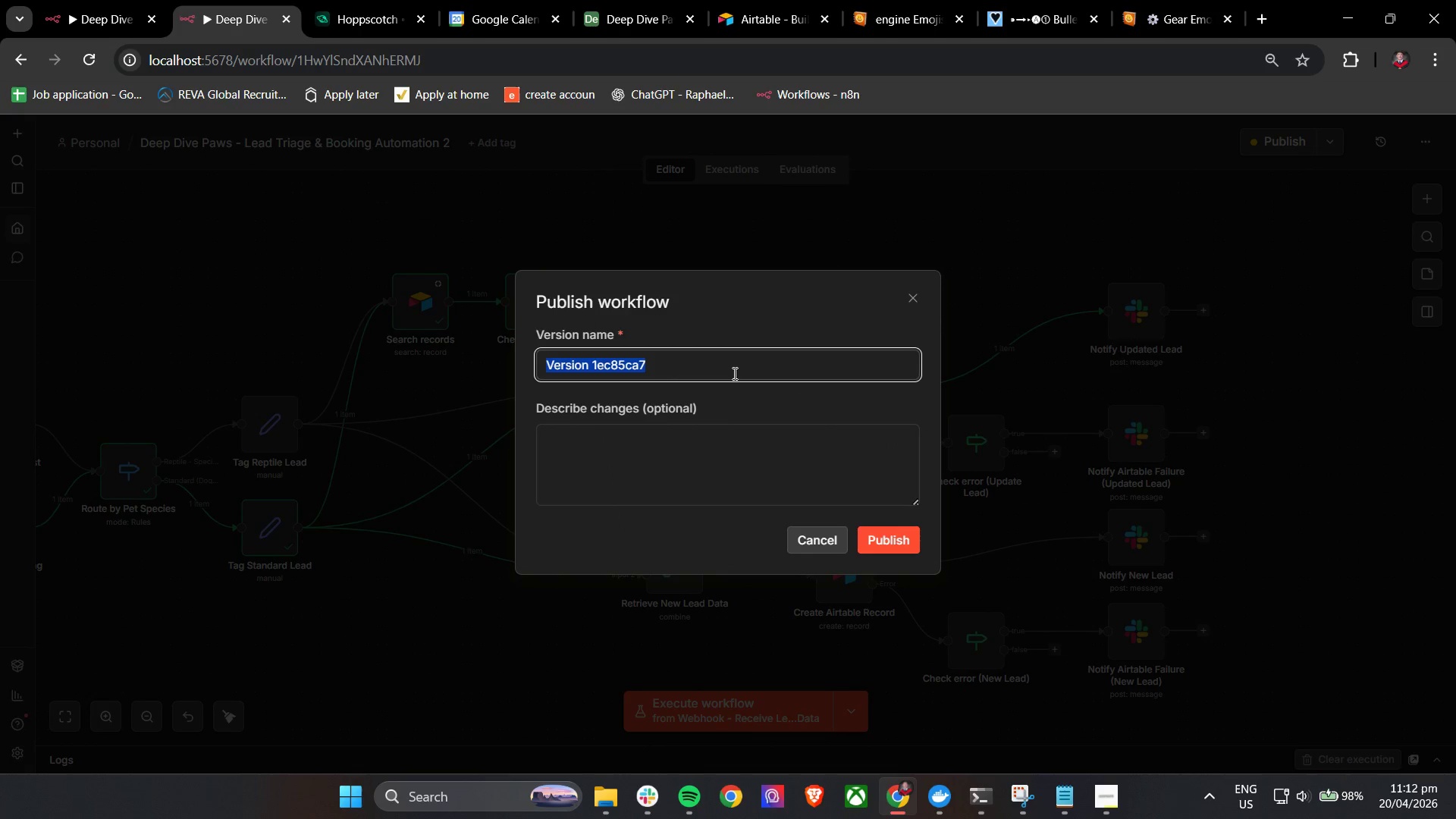 
triple_click([733, 373])
 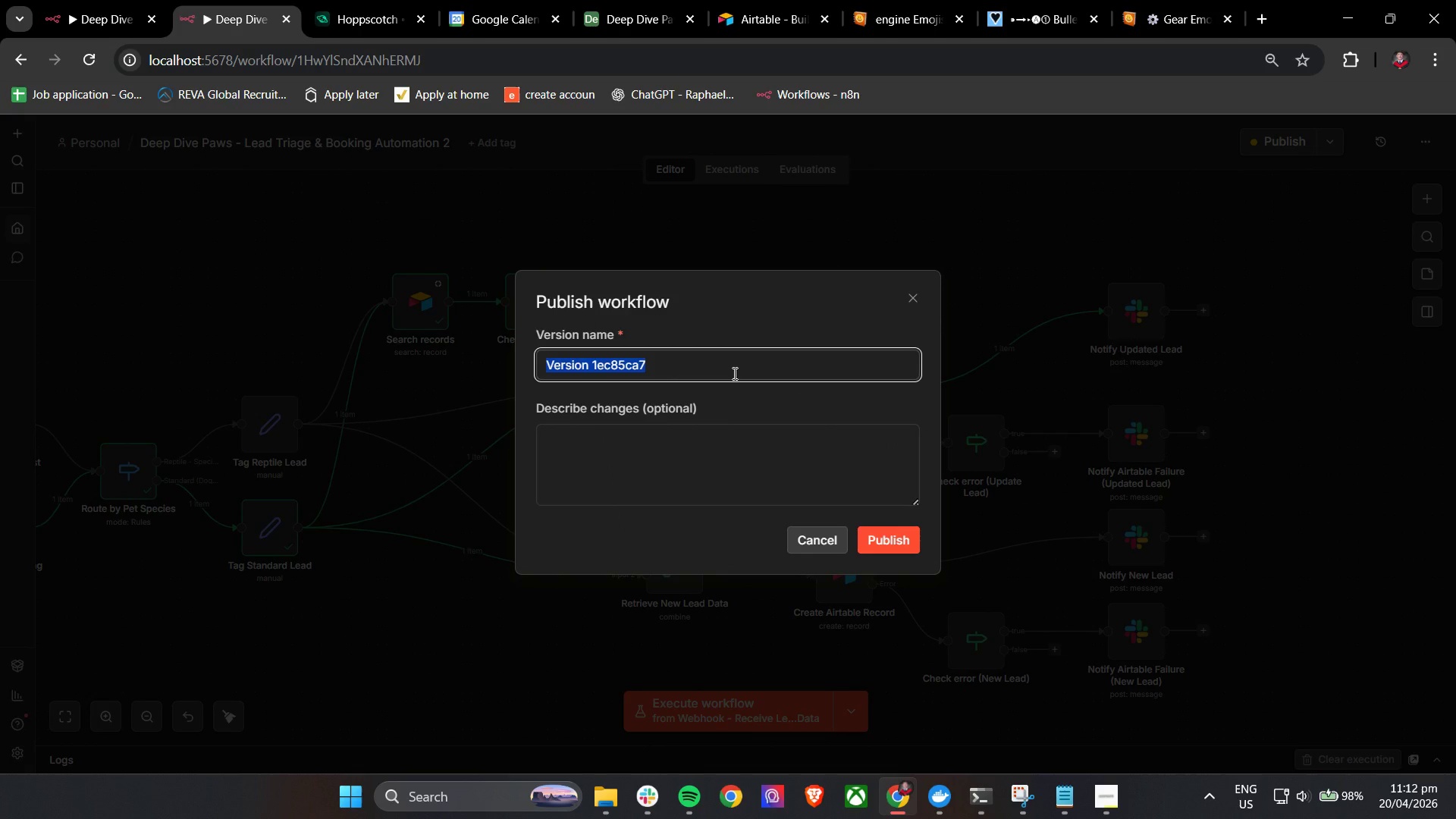 
type(Final)
 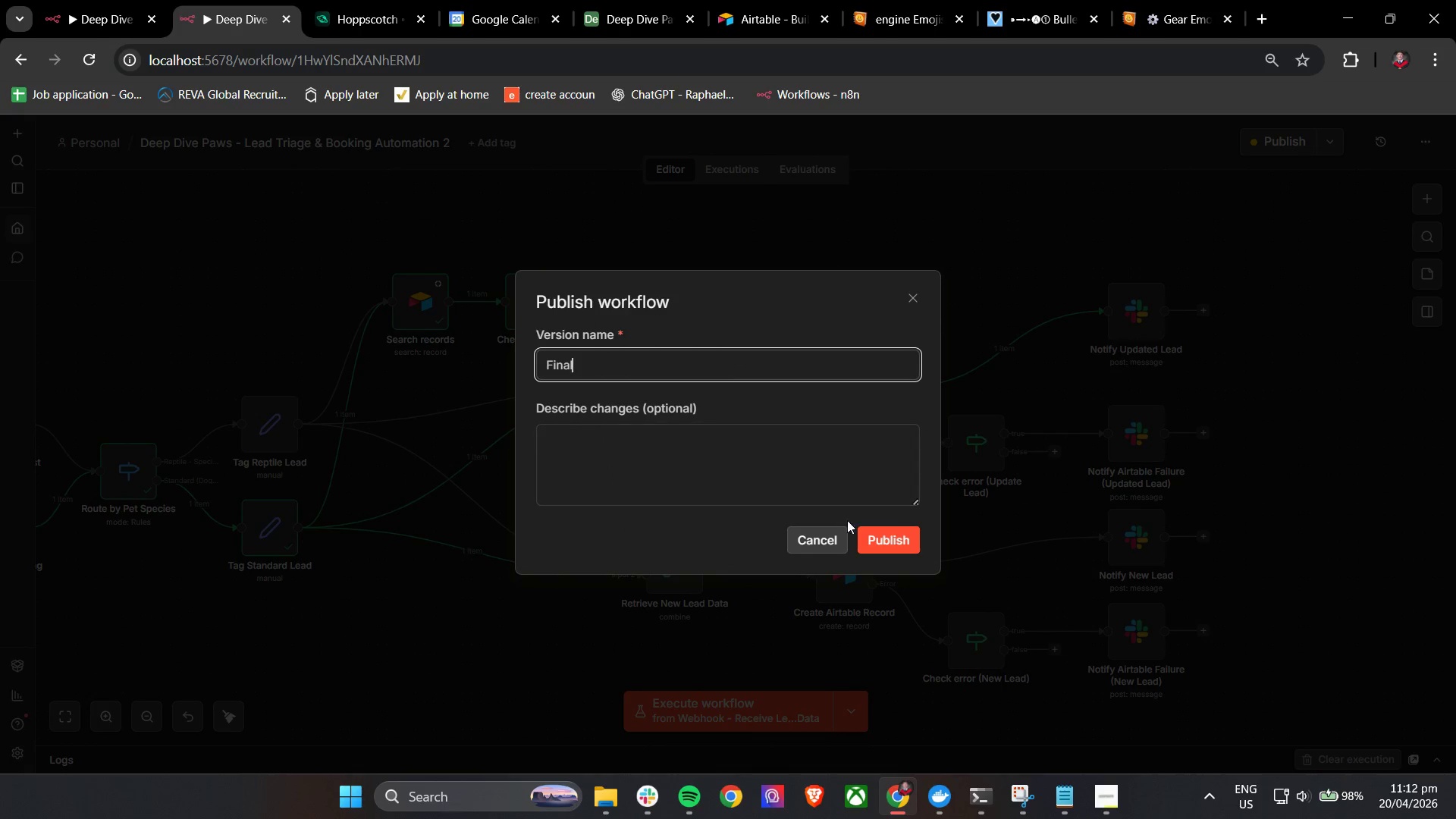 
left_click([878, 542])
 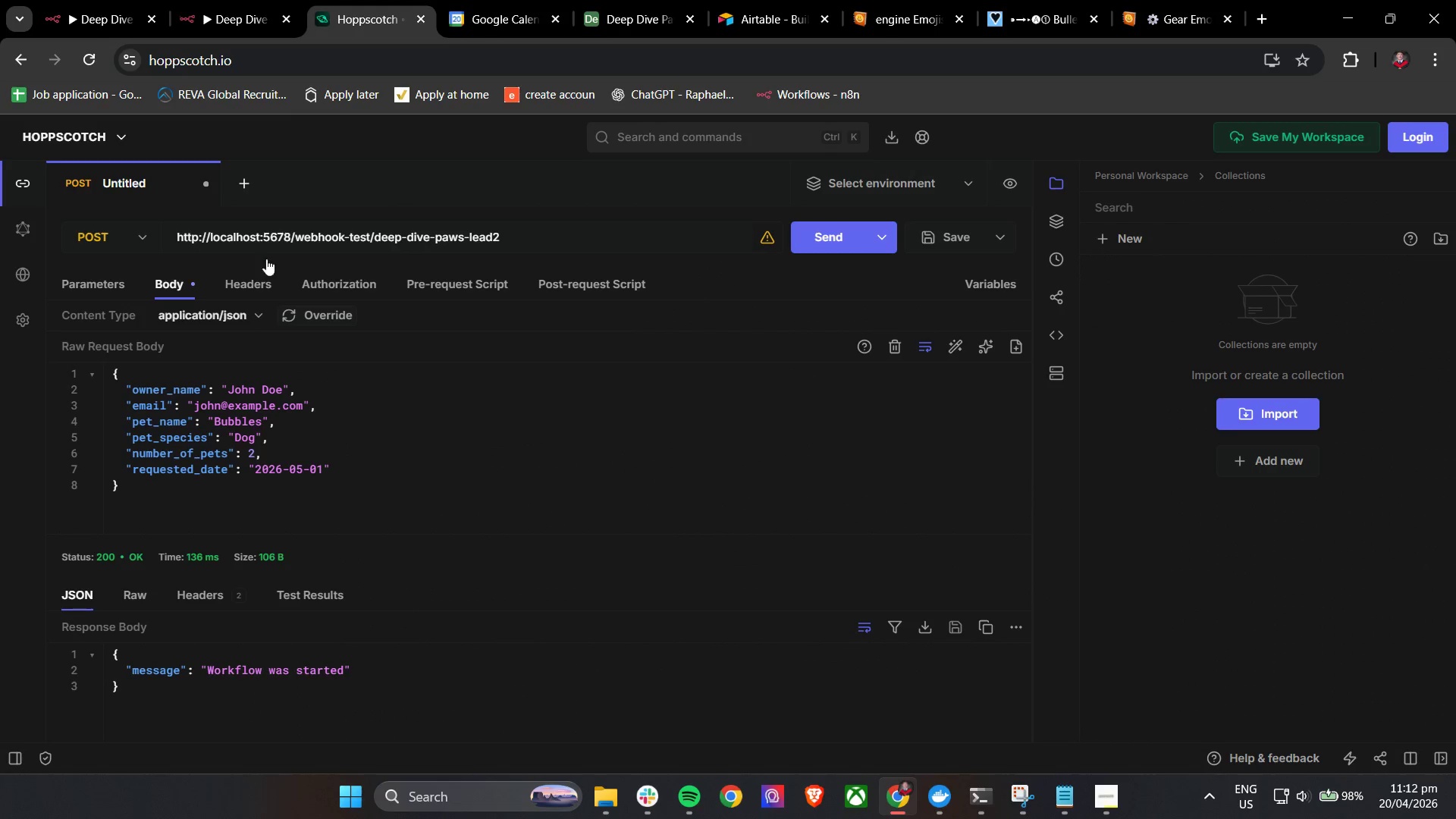 
left_click([408, 375])
 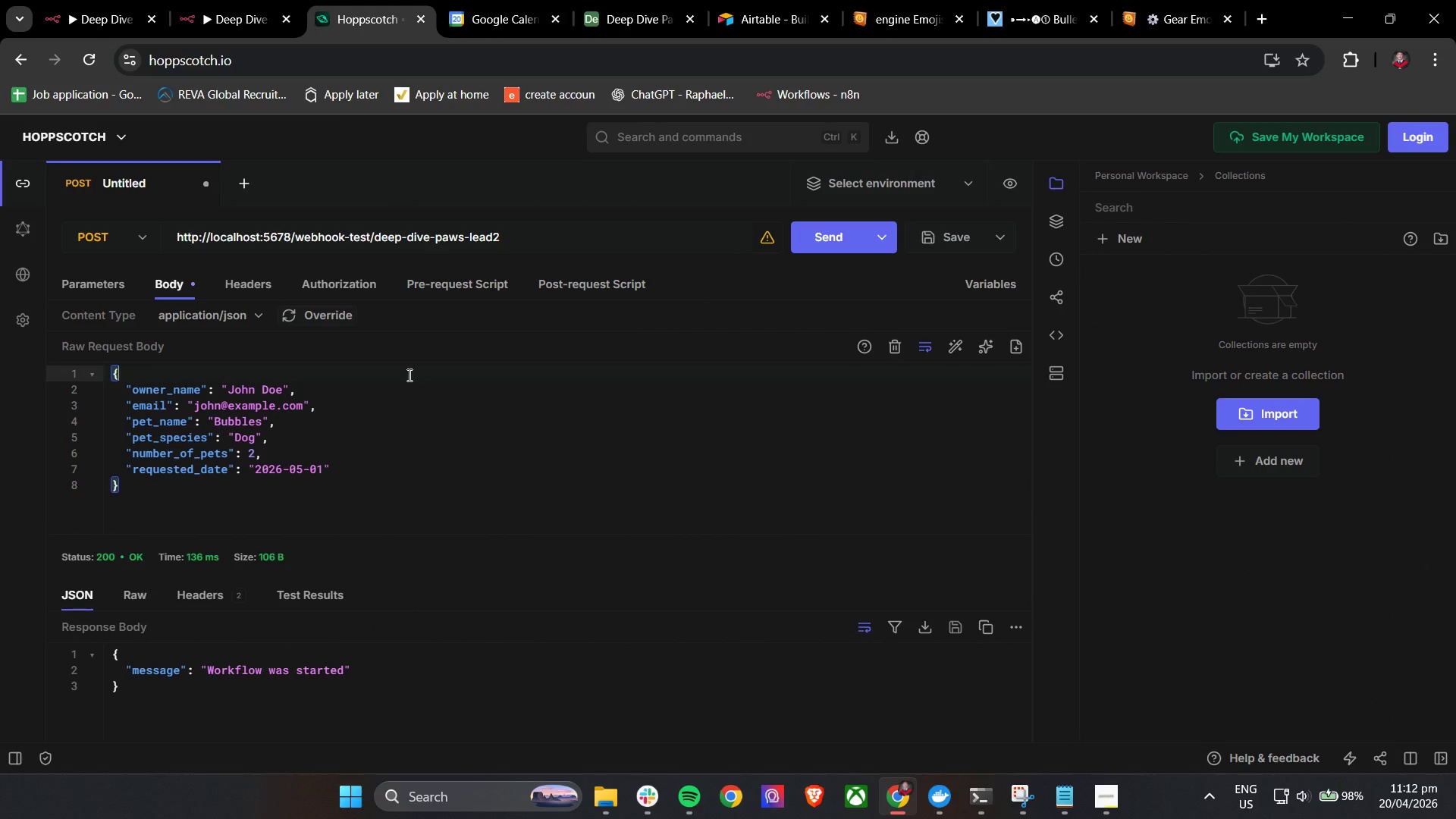 
key(Control+Z)
 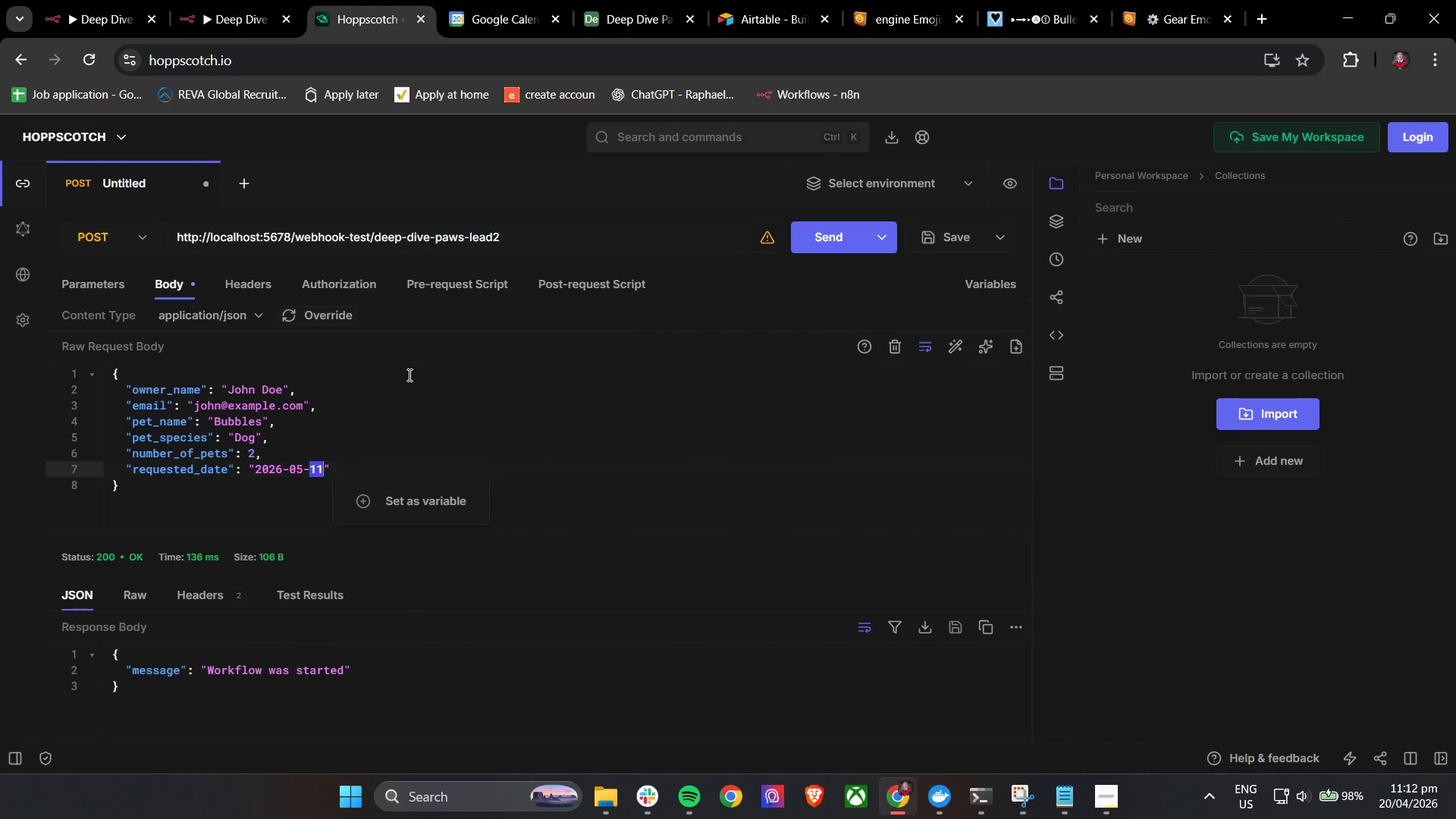 
key(Control+Z)
 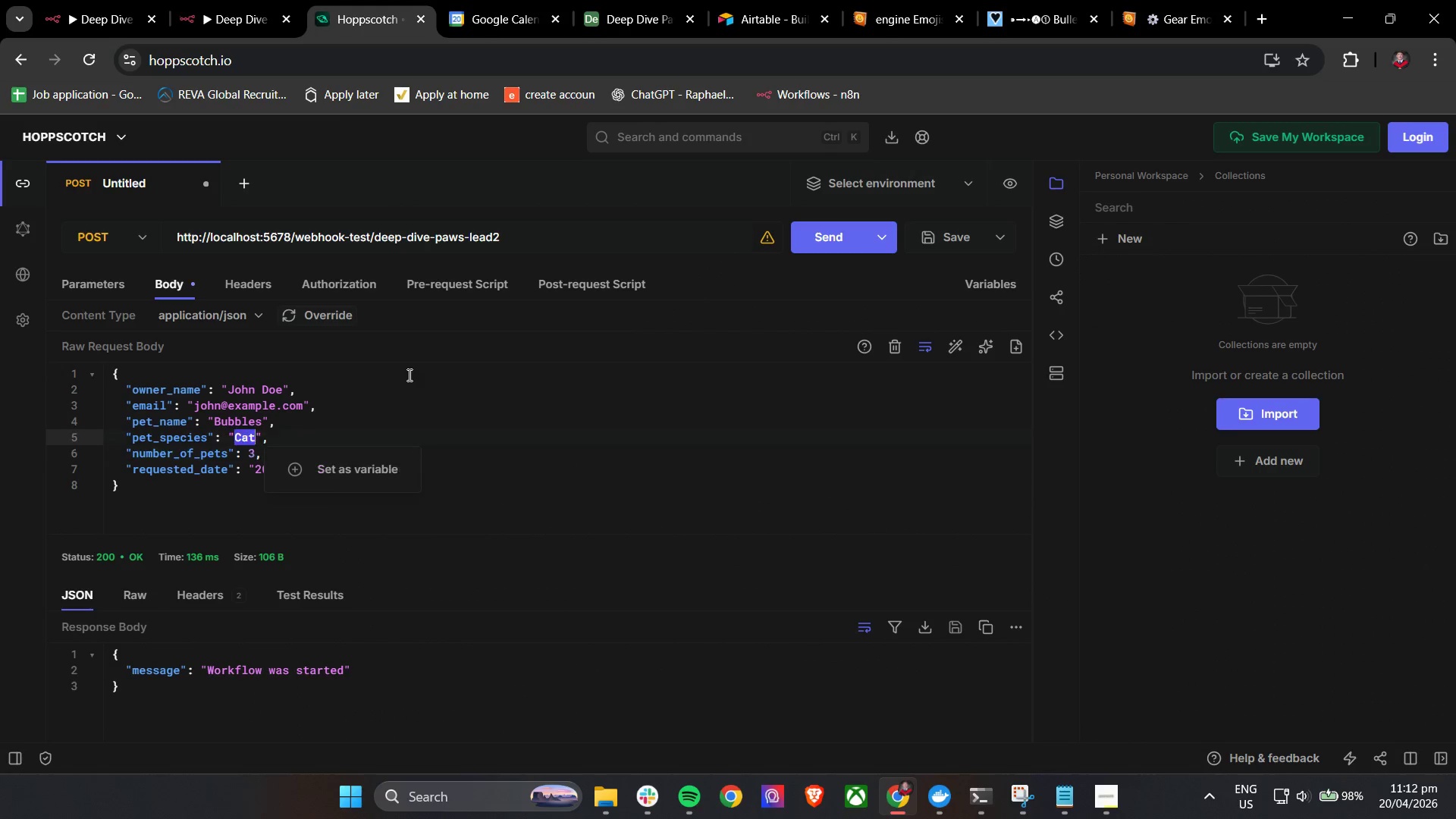 
key(Control+Z)
 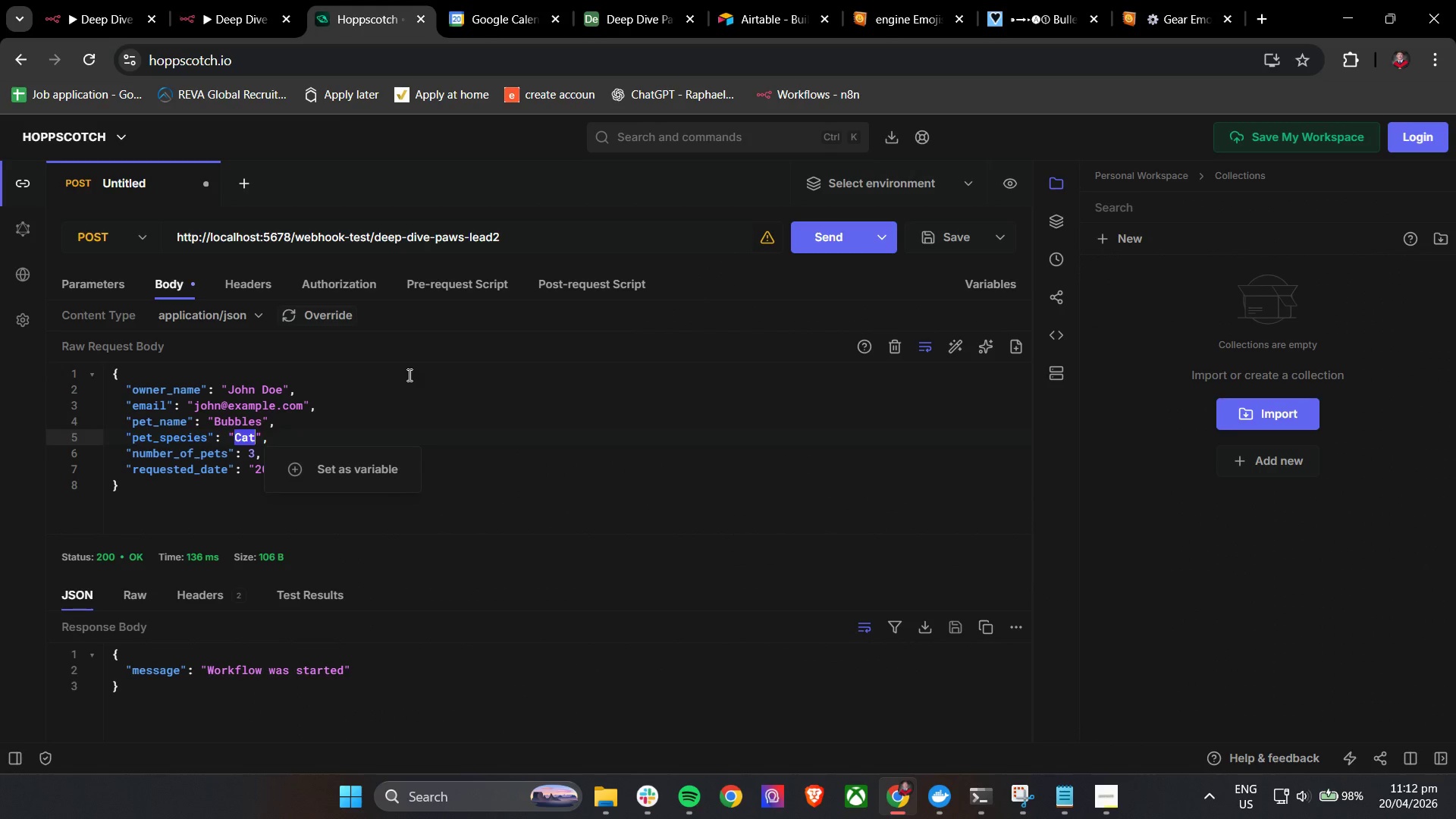 
key(Control+Z)
 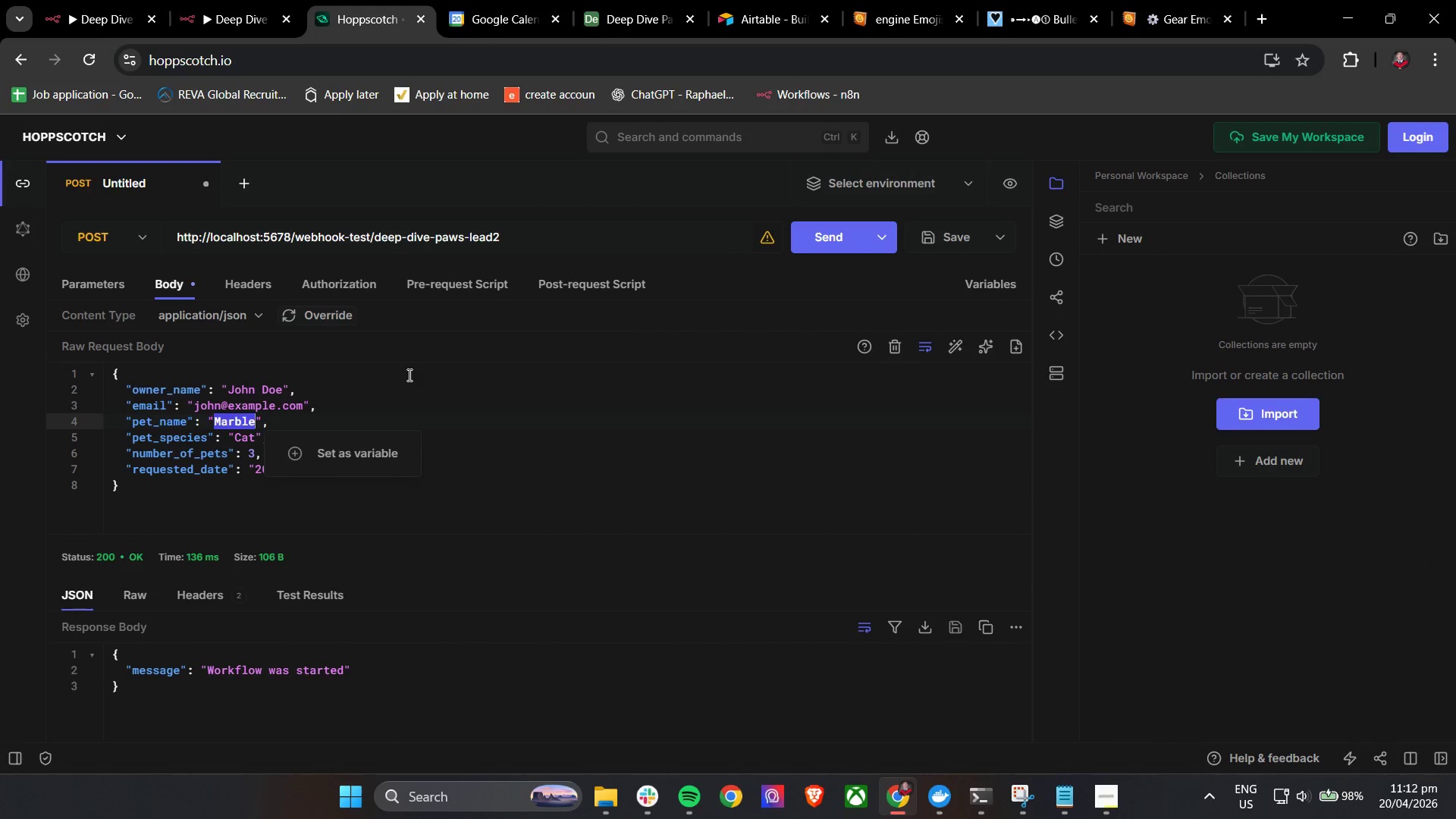 
key(Control+Z)
 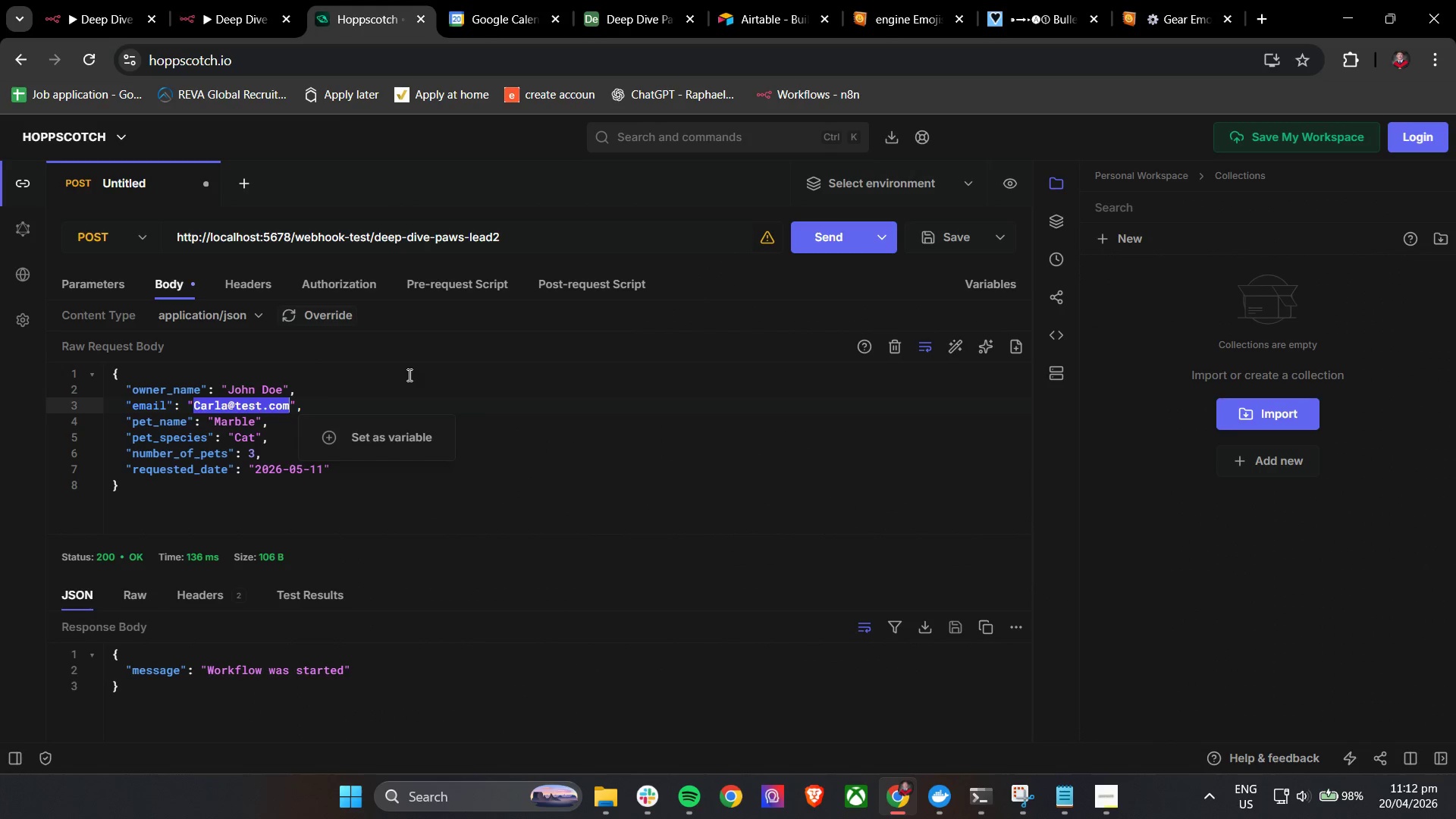 
key(Control+Z)
 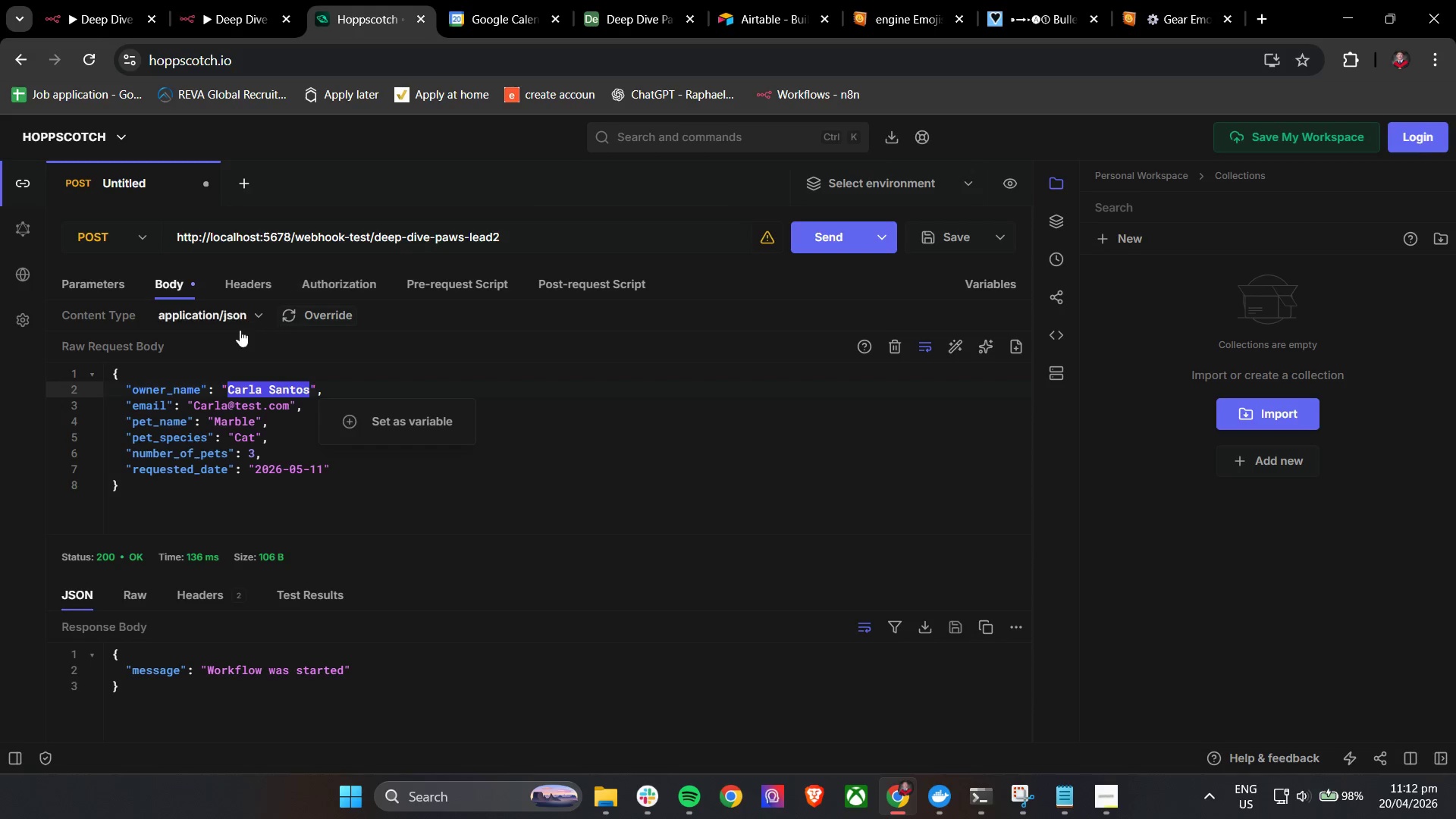 
left_click([234, 339])
 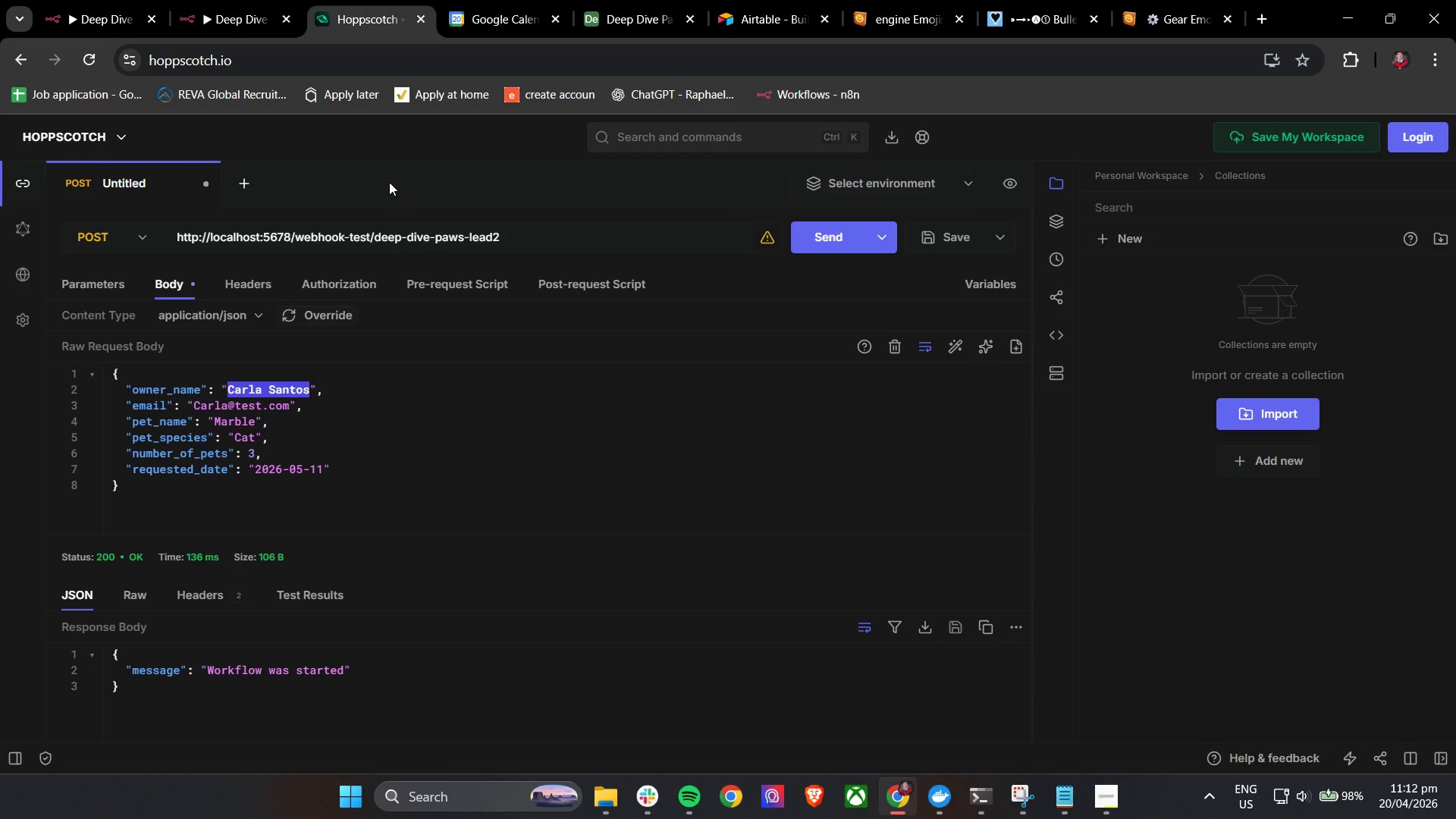 
left_click([247, 0])
 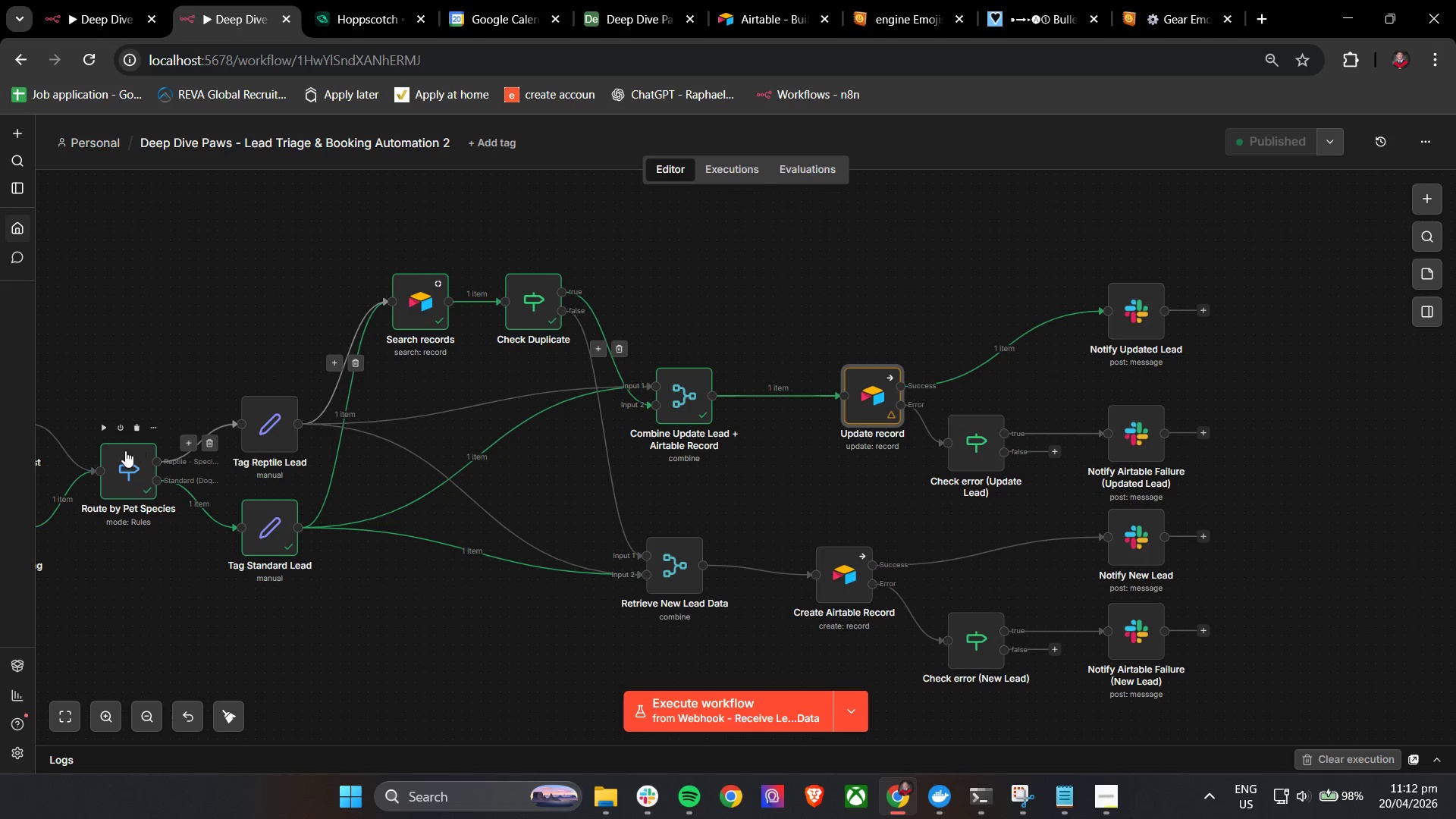 
hold_key(key=ControlLeft, duration=1.45)
left_click_drag(start_coordinate=[161, 350], to_coordinate=[965, 381])
 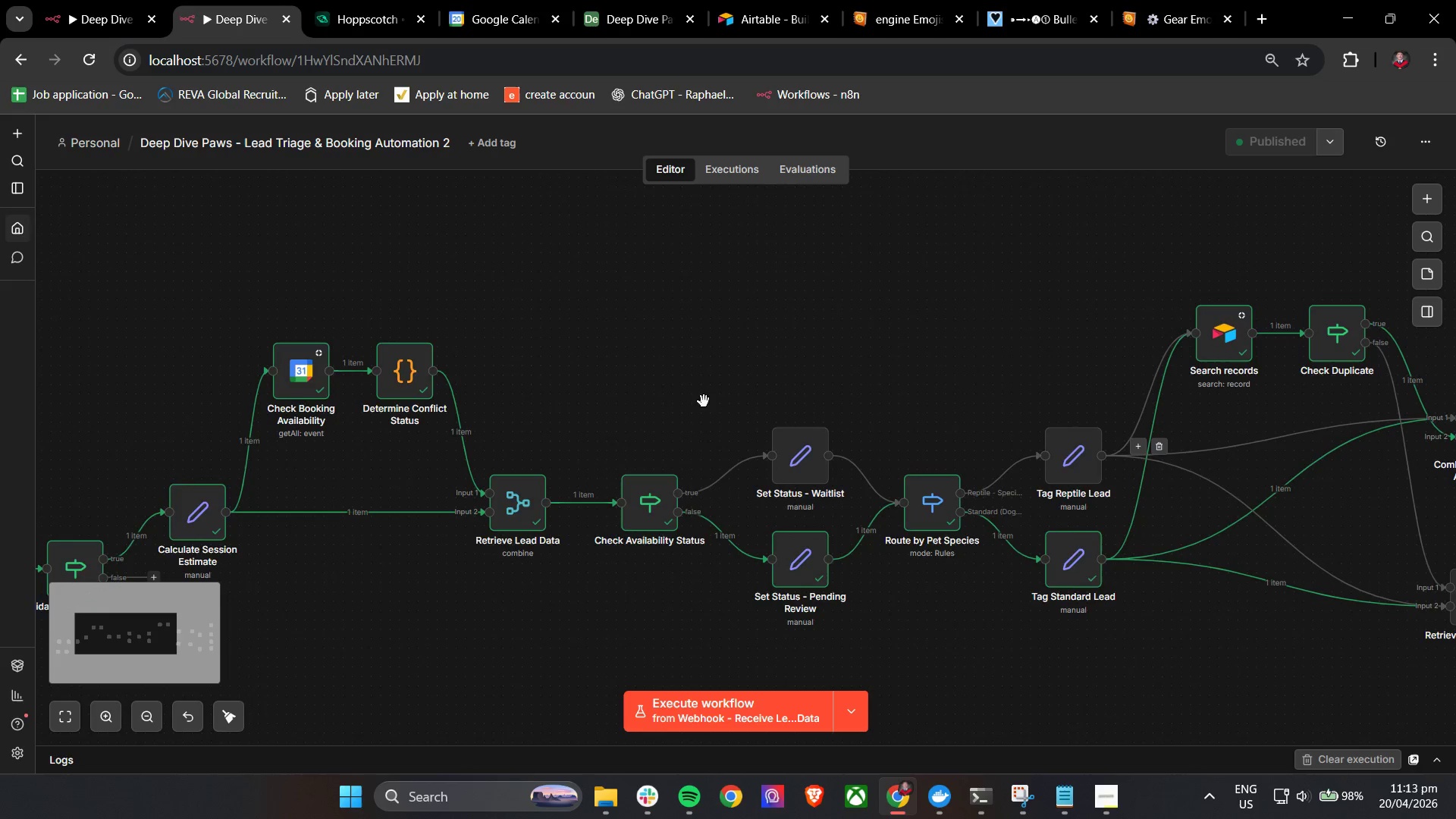 
left_click_drag(start_coordinate=[573, 403], to_coordinate=[1017, 354])
 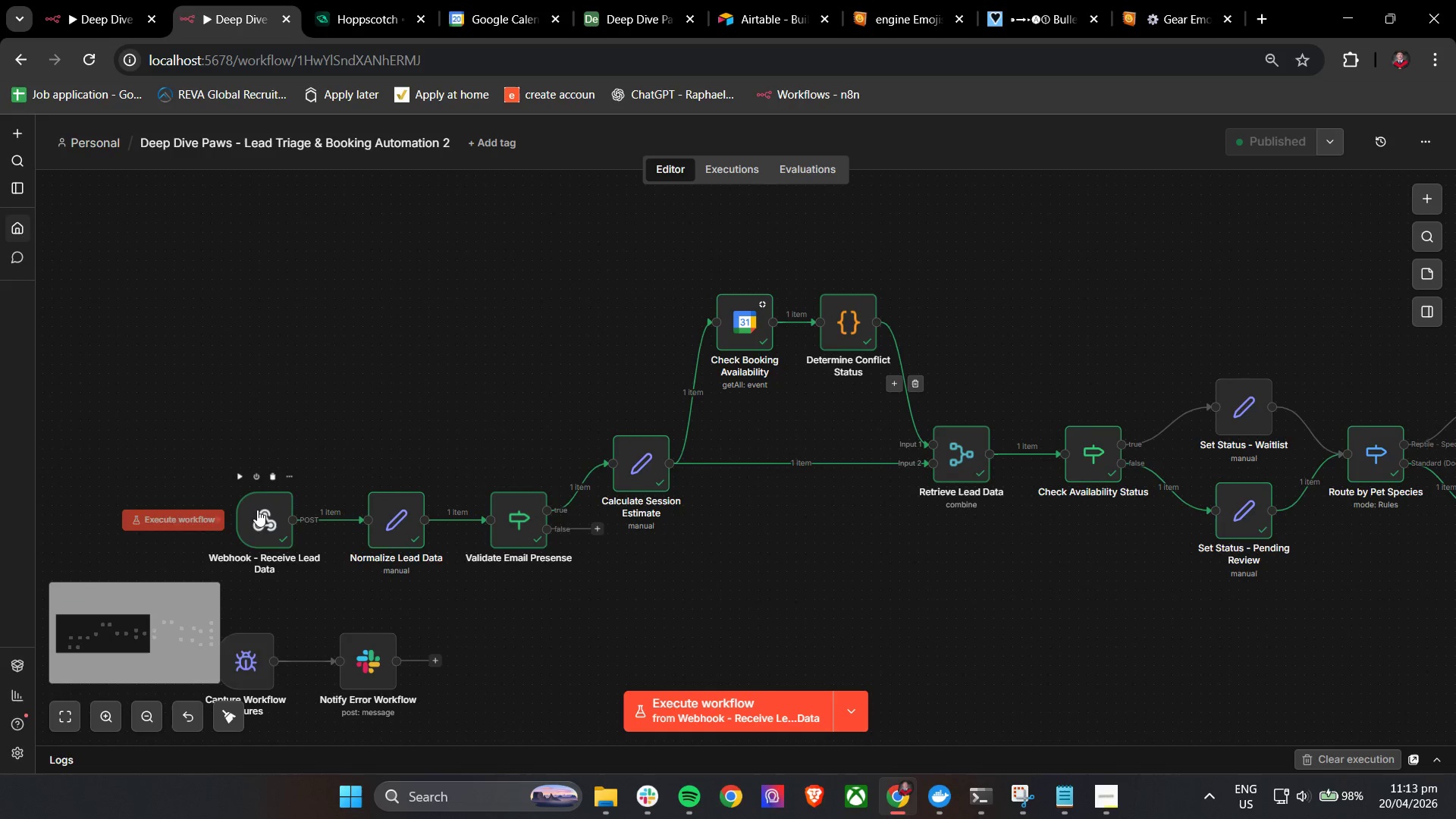 
double_click([255, 511])
 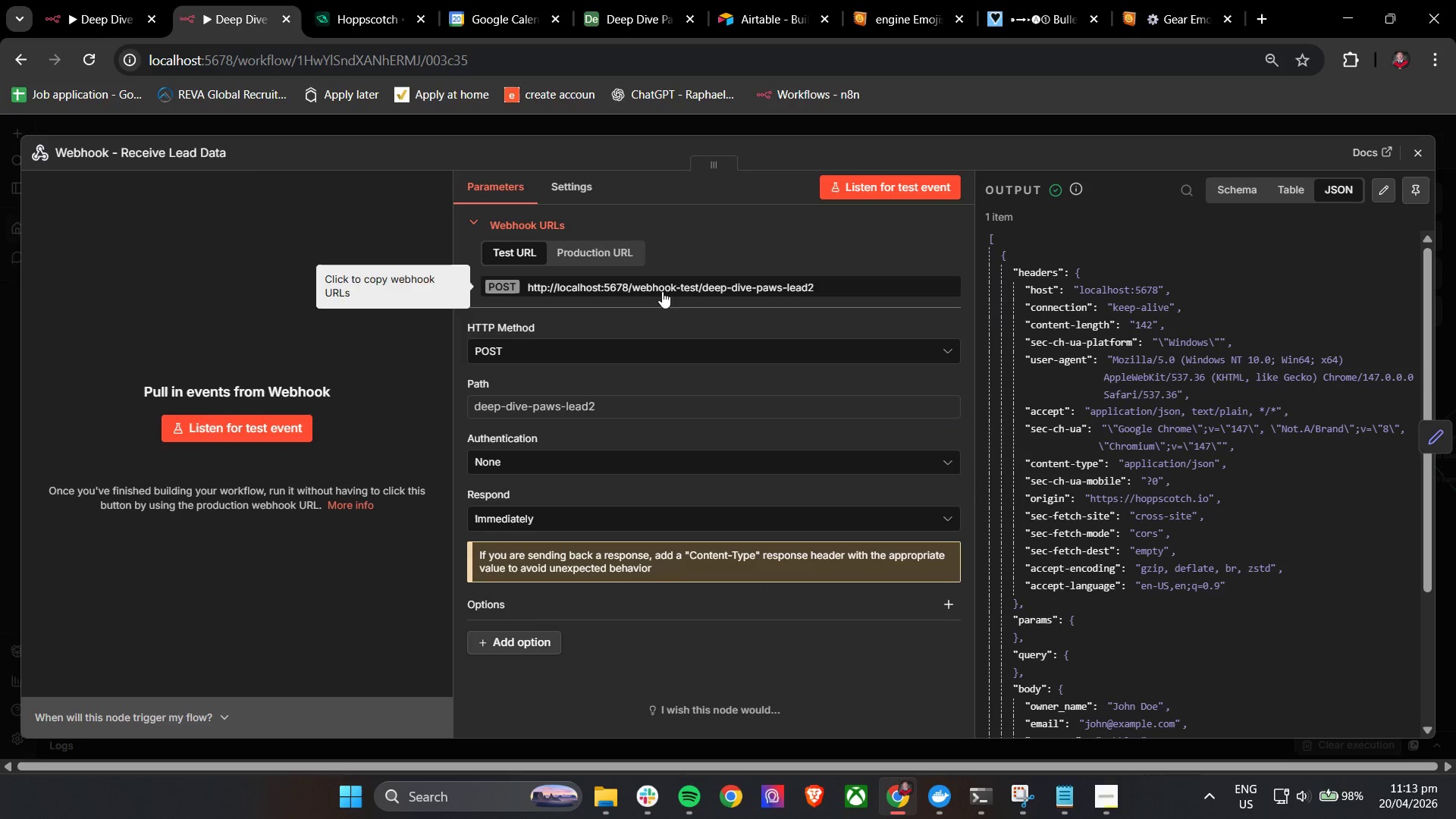 
left_click([612, 254])
 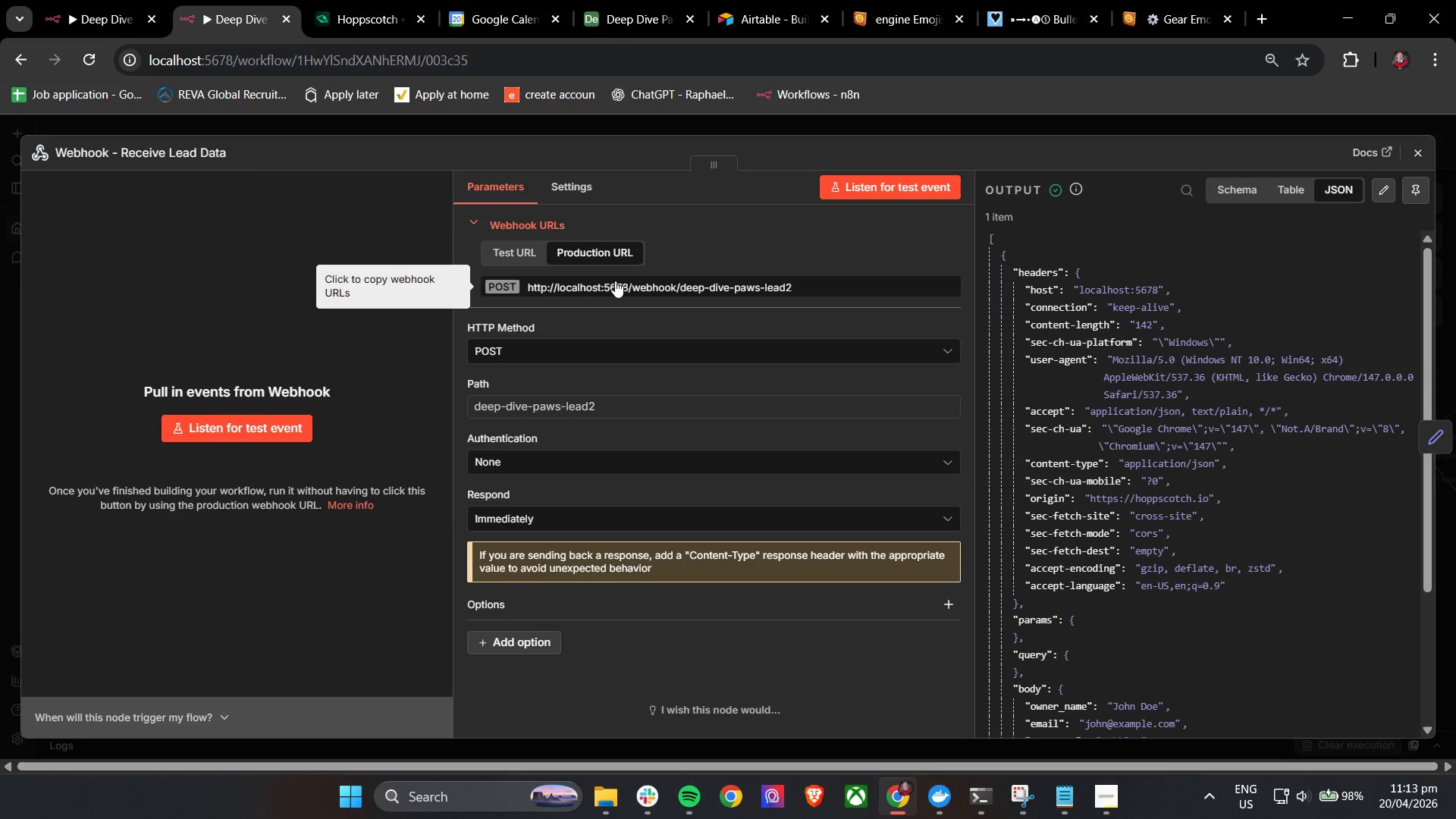 
double_click([619, 287])
 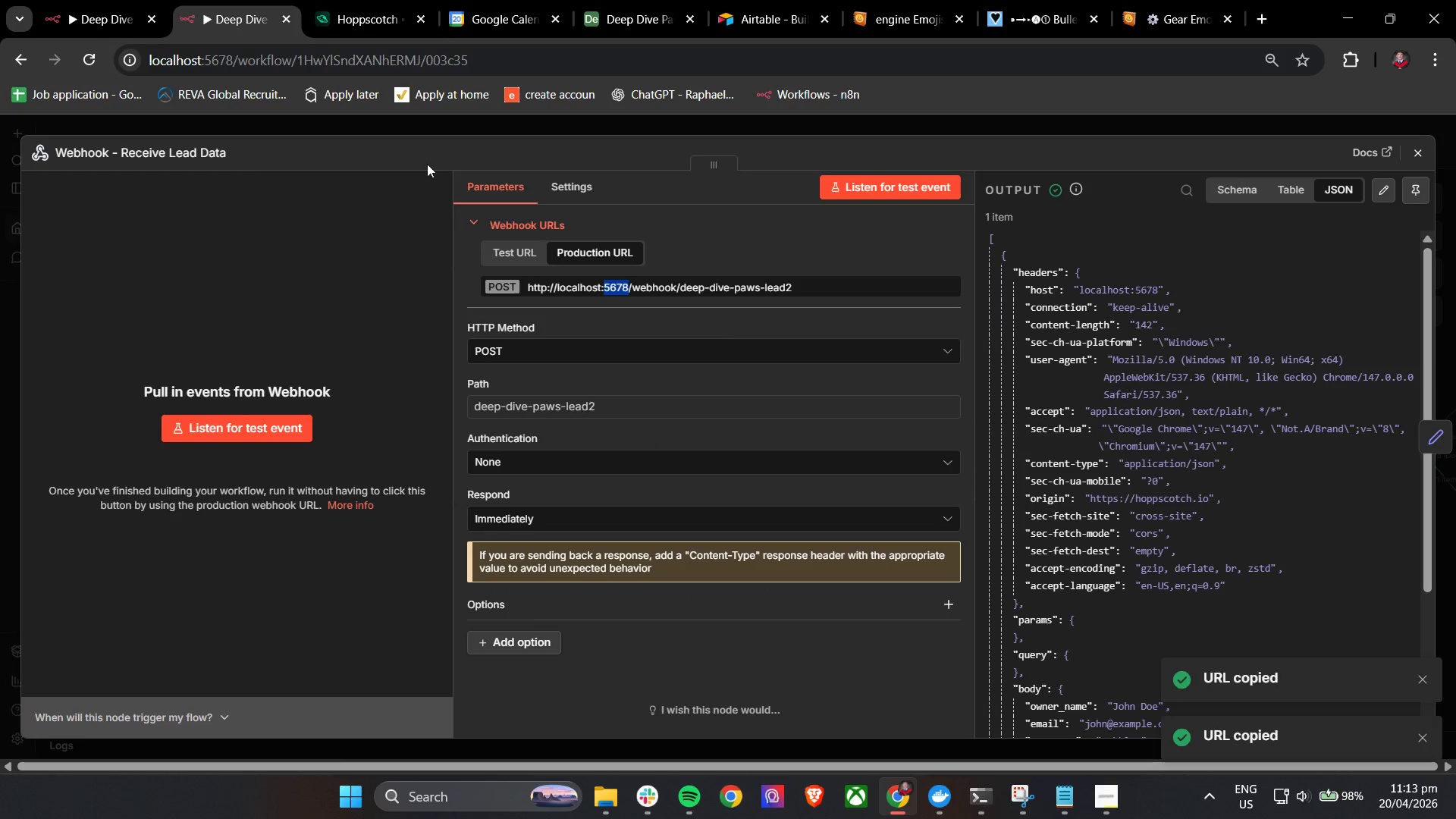 
left_click([369, 0])
 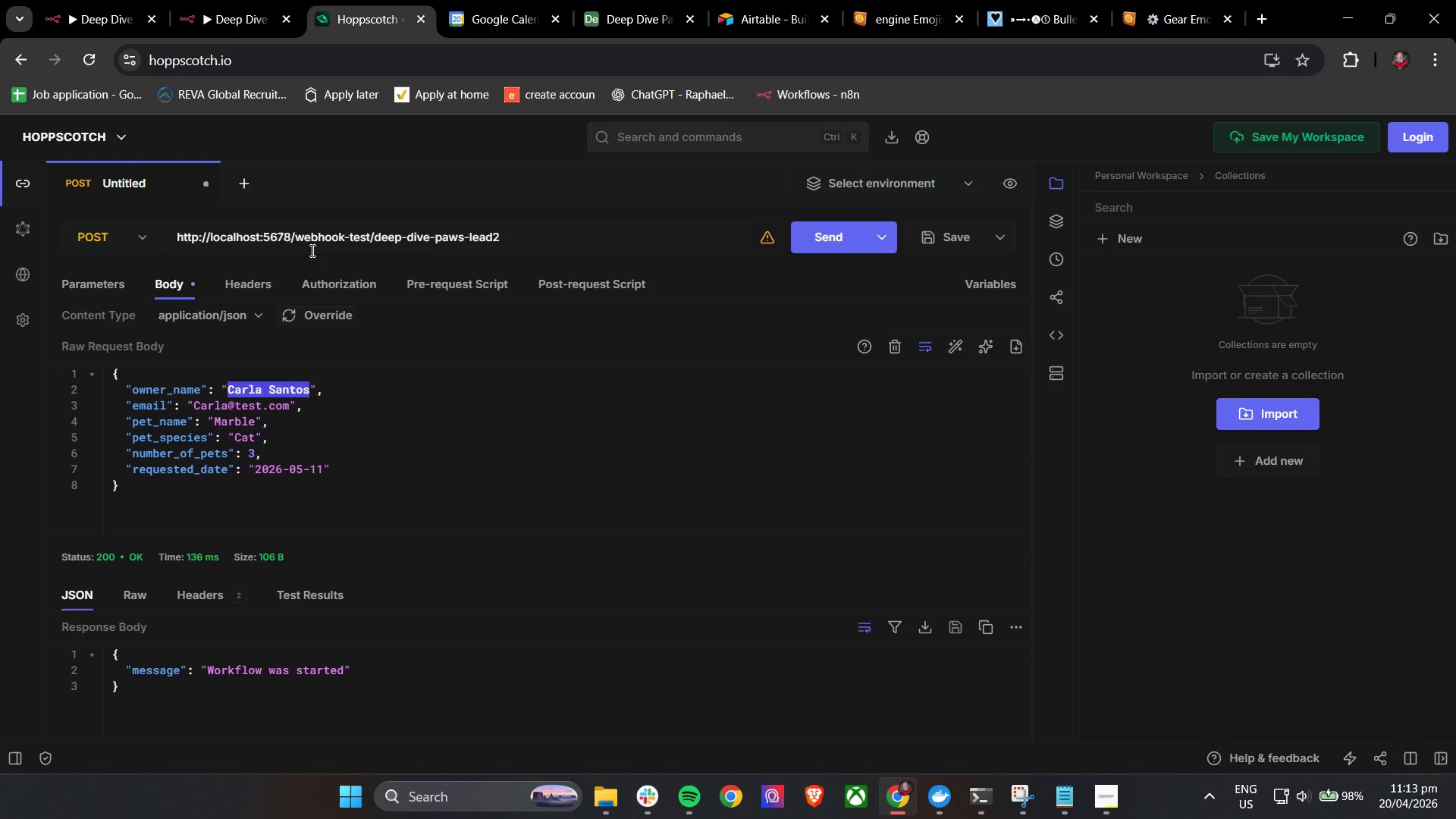 
double_click([311, 250])
 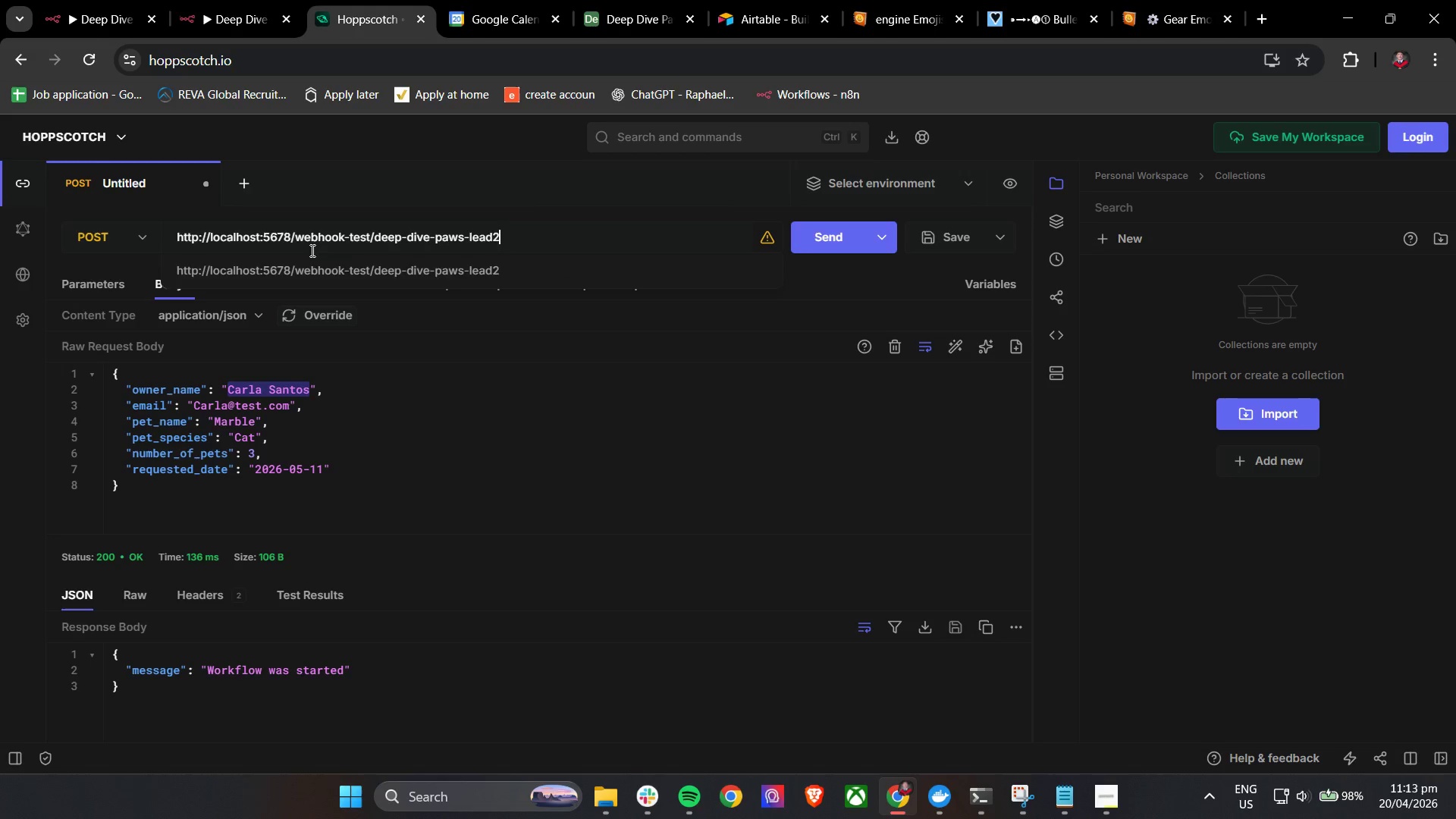 
triple_click([311, 250])
 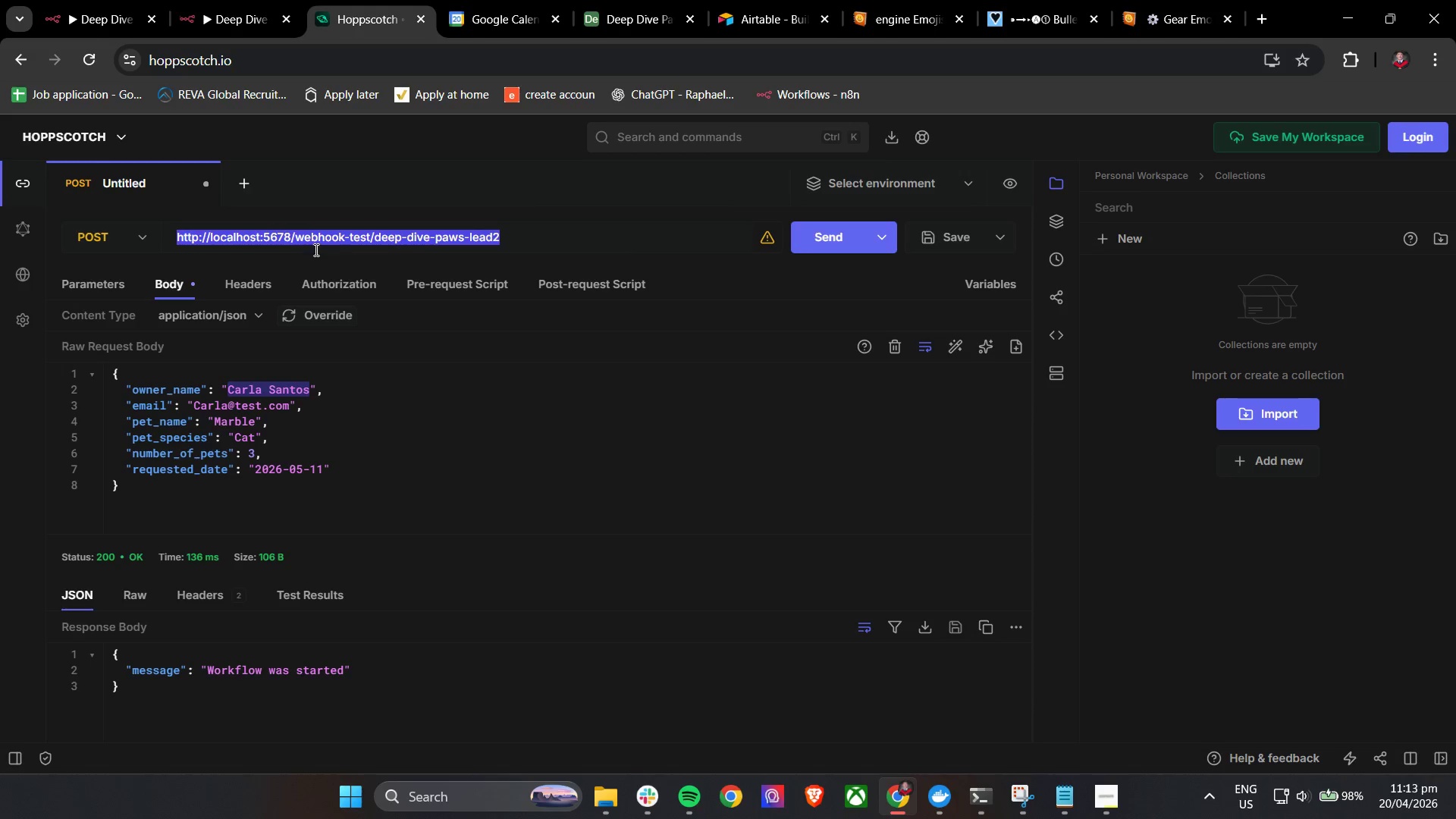 
key(Control+V)
 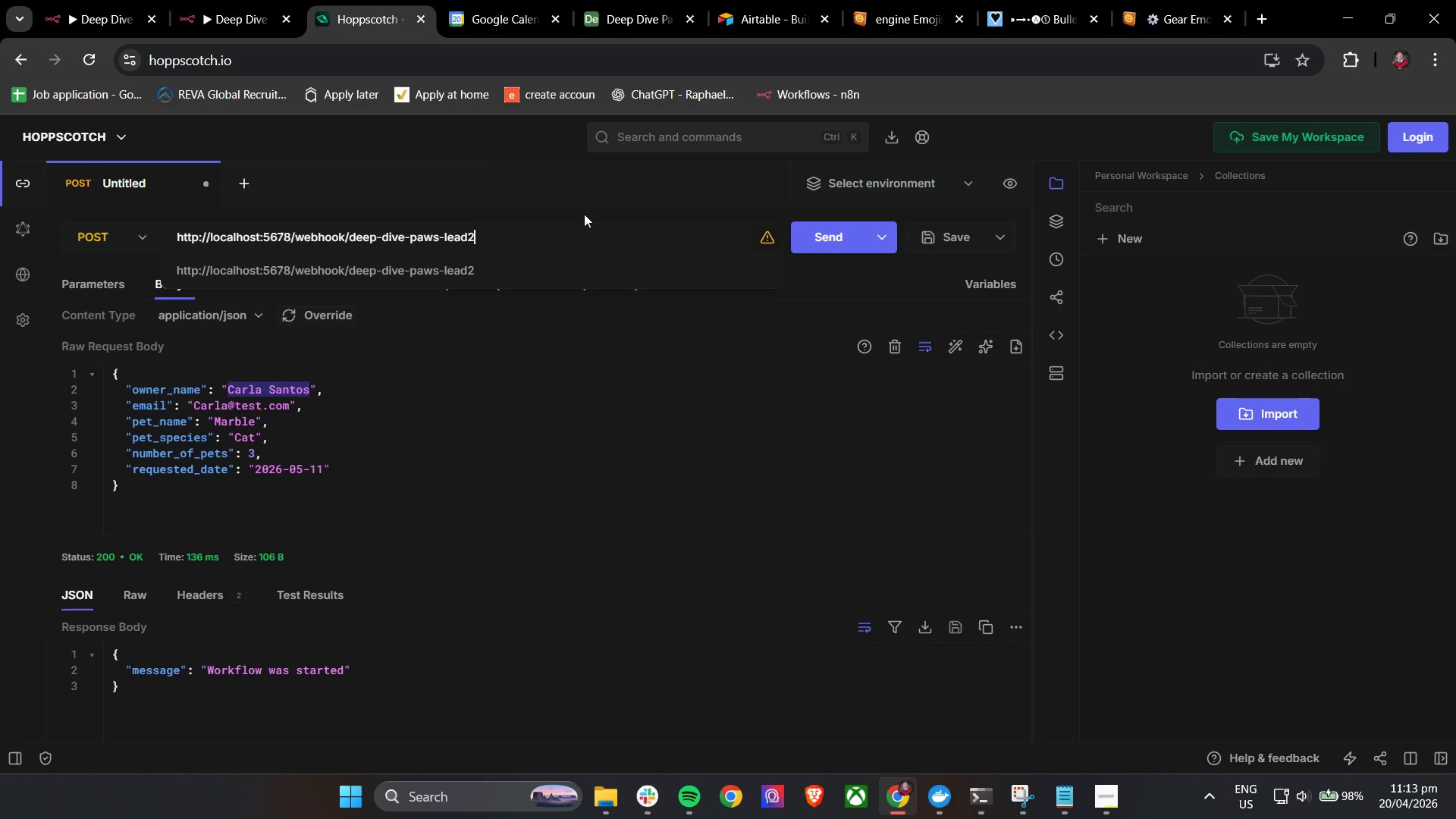 
left_click([479, 165])
 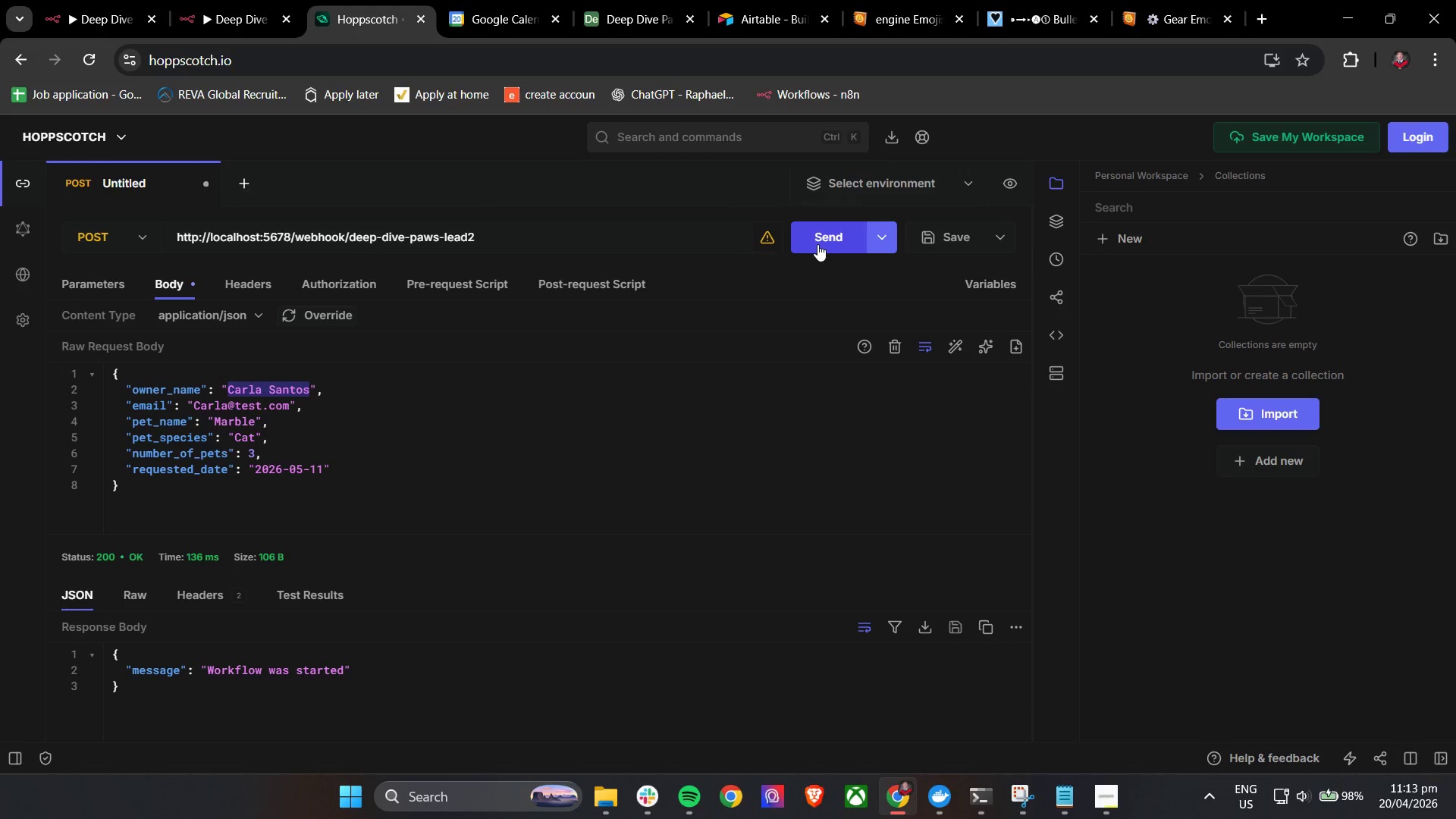 
left_click([817, 244])
 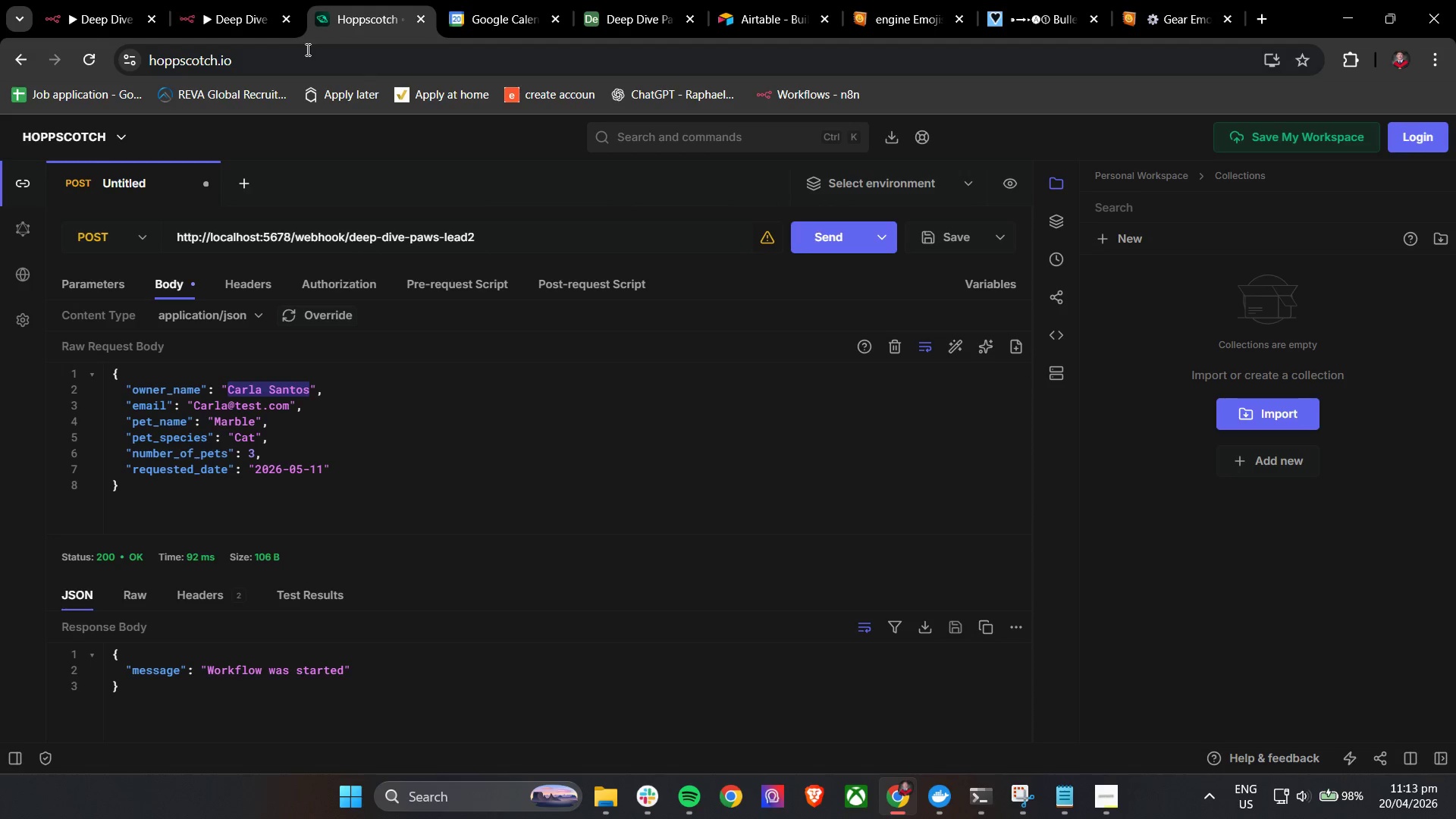 
left_click([214, 0])
 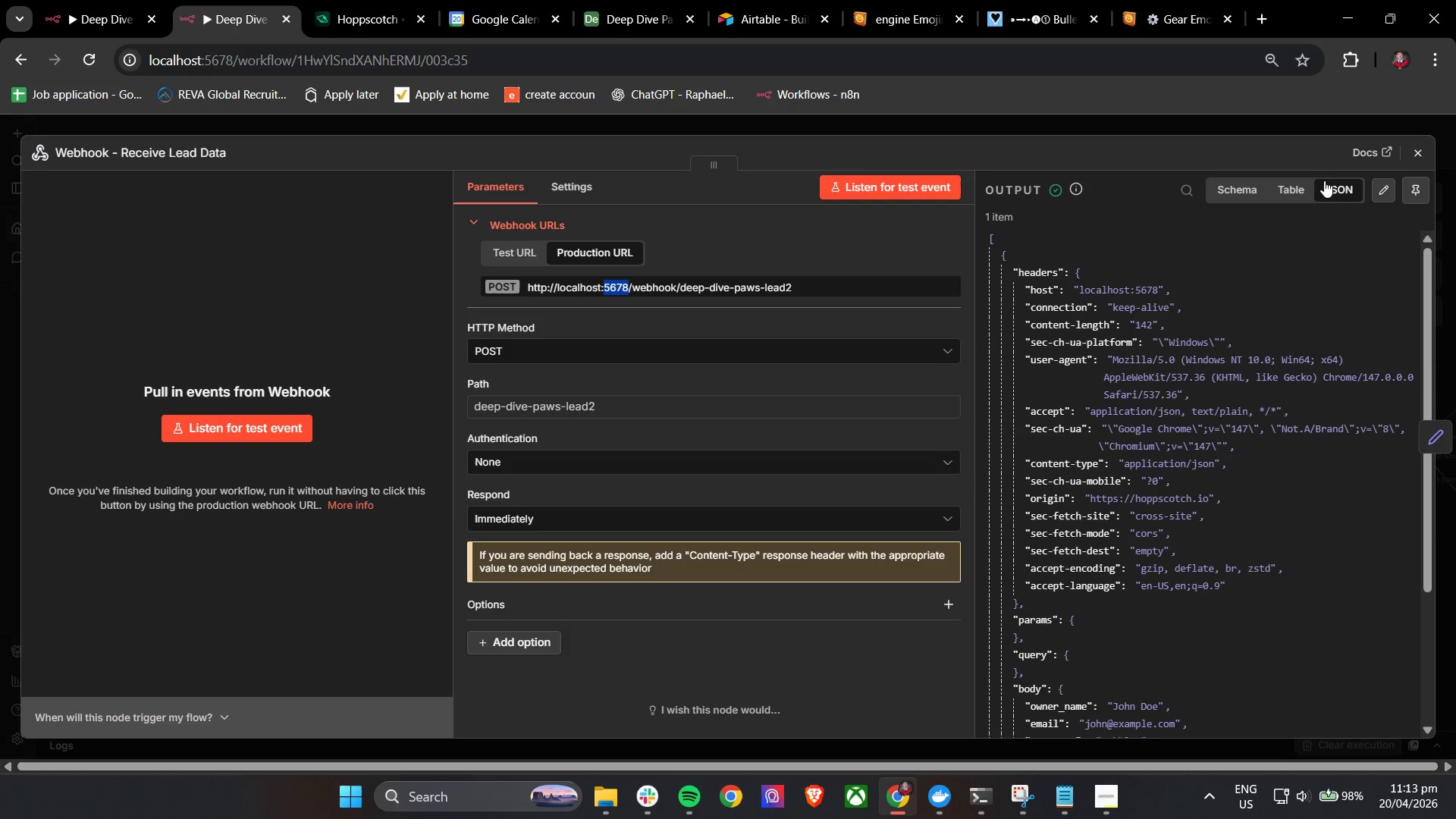 
left_click([1420, 158])
 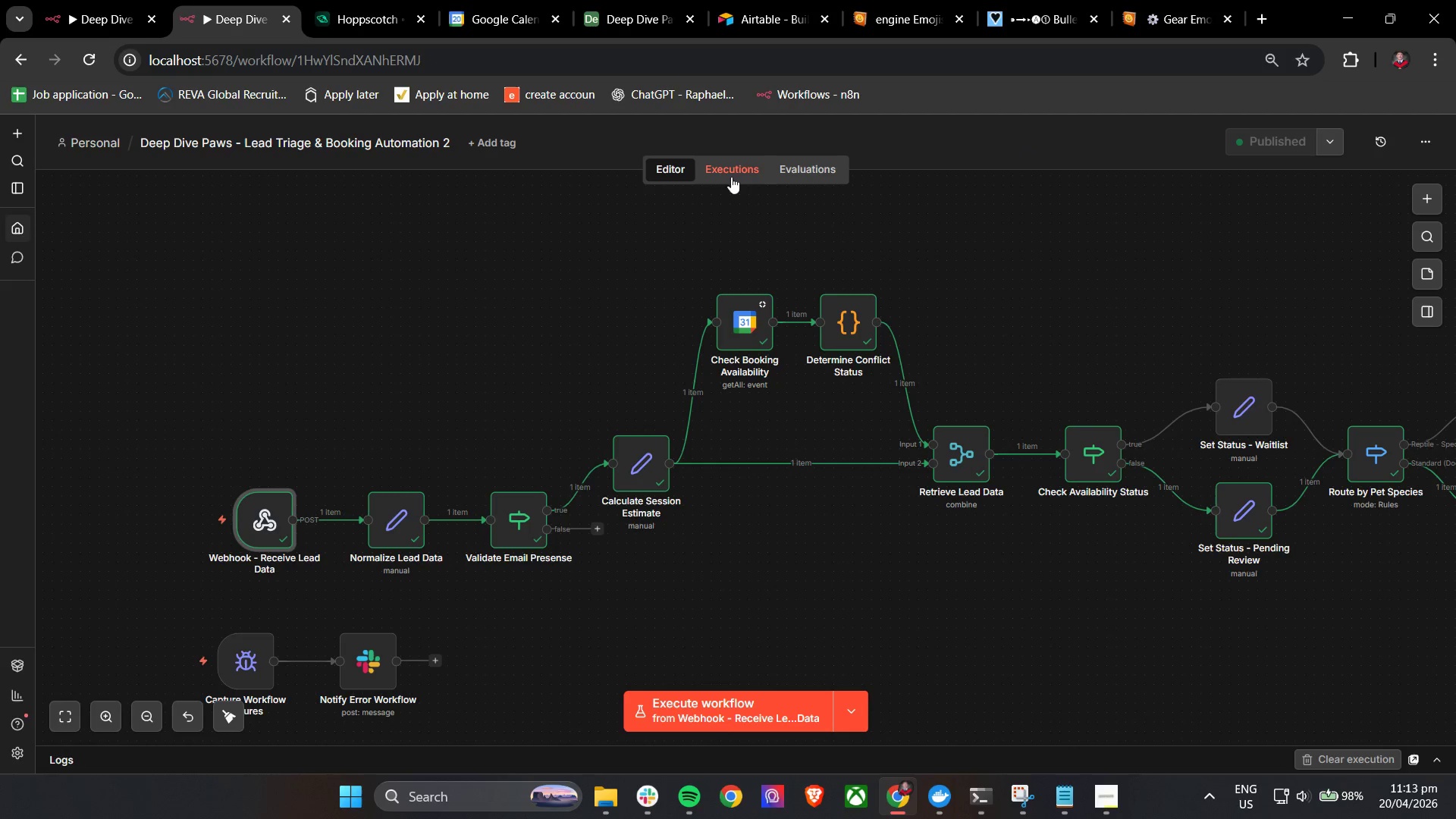 
left_click([720, 168])
 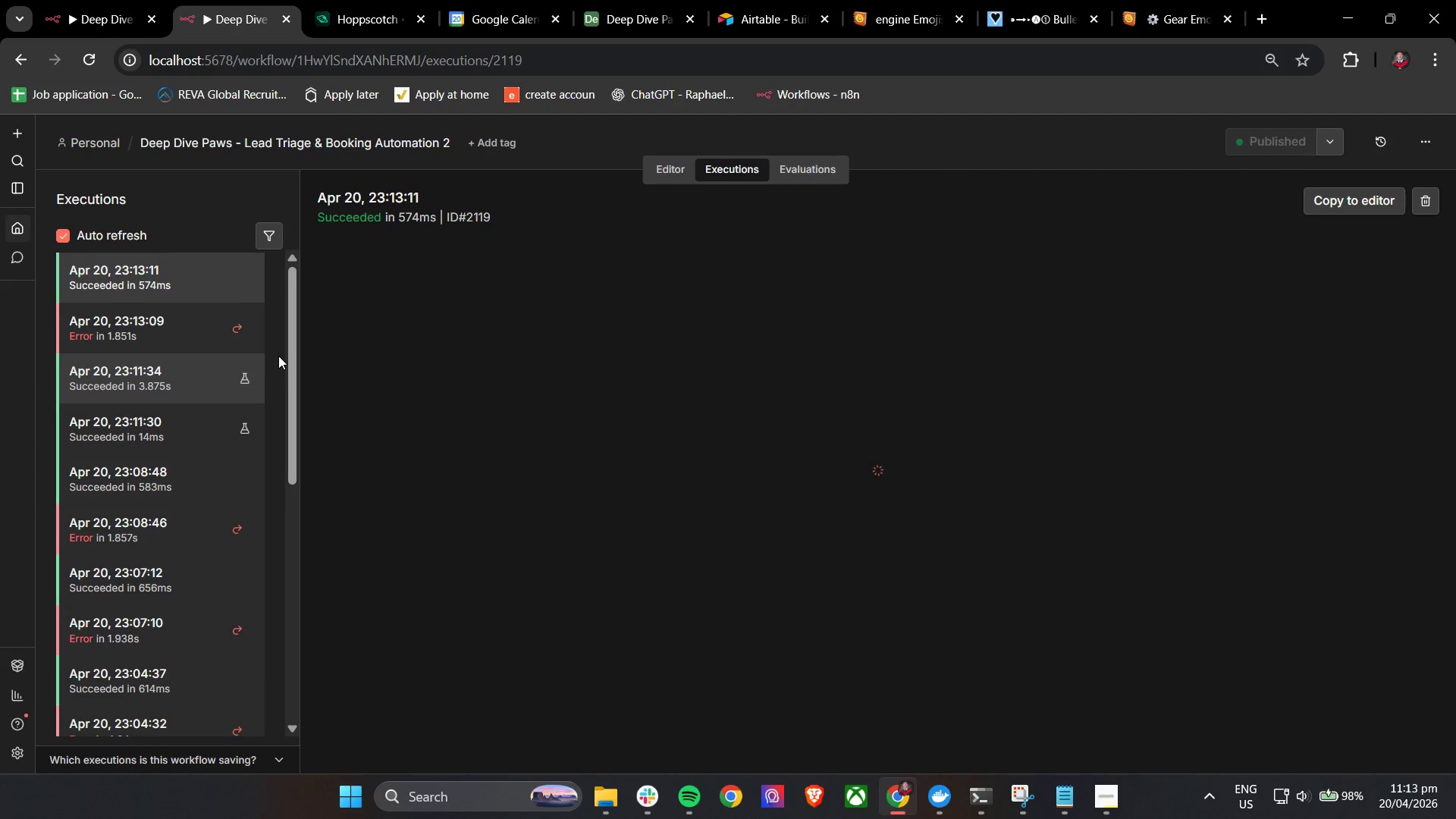 
left_click([187, 325])
 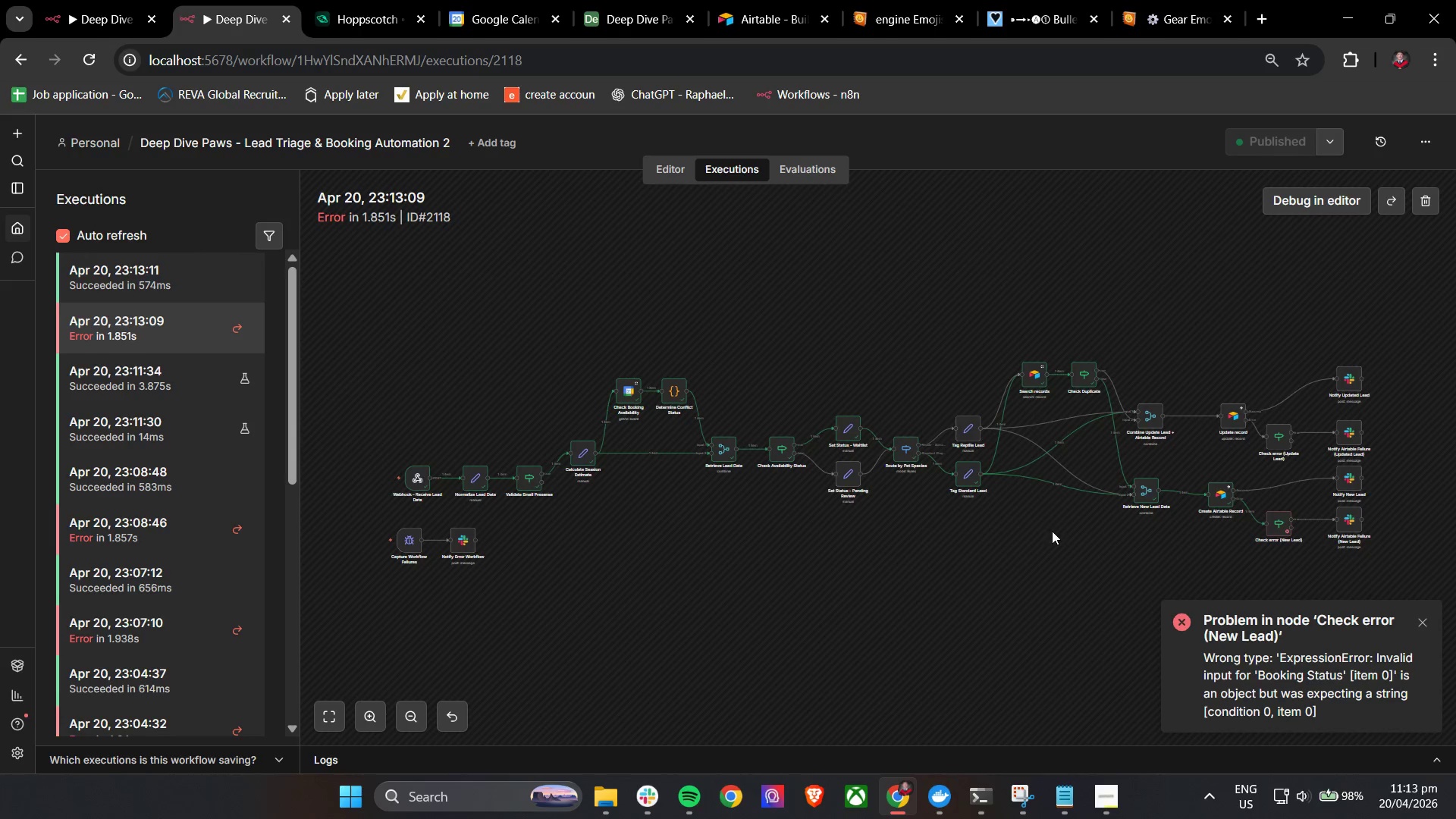 
double_click([1223, 495])
 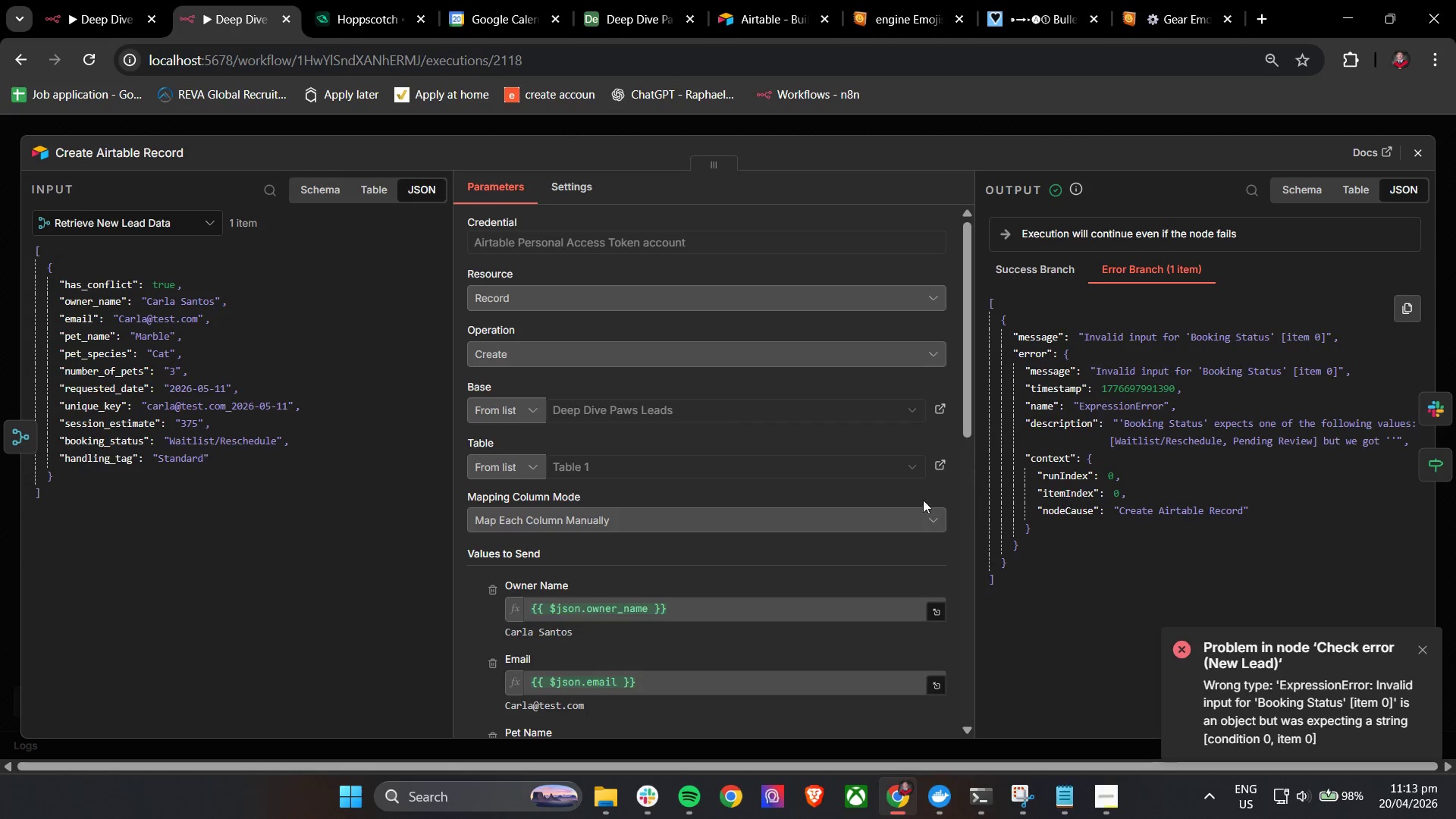 
scroll: coordinate [805, 506], scroll_direction: down, amount: 8.0
 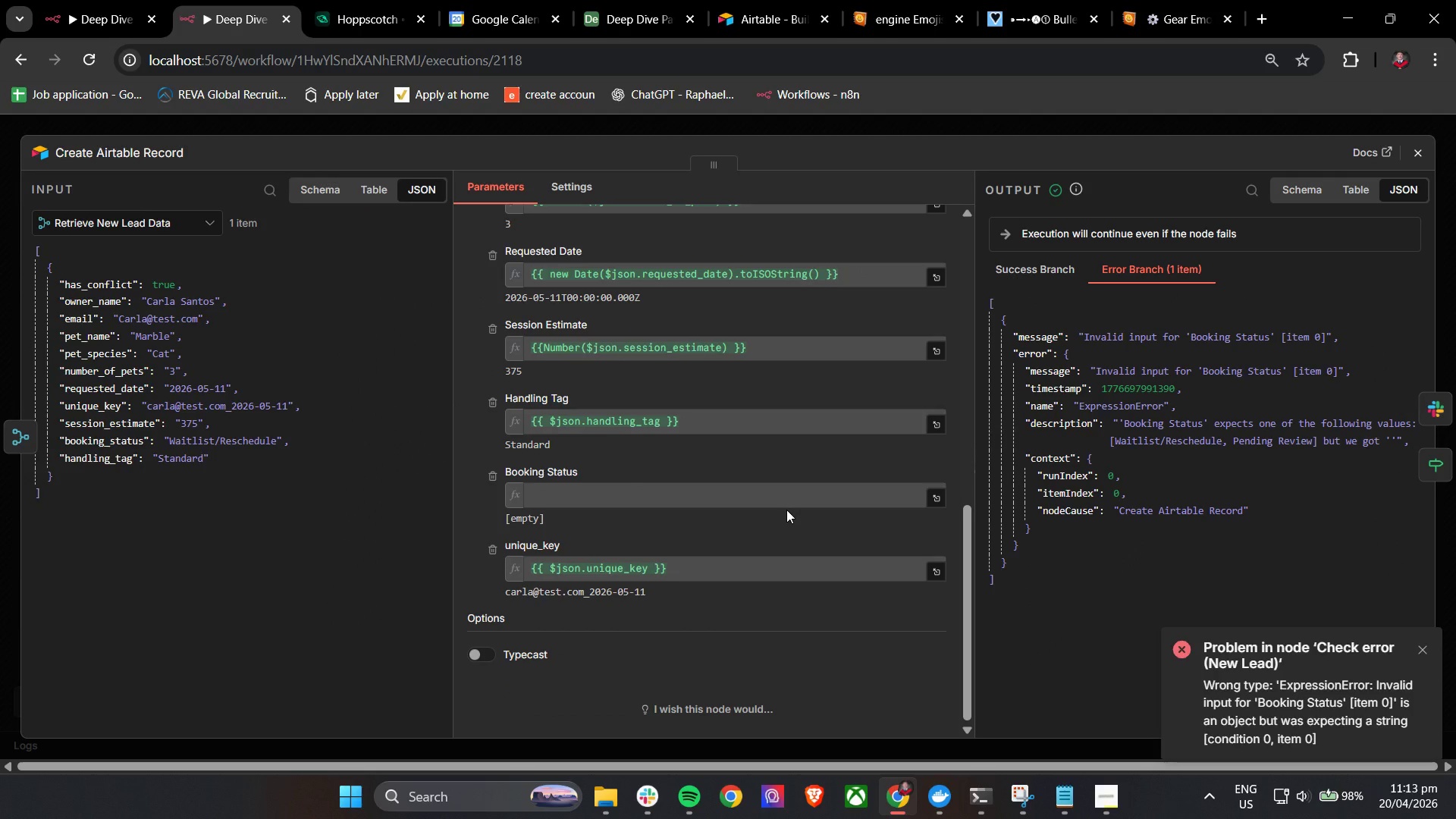 
wait(6.76)
 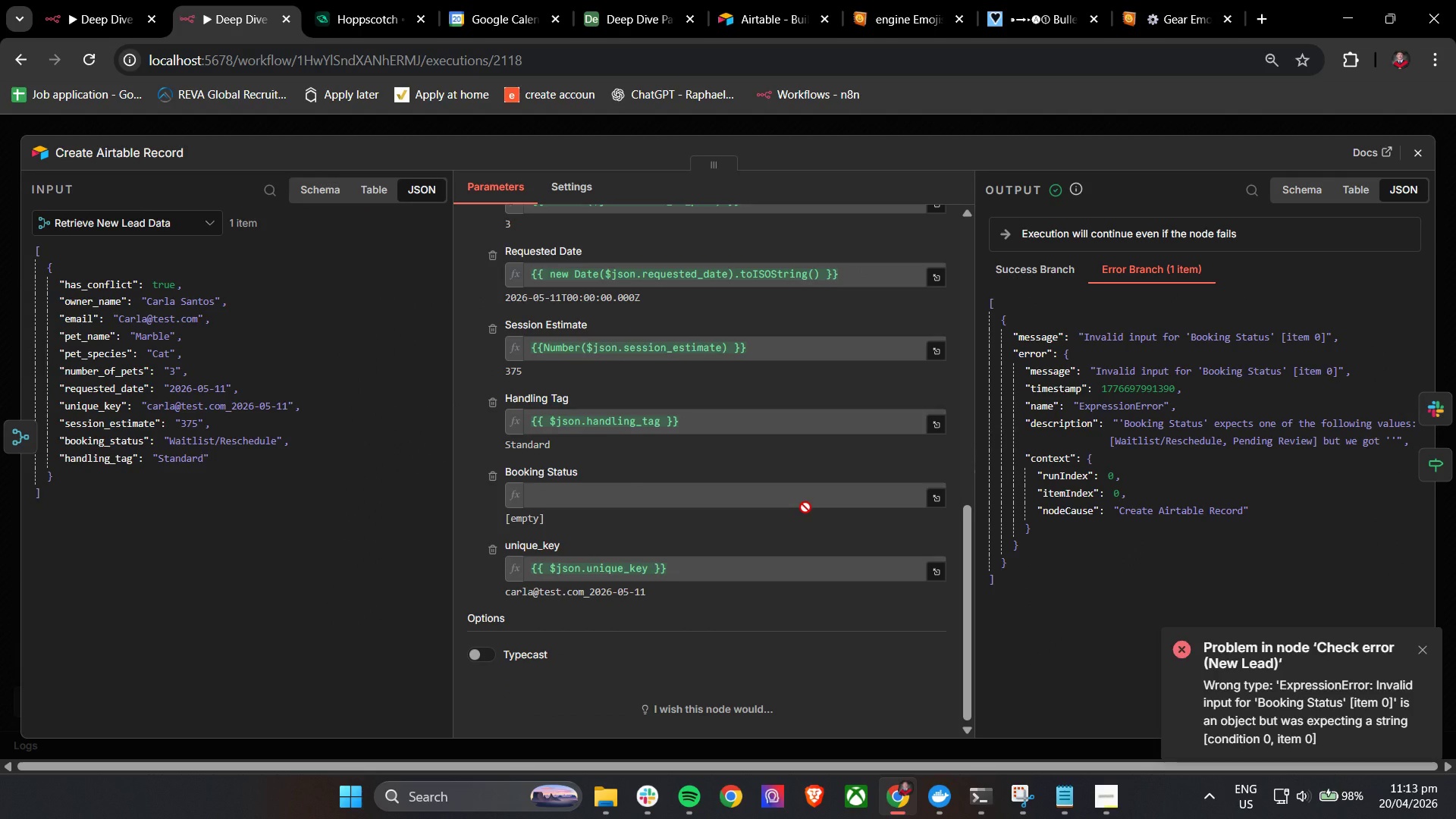 
left_click([1417, 160])
 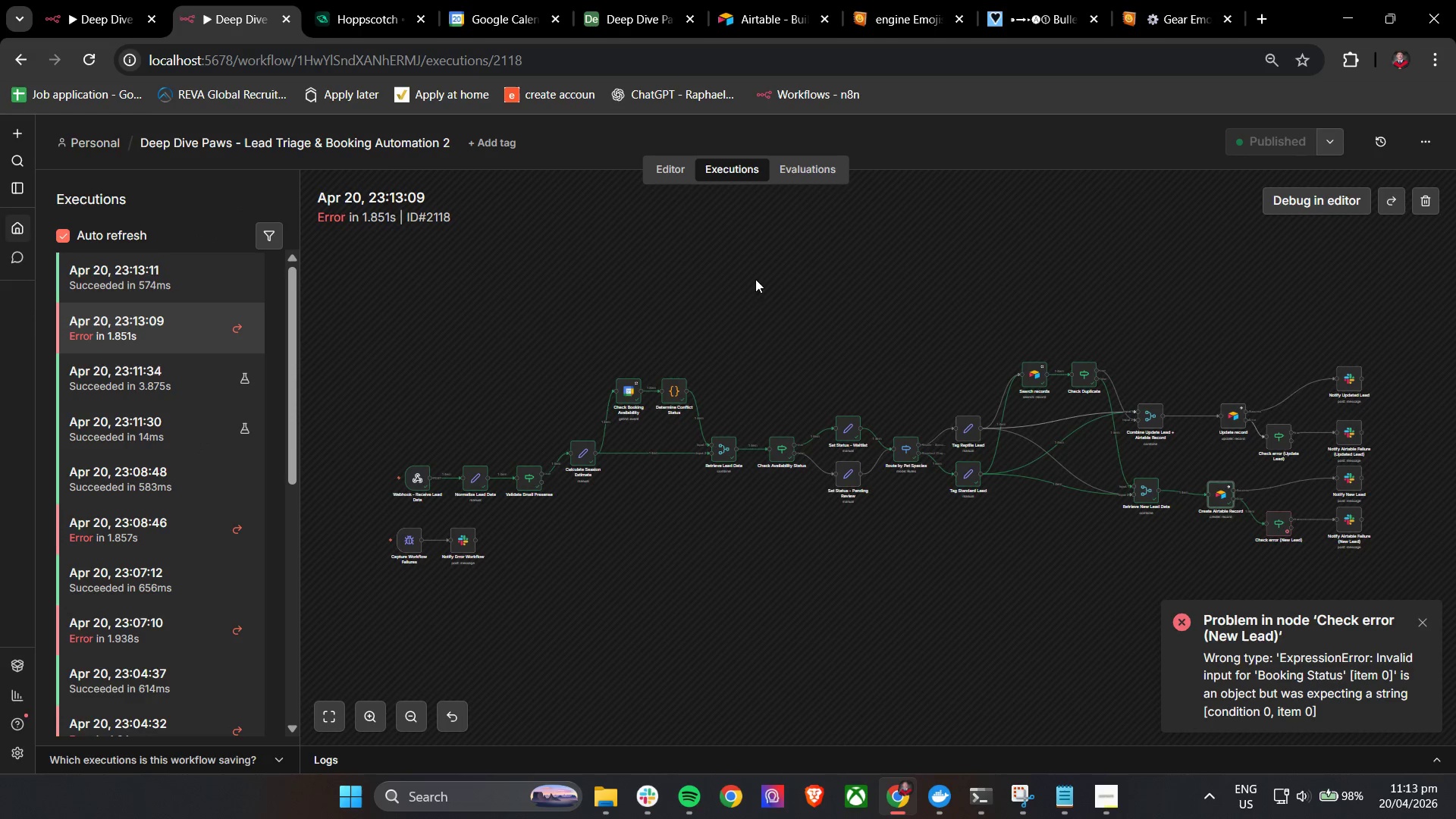 
left_click([672, 171])
 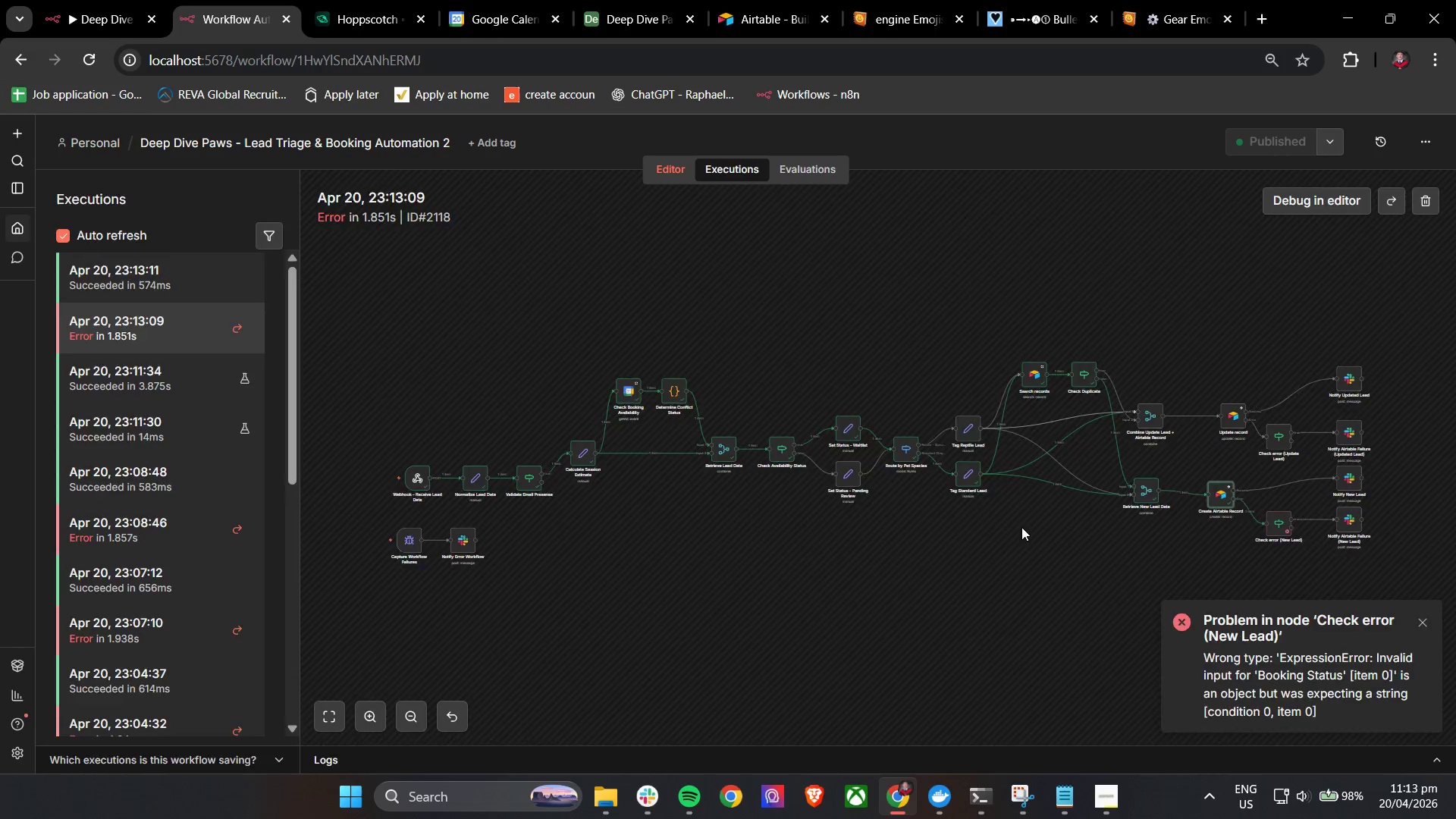 
hold_key(key=ControlLeft, duration=0.61)
 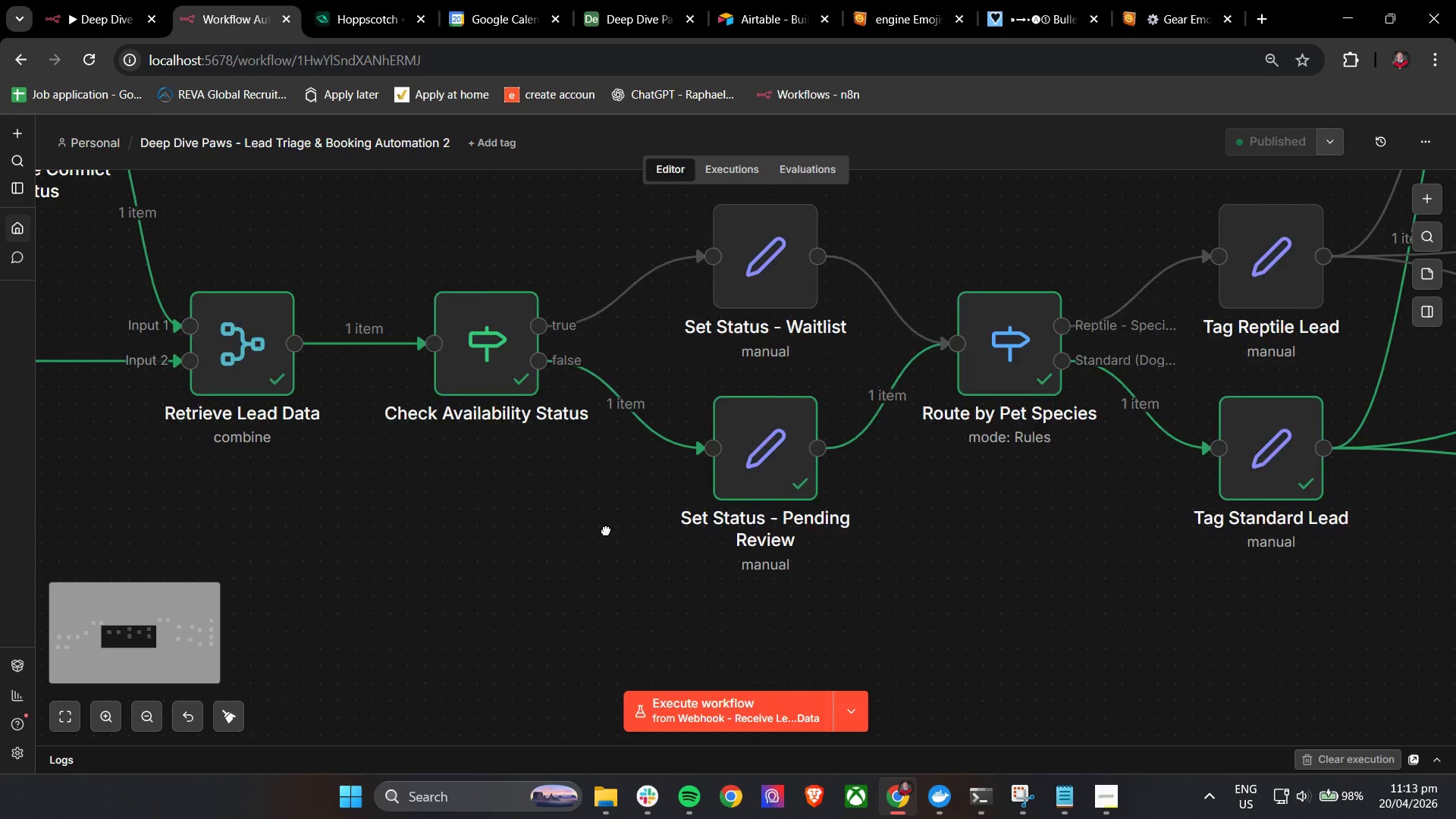 
hold_key(key=ControlLeft, duration=1.56)
 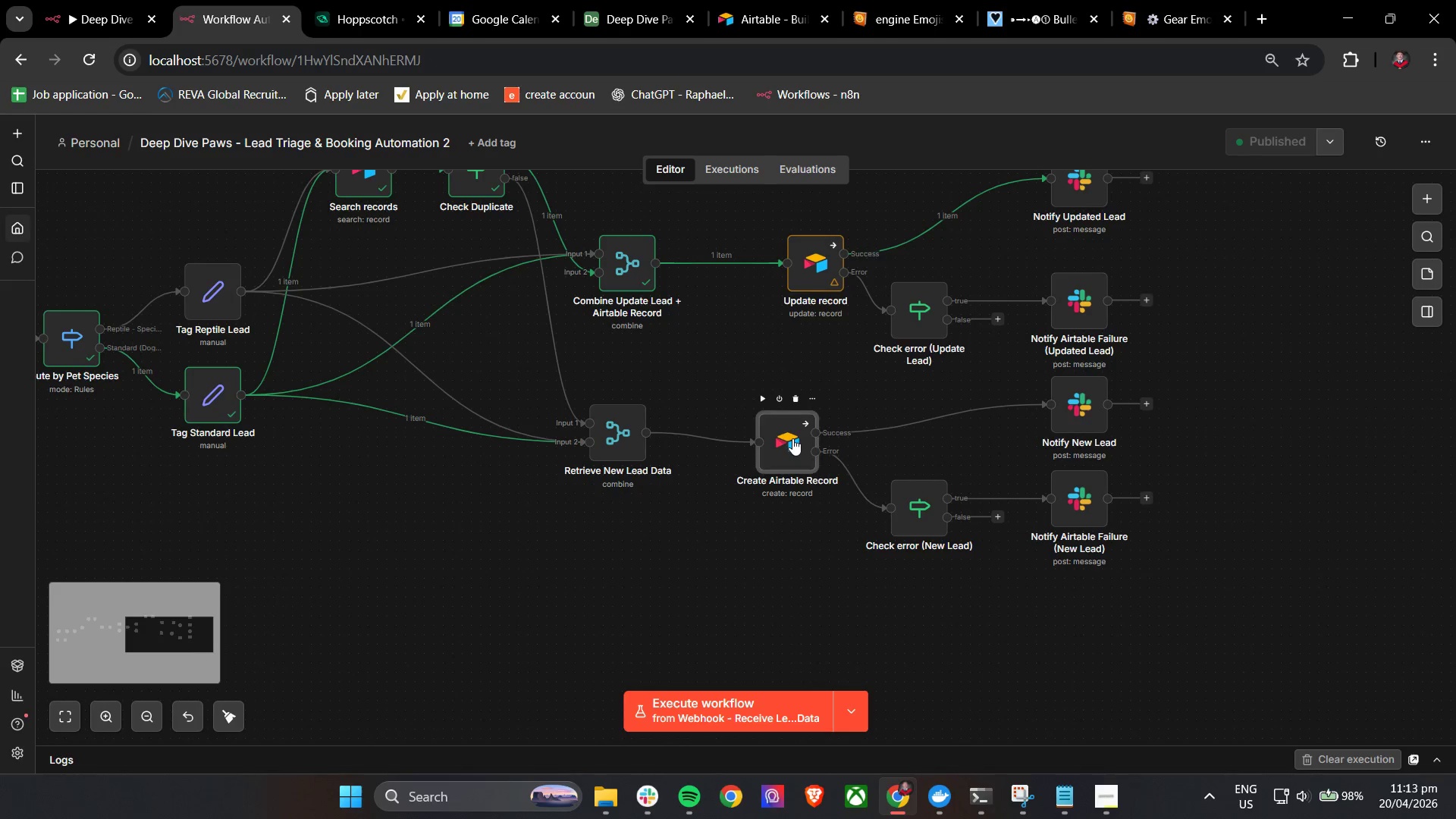 
scroll: coordinate [1197, 573], scroll_direction: up, amount: 4.0
 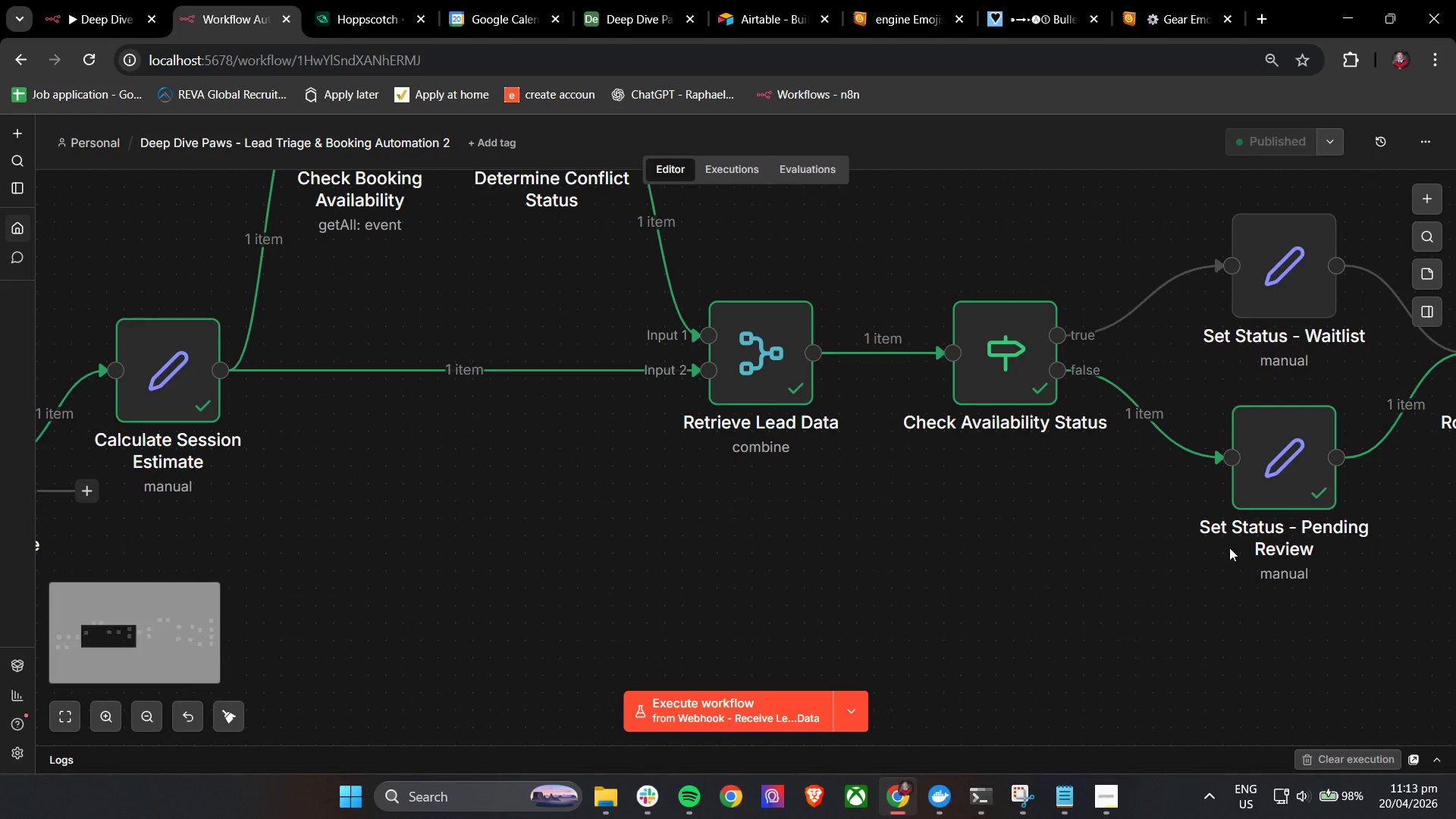 
left_click_drag(start_coordinate=[1345, 573], to_coordinate=[573, 522])
 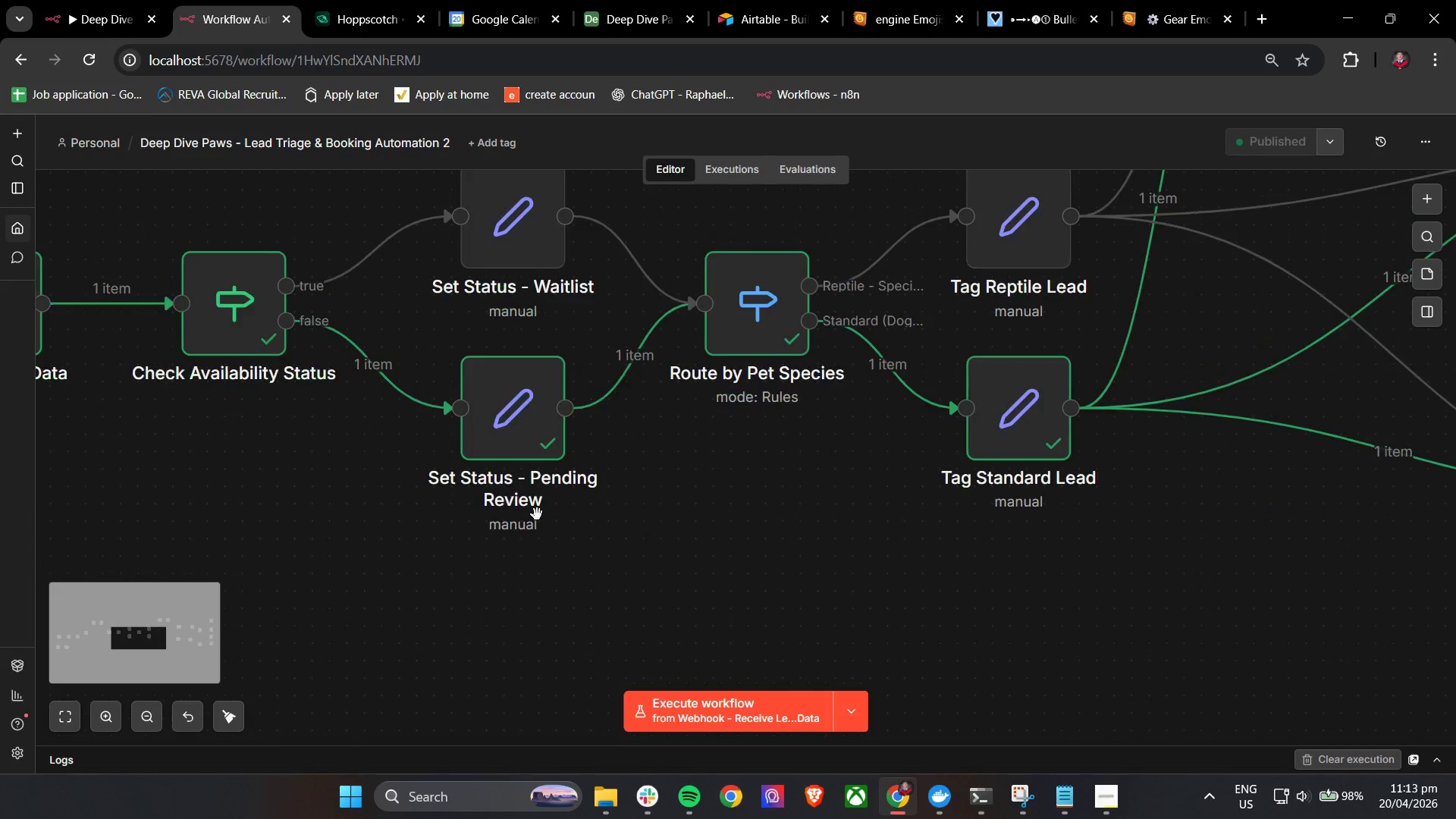 
left_click_drag(start_coordinate=[1103, 570], to_coordinate=[537, 506])
 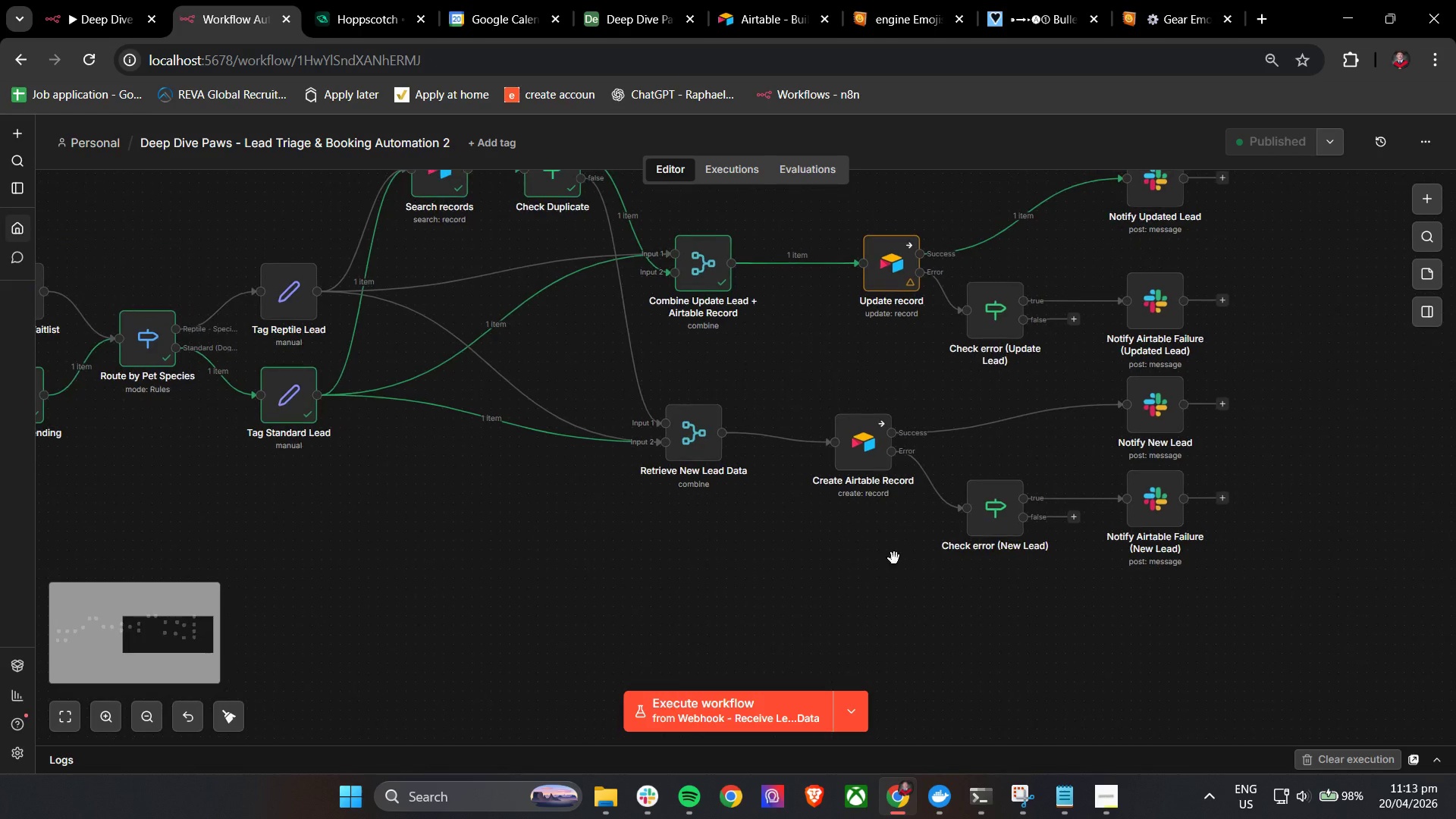 
scroll: coordinate [663, 519], scroll_direction: down, amount: 4.0
 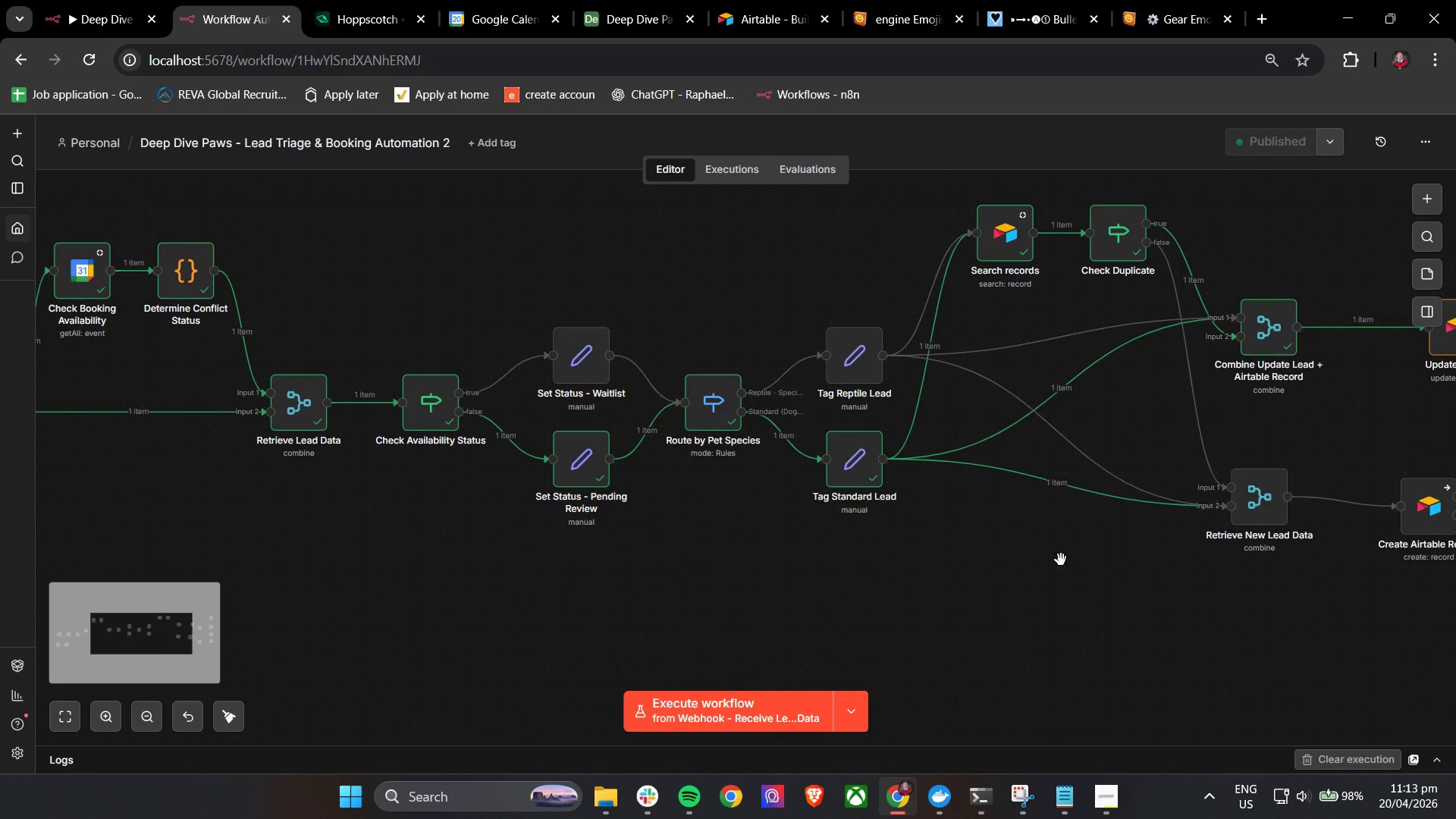 
left_click_drag(start_coordinate=[886, 558], to_coordinate=[810, 558])
 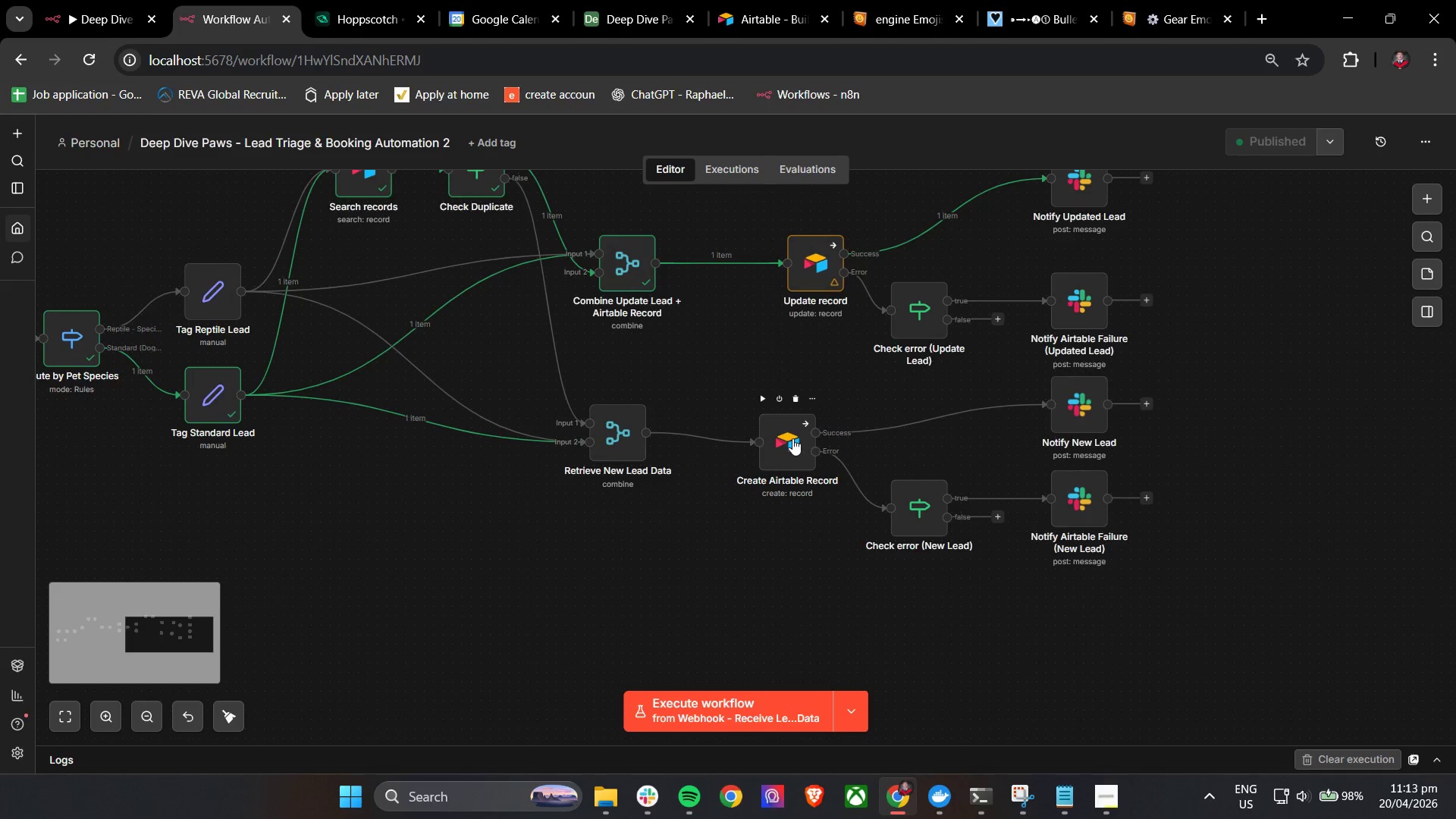 
double_click([792, 438])
 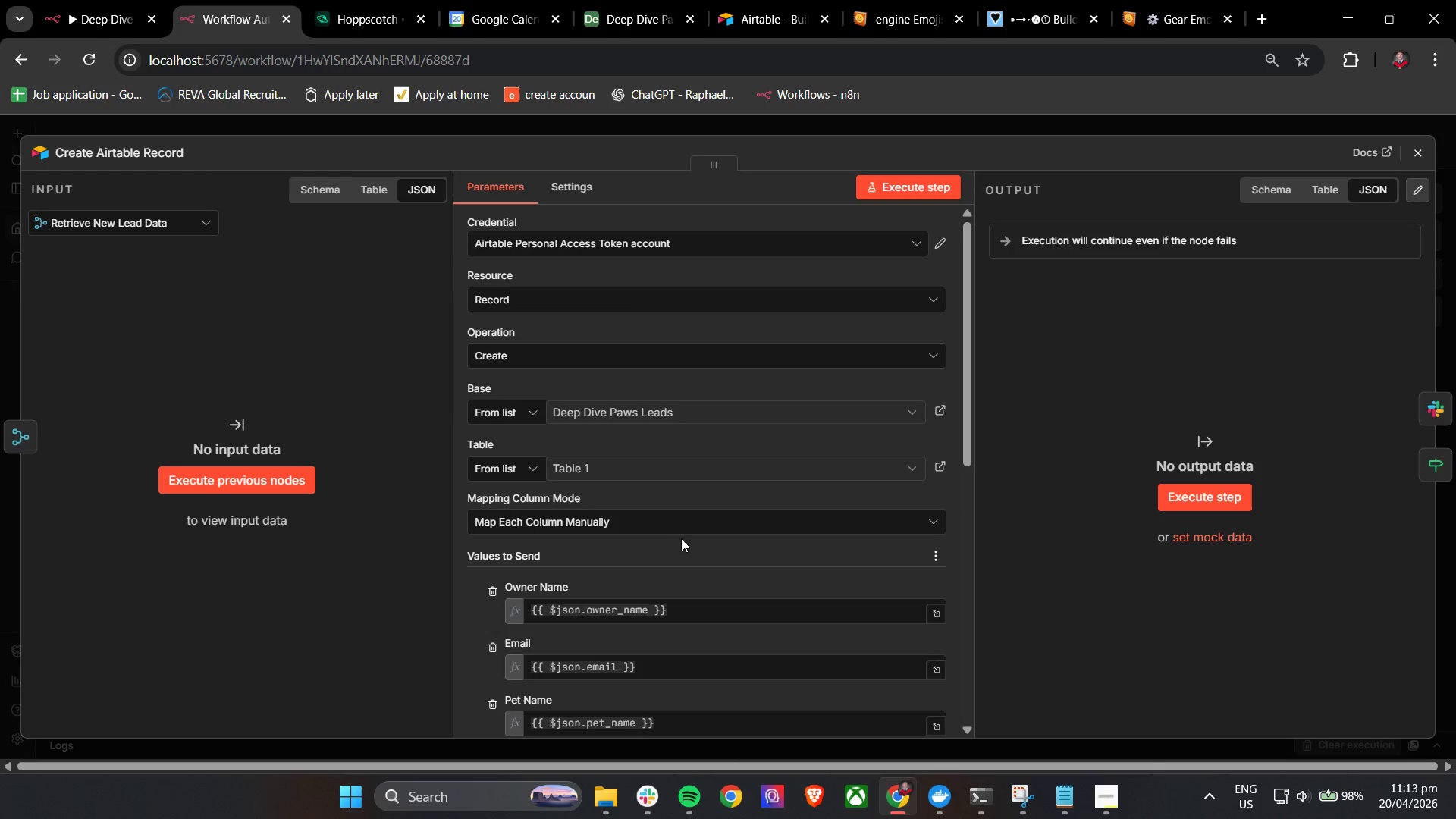 
scroll: coordinate [613, 562], scroll_direction: down, amount: 6.0
 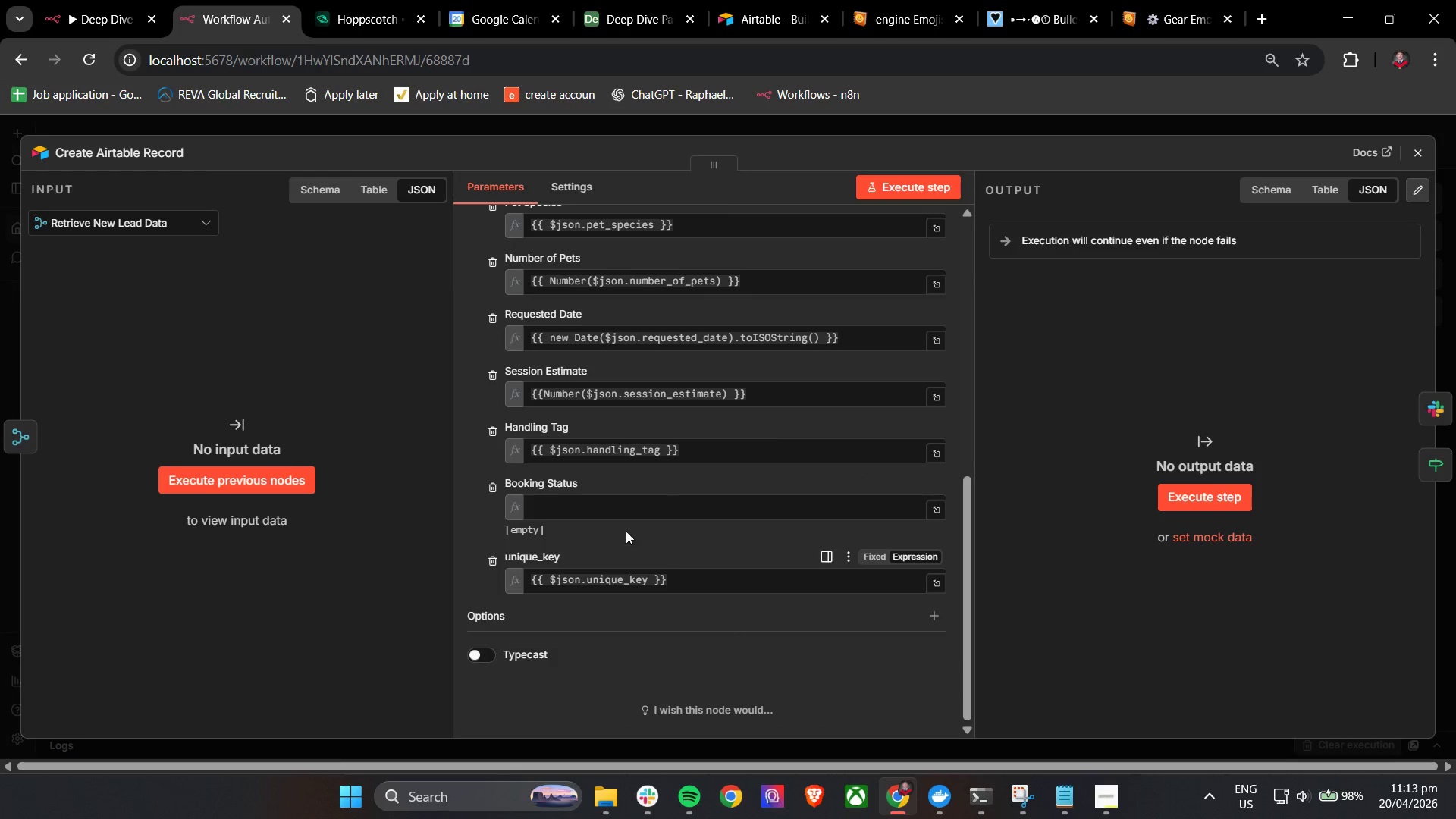 
left_click([620, 511])
 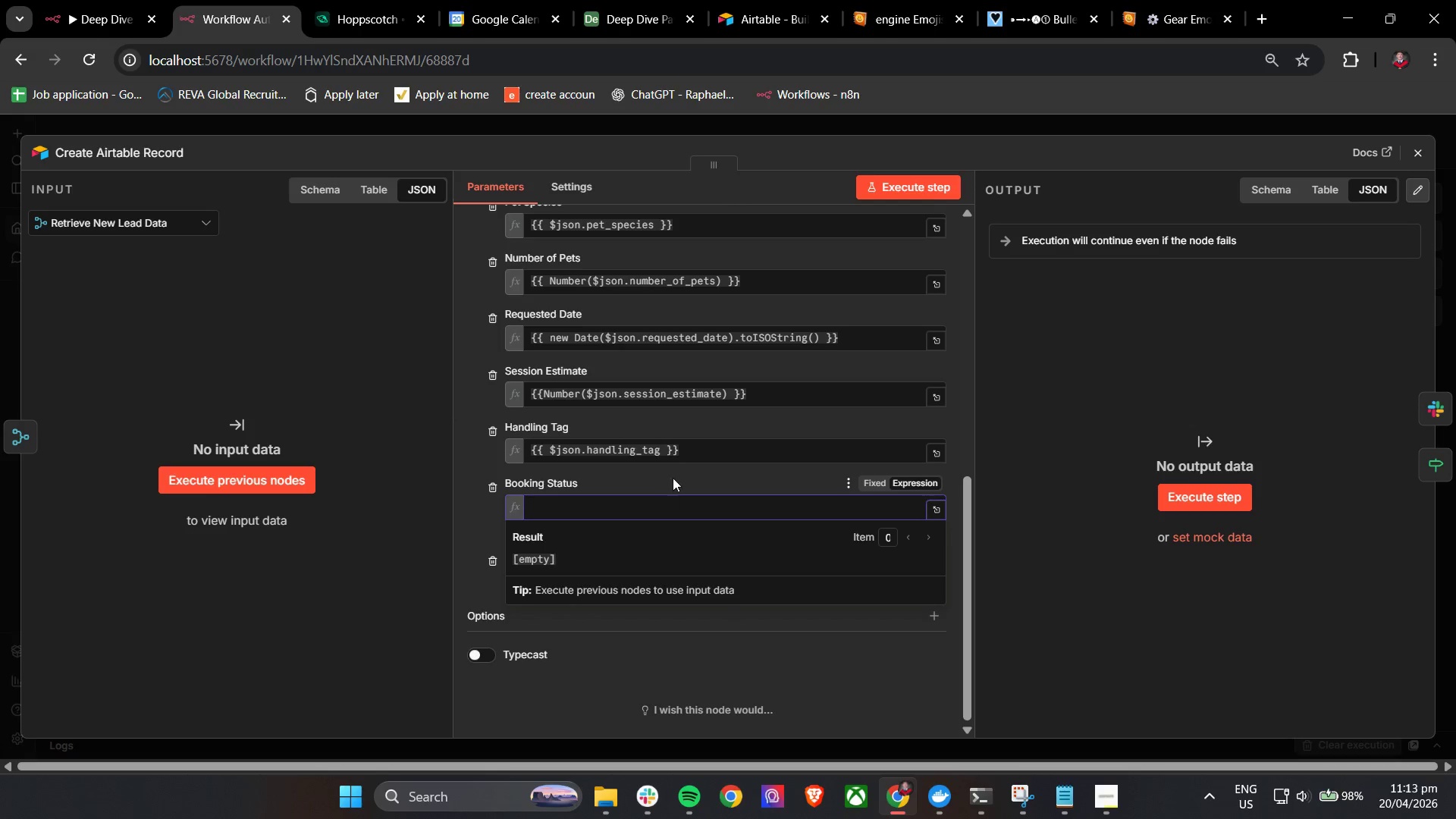 
left_click_drag(start_coordinate=[704, 453], to_coordinate=[522, 453])
 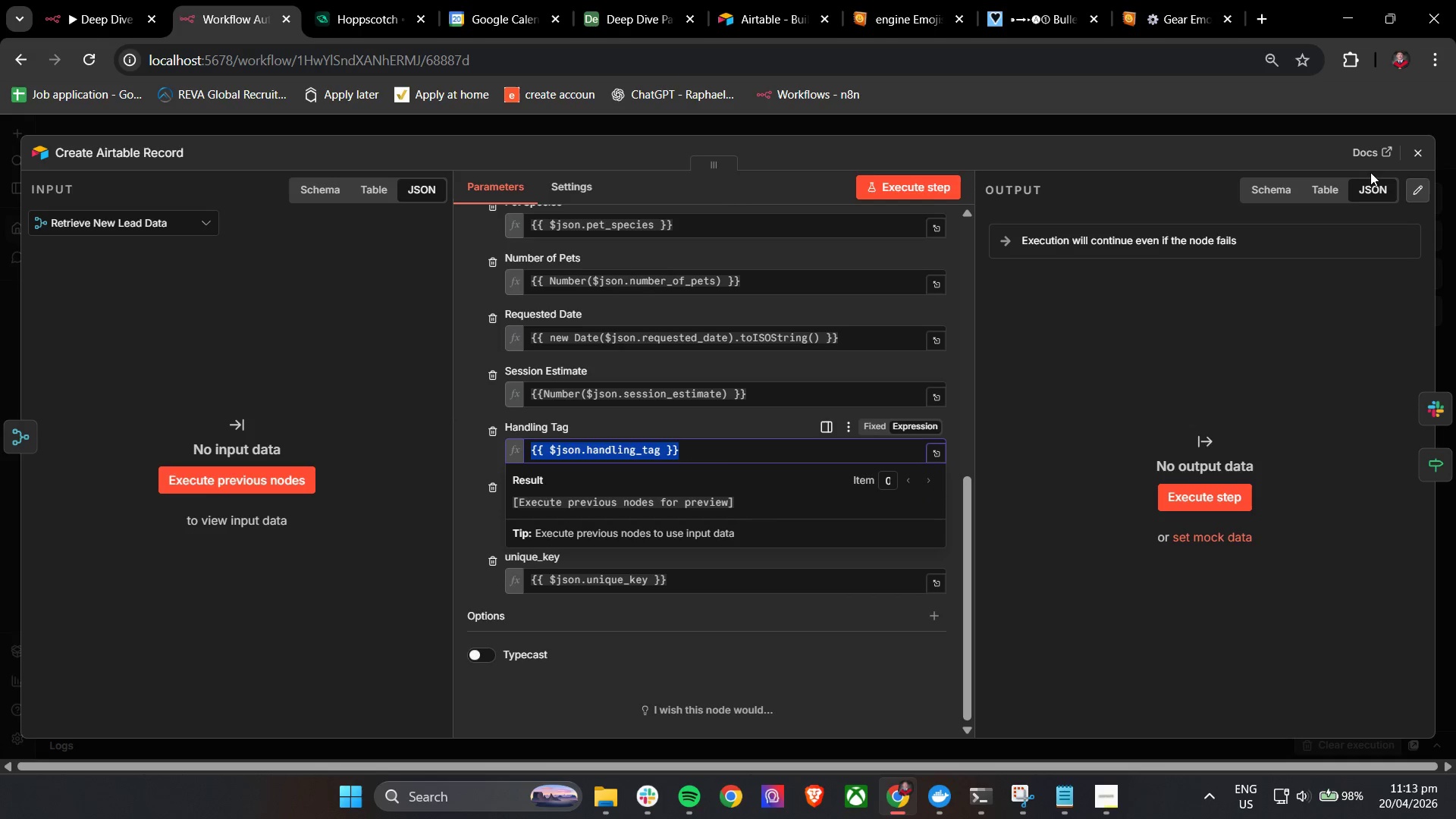 
left_click([1426, 152])
 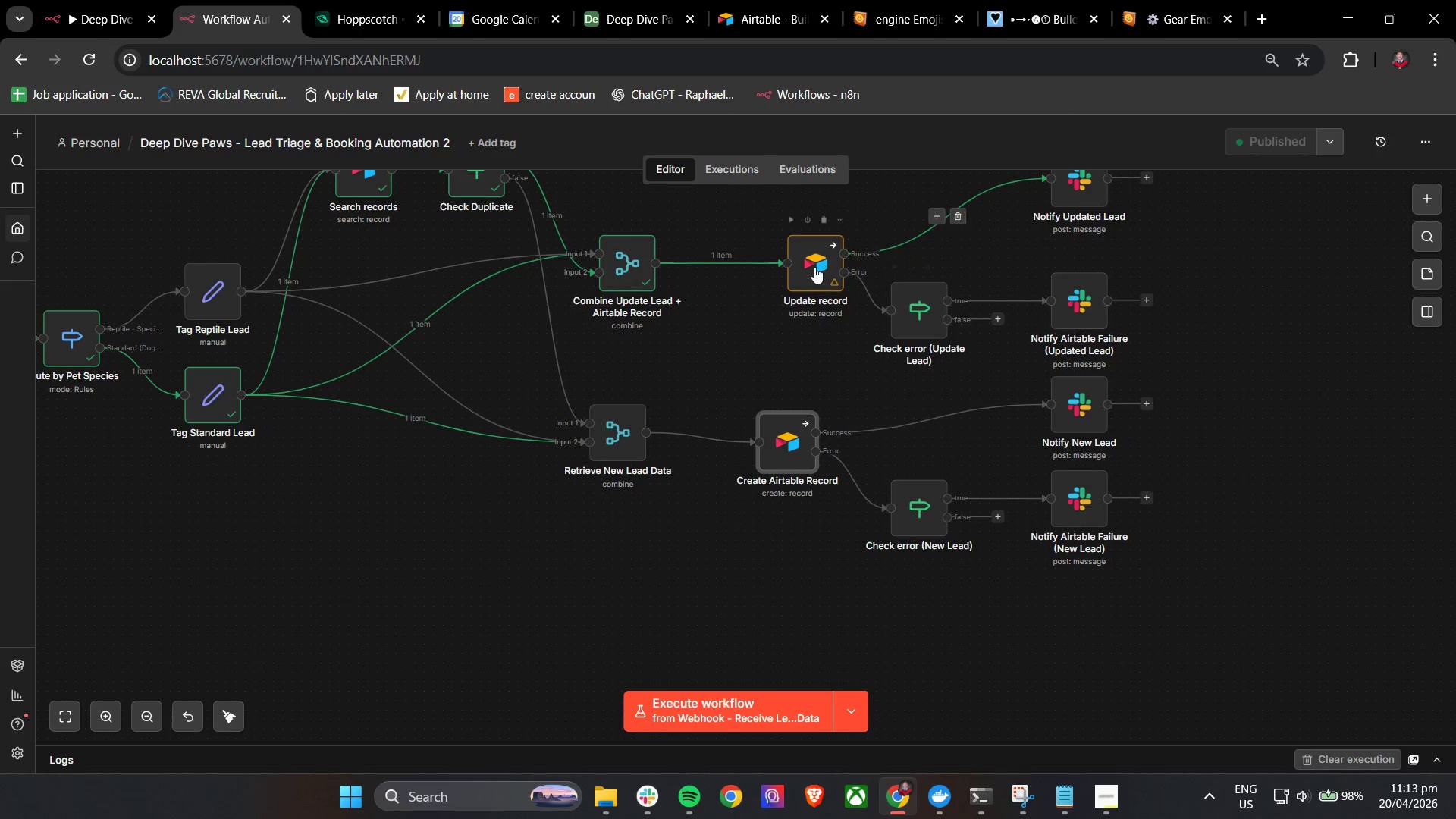 
double_click([814, 267])
 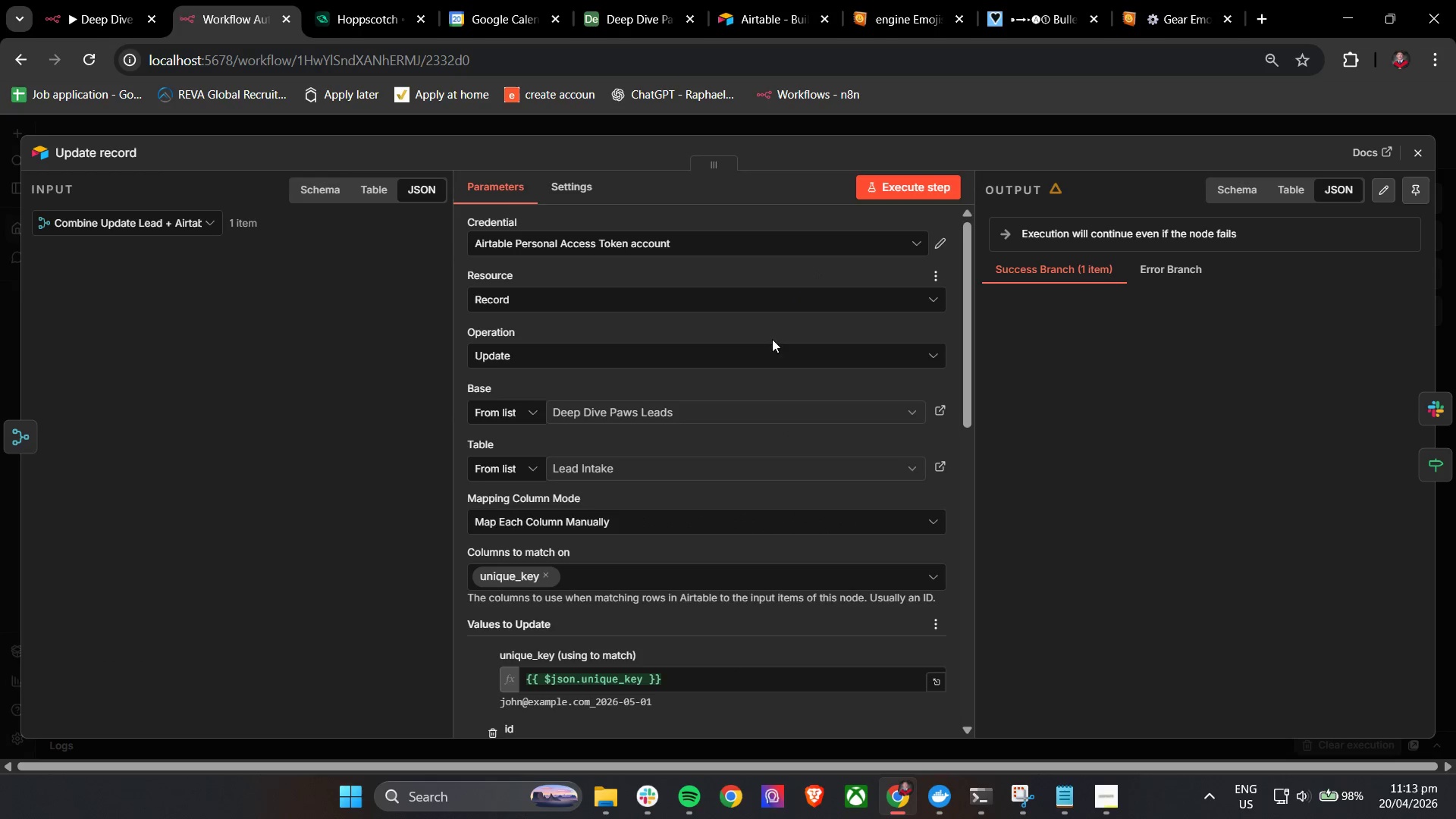 
scroll: coordinate [694, 530], scroll_direction: down, amount: 10.0
 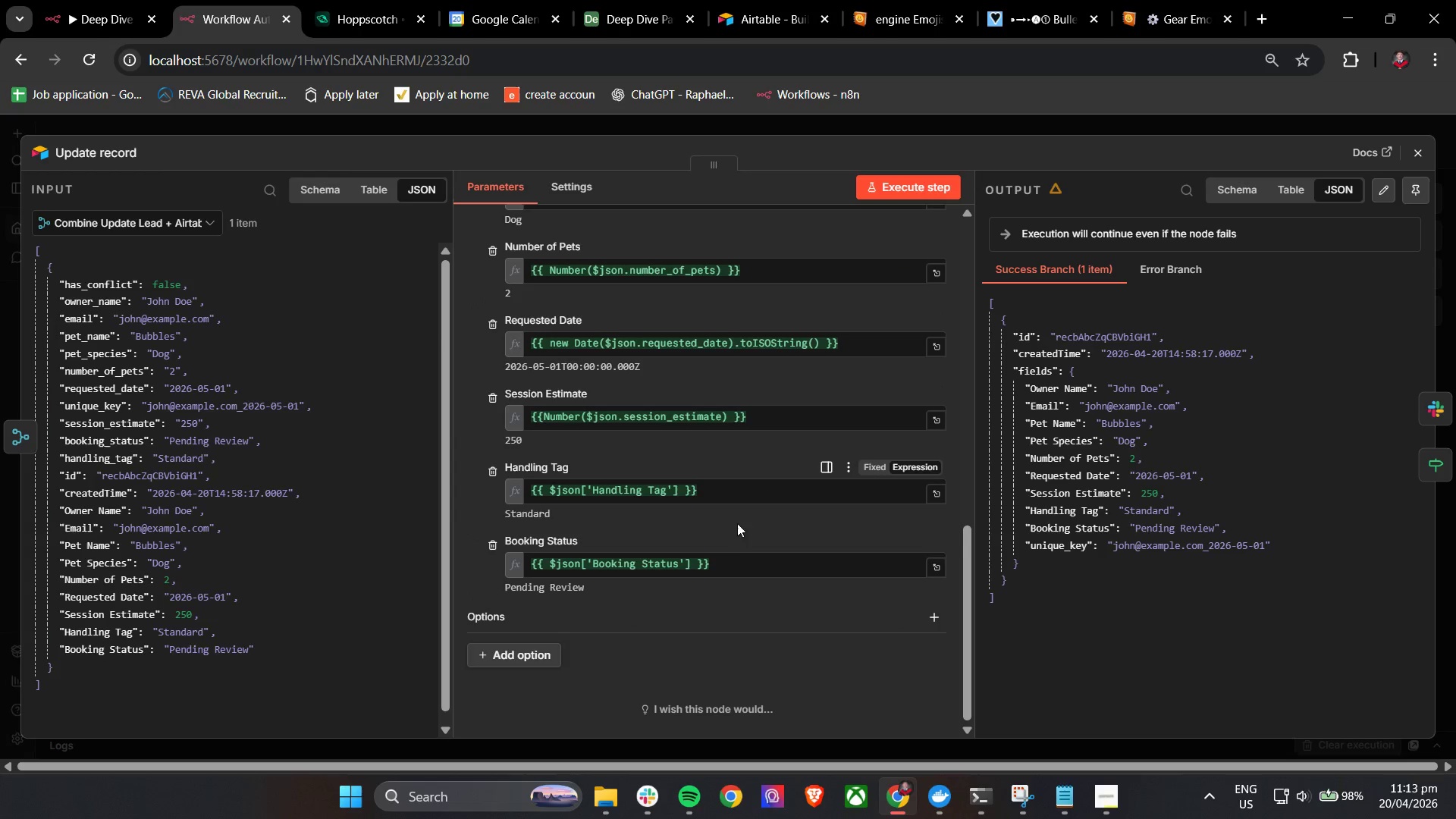 
left_click([743, 570])
 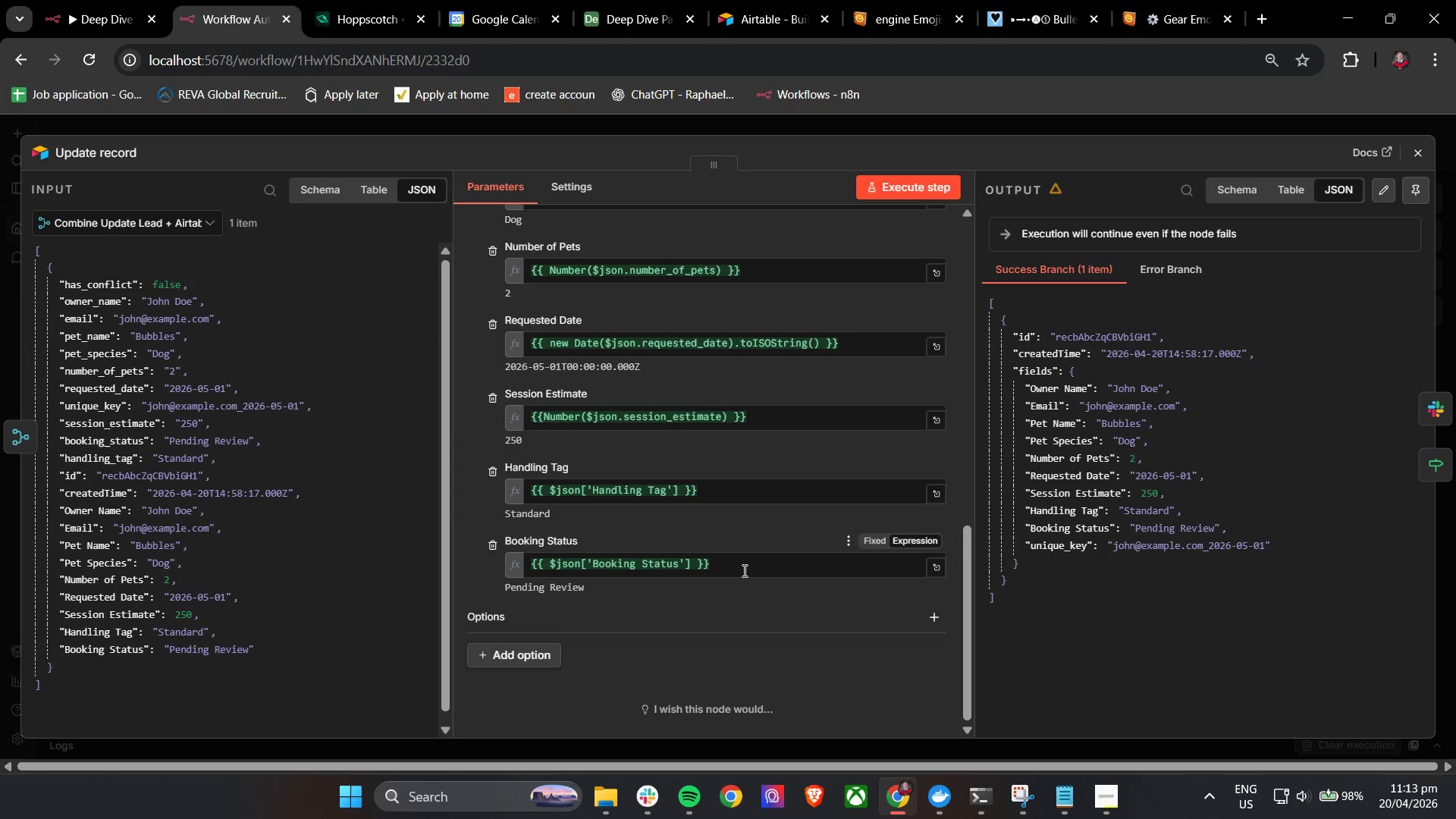 
key(Control+A)
 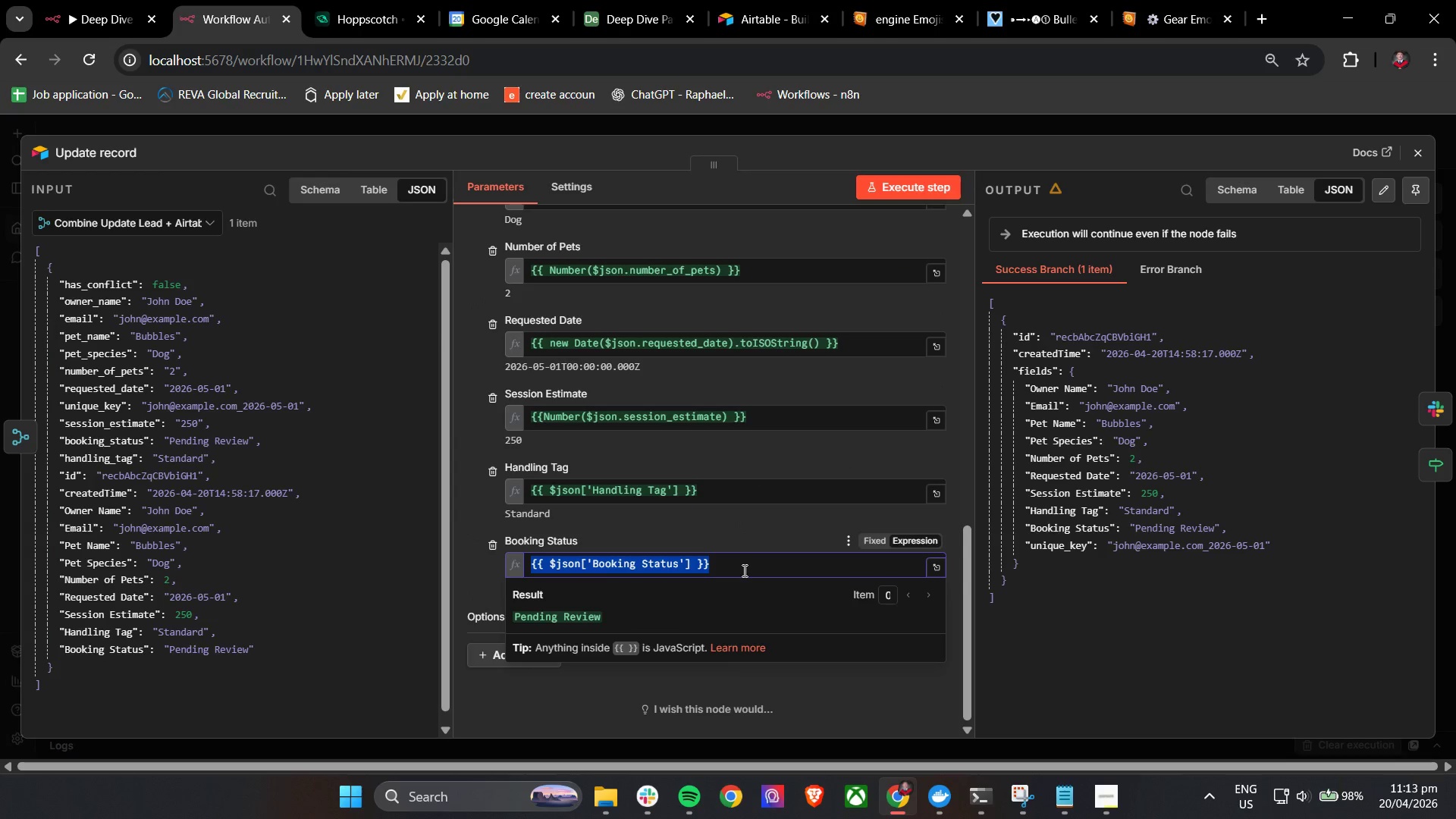 
key(Control+C)
 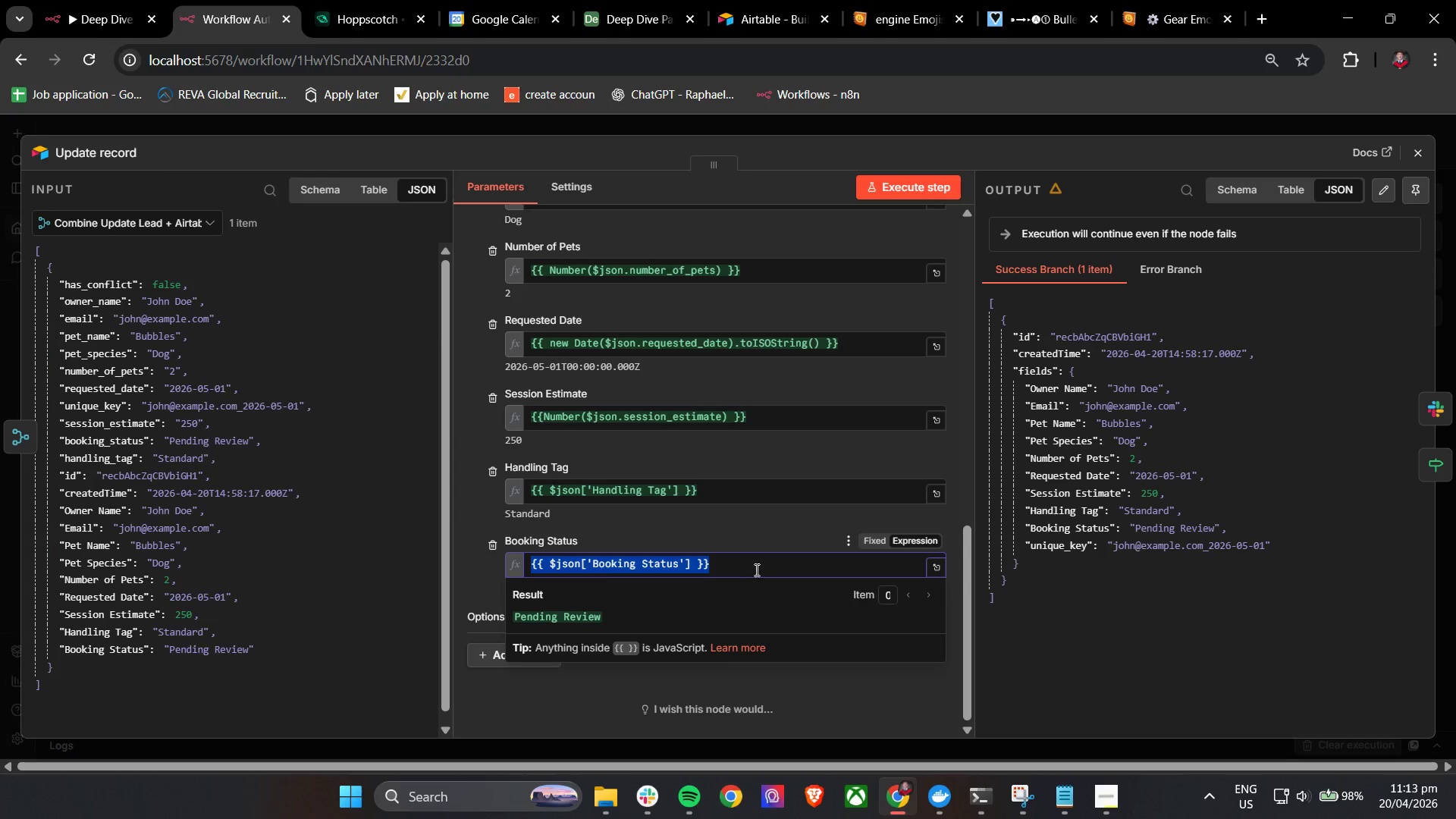 
key(Control+C)
 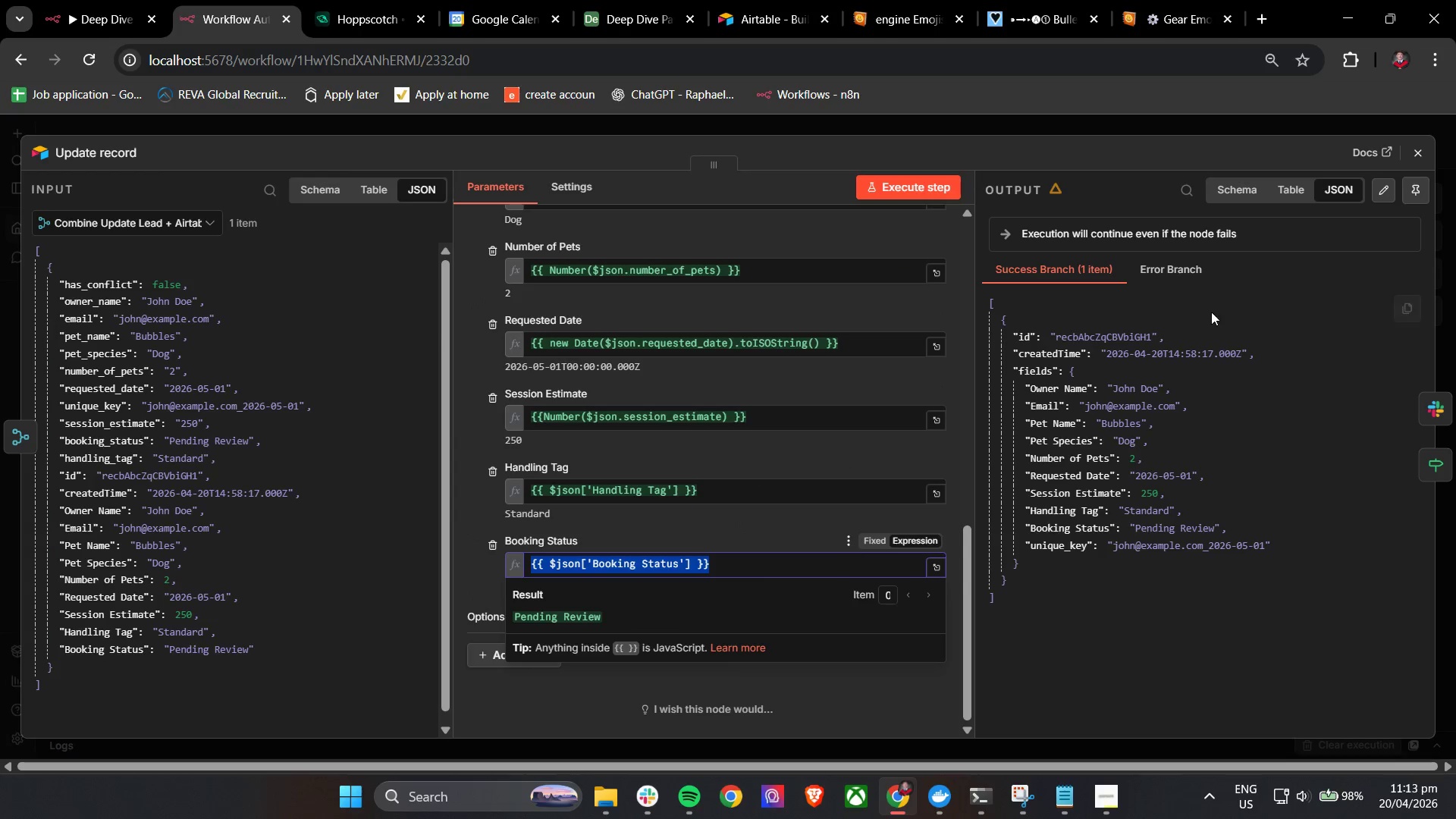 
key(Control+C)
 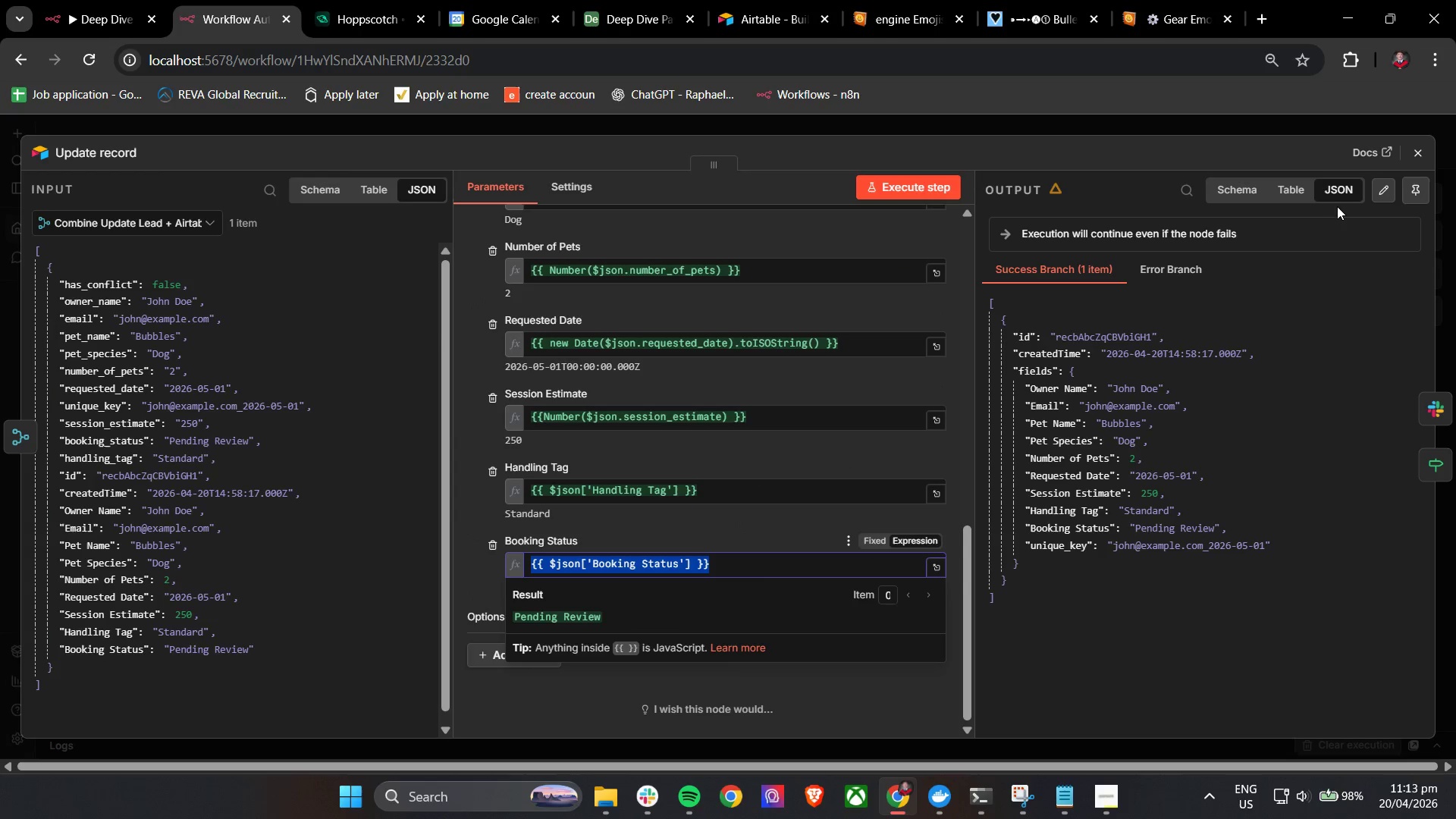 
key(Control+C)
 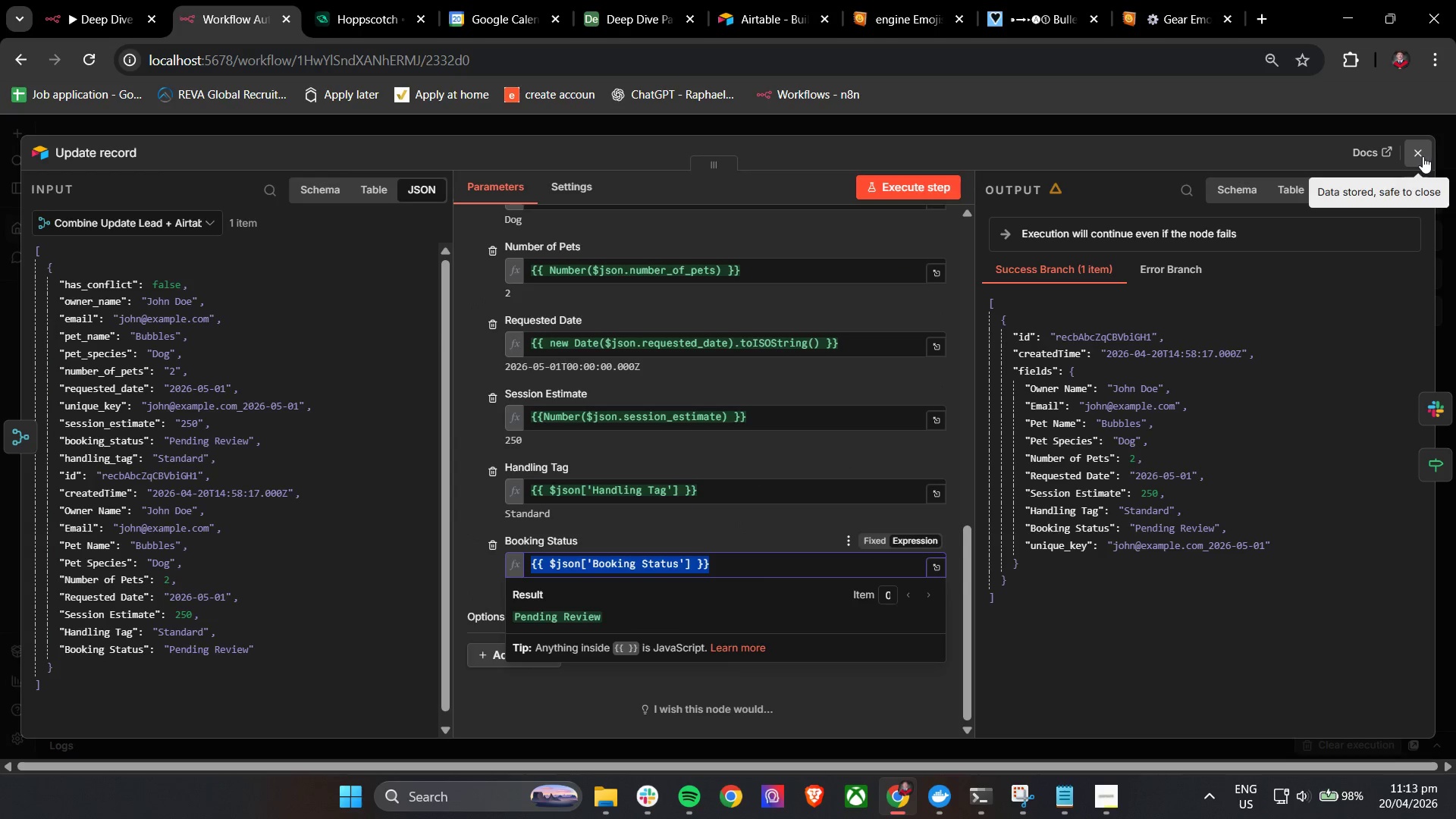 
left_click([1423, 156])
 